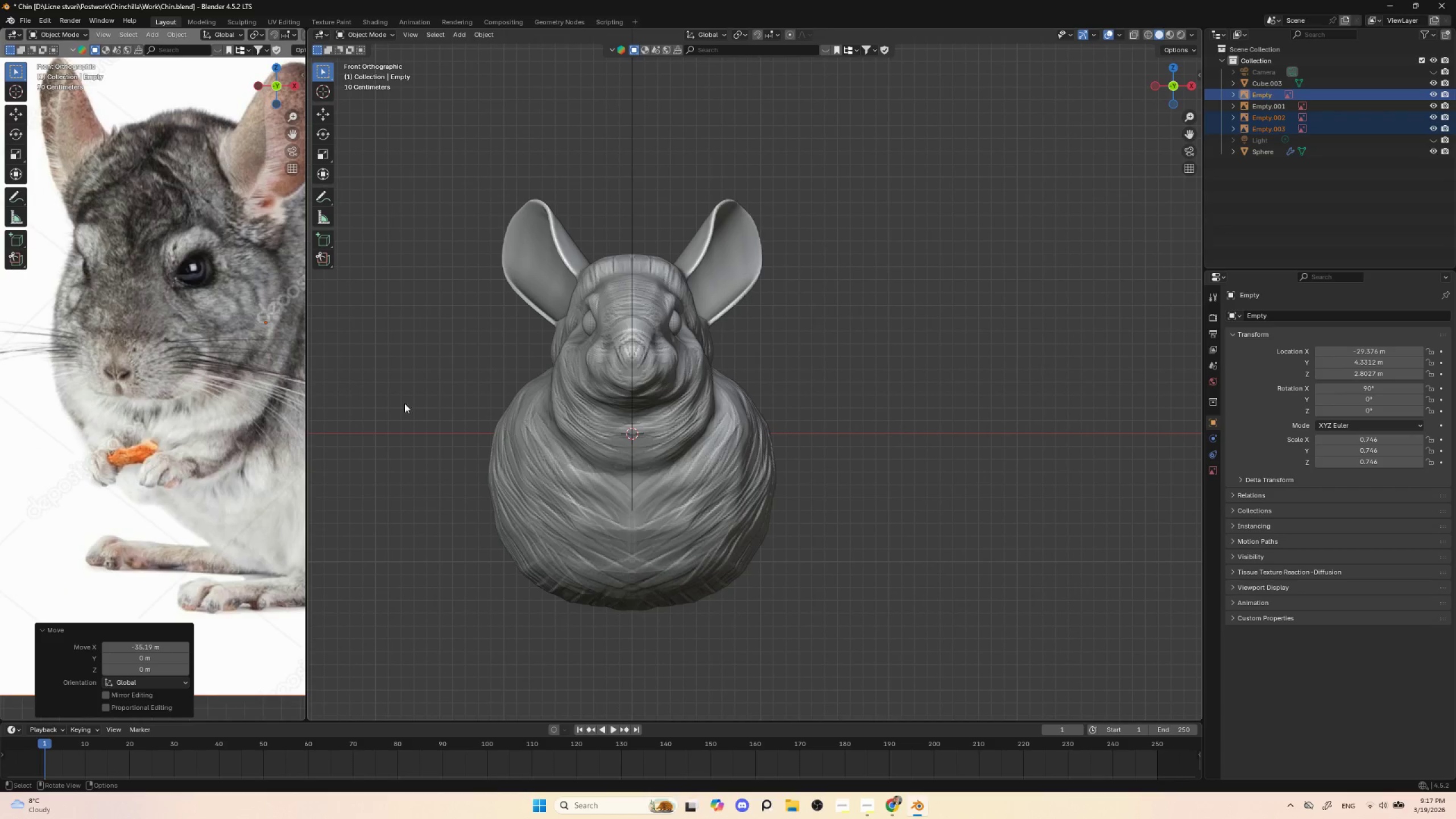 
hold_key(key=ControlLeft, duration=0.48)
 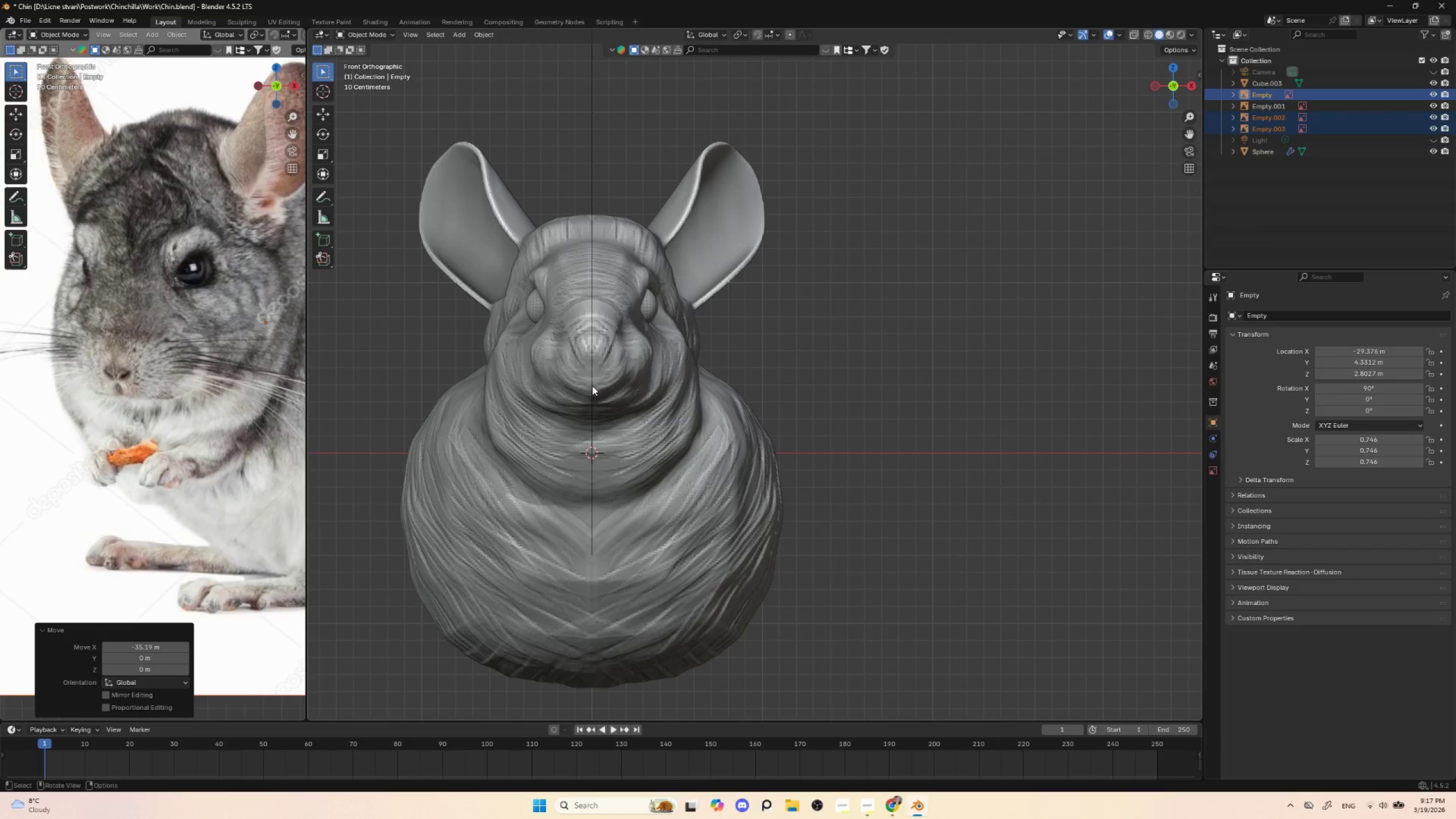 
hold_key(key=ShiftLeft, duration=0.5)
 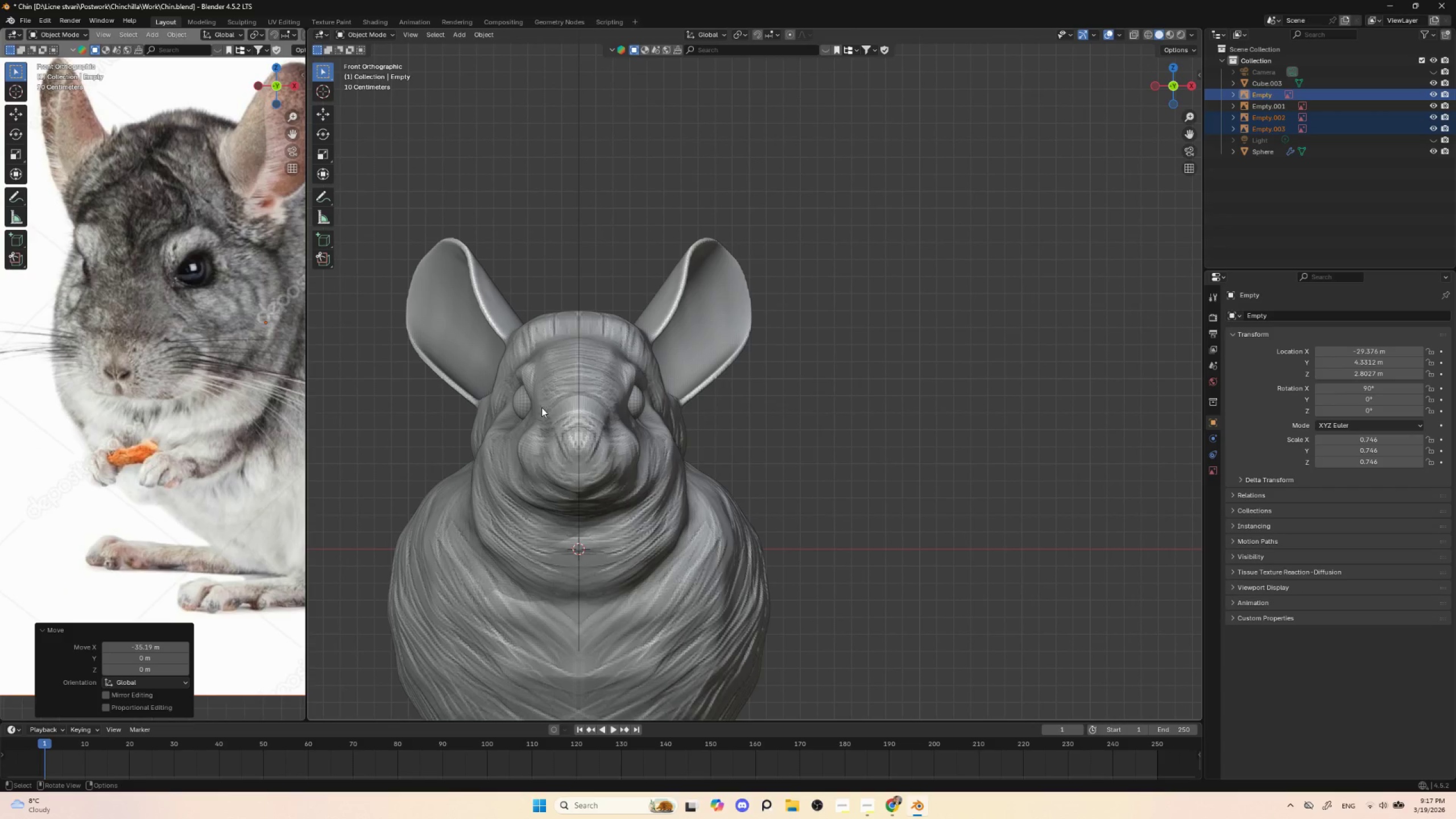 
hold_key(key=ShiftLeft, duration=21.98)
left_click([559, 426])
 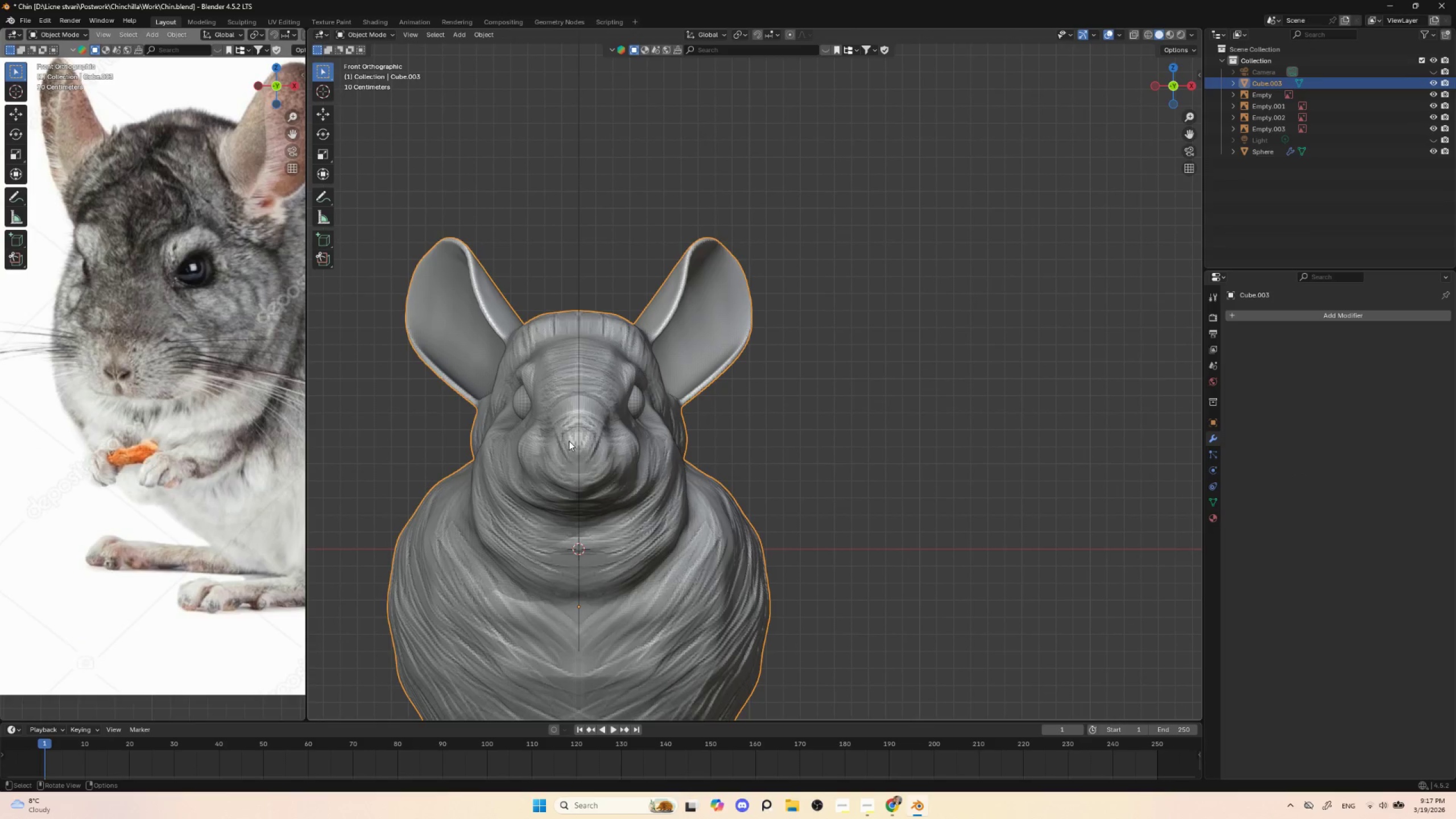 
hold_key(key=ControlLeft, duration=1.5)
 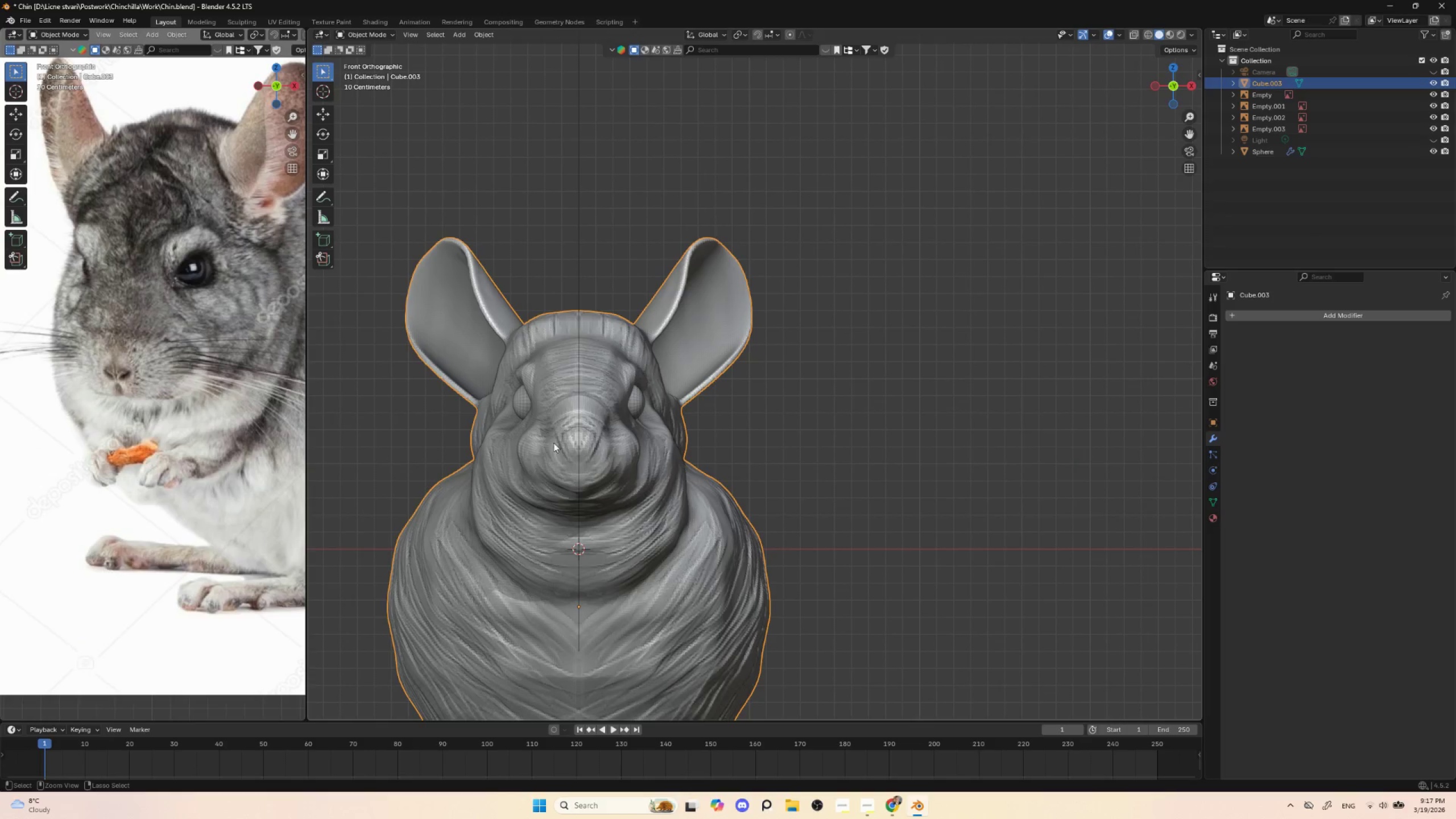 
key(Control+ControlLeft)
 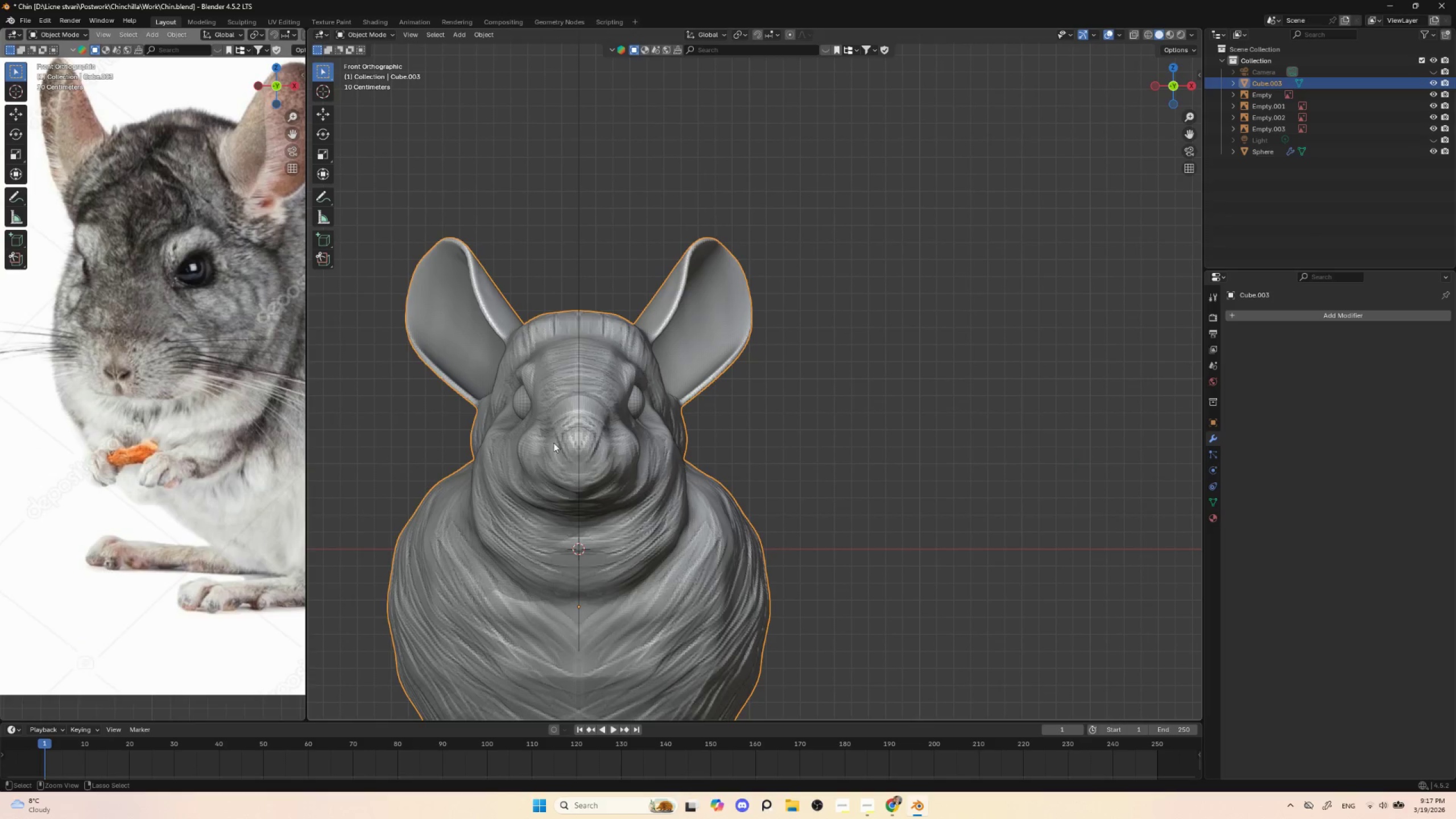 
key(Control+ControlLeft)
 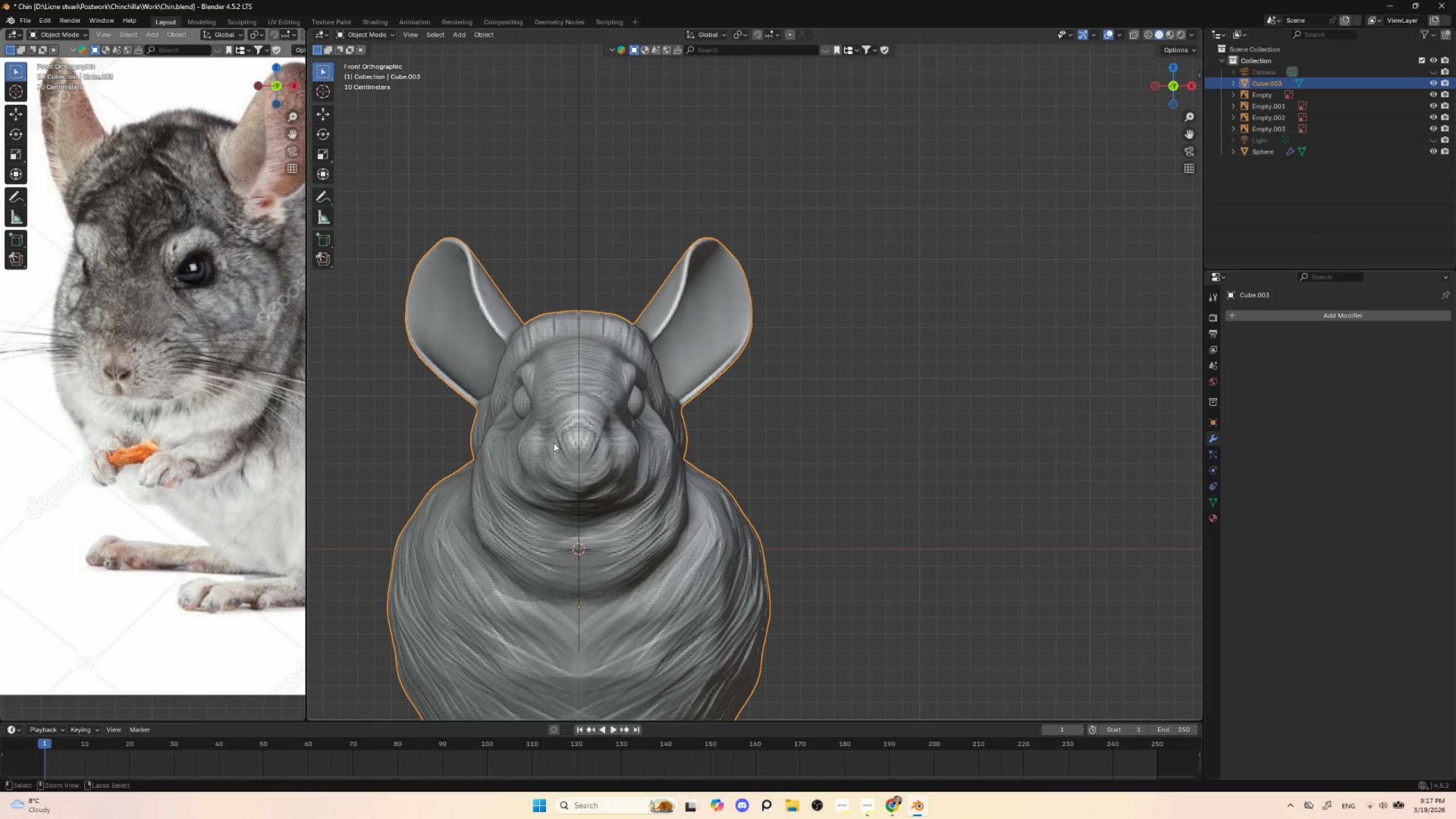 
key(Control+ControlLeft)
 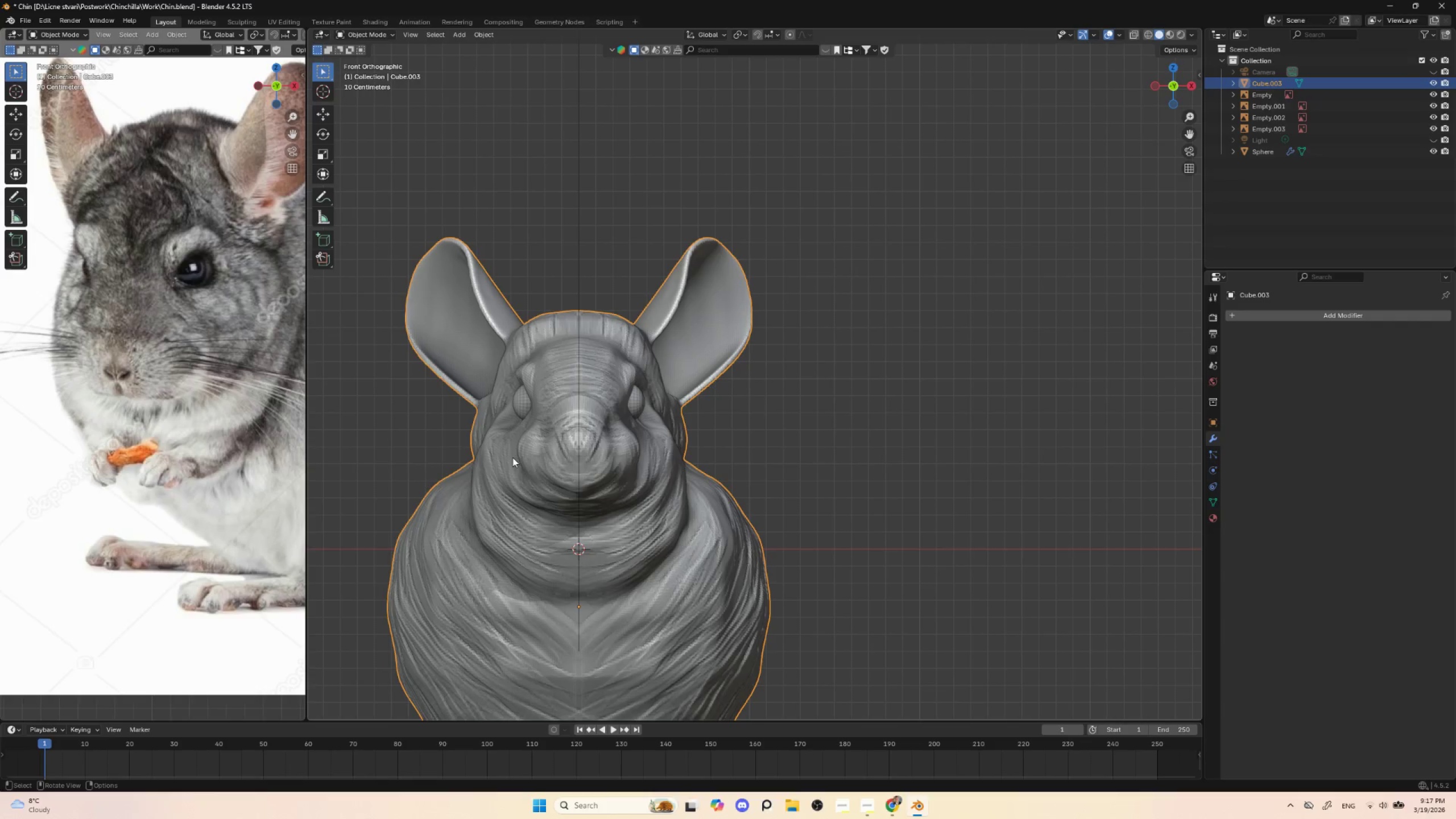 
hold_key(key=ControlLeft, duration=1.53)
 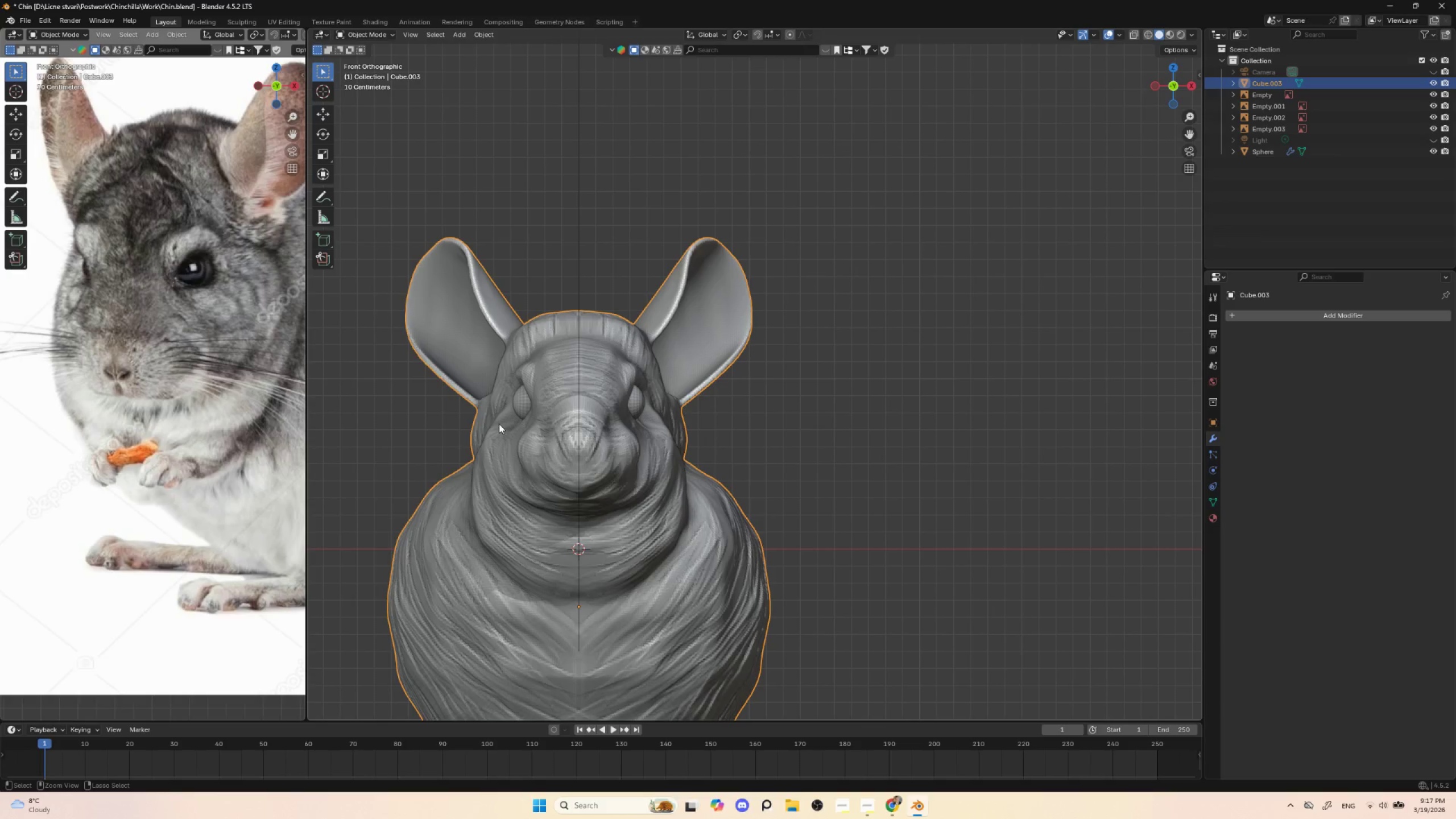 
key(Control+ControlLeft)
 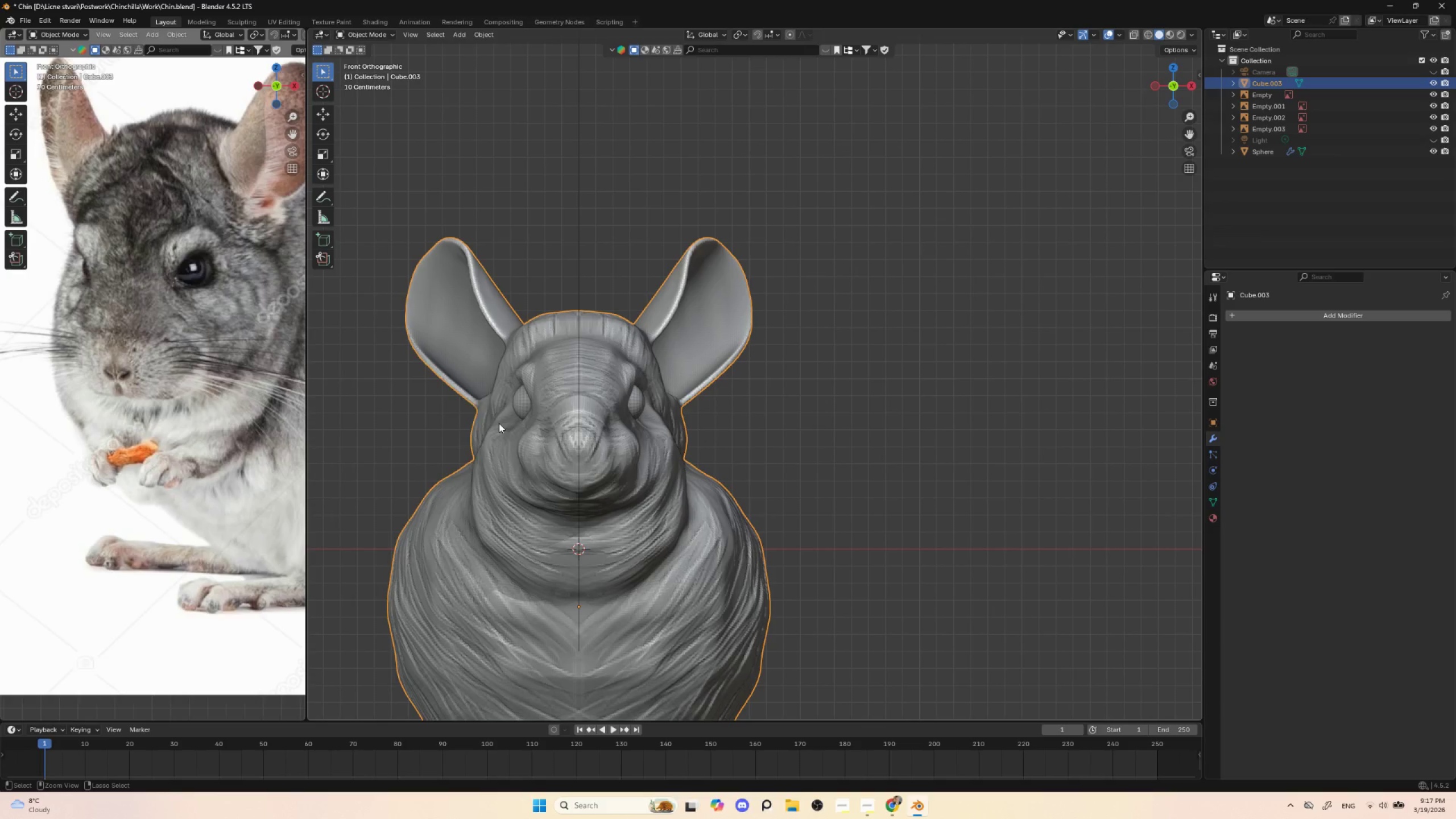 
key(Control+ControlLeft)
 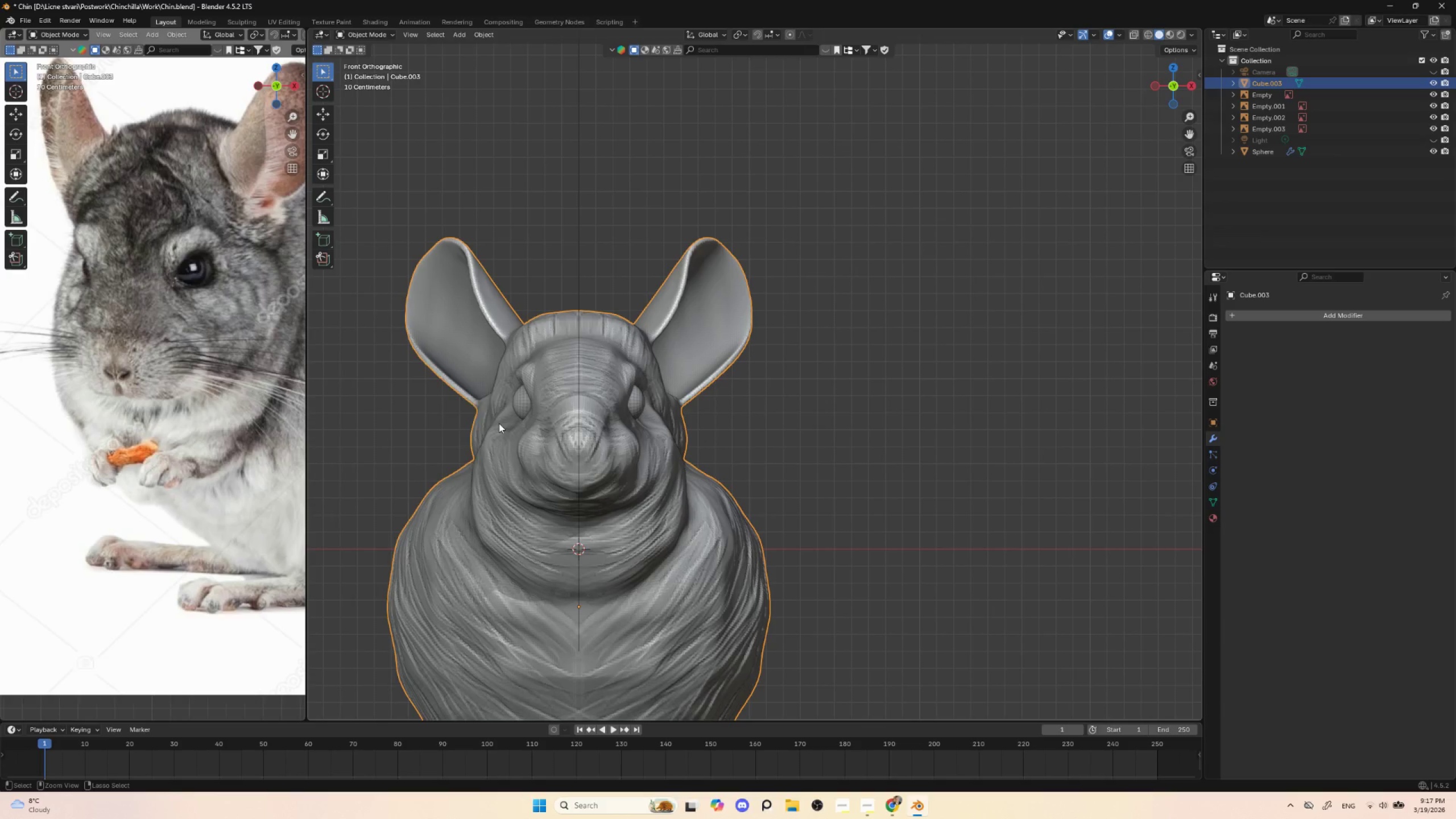 
key(Control+ControlLeft)
 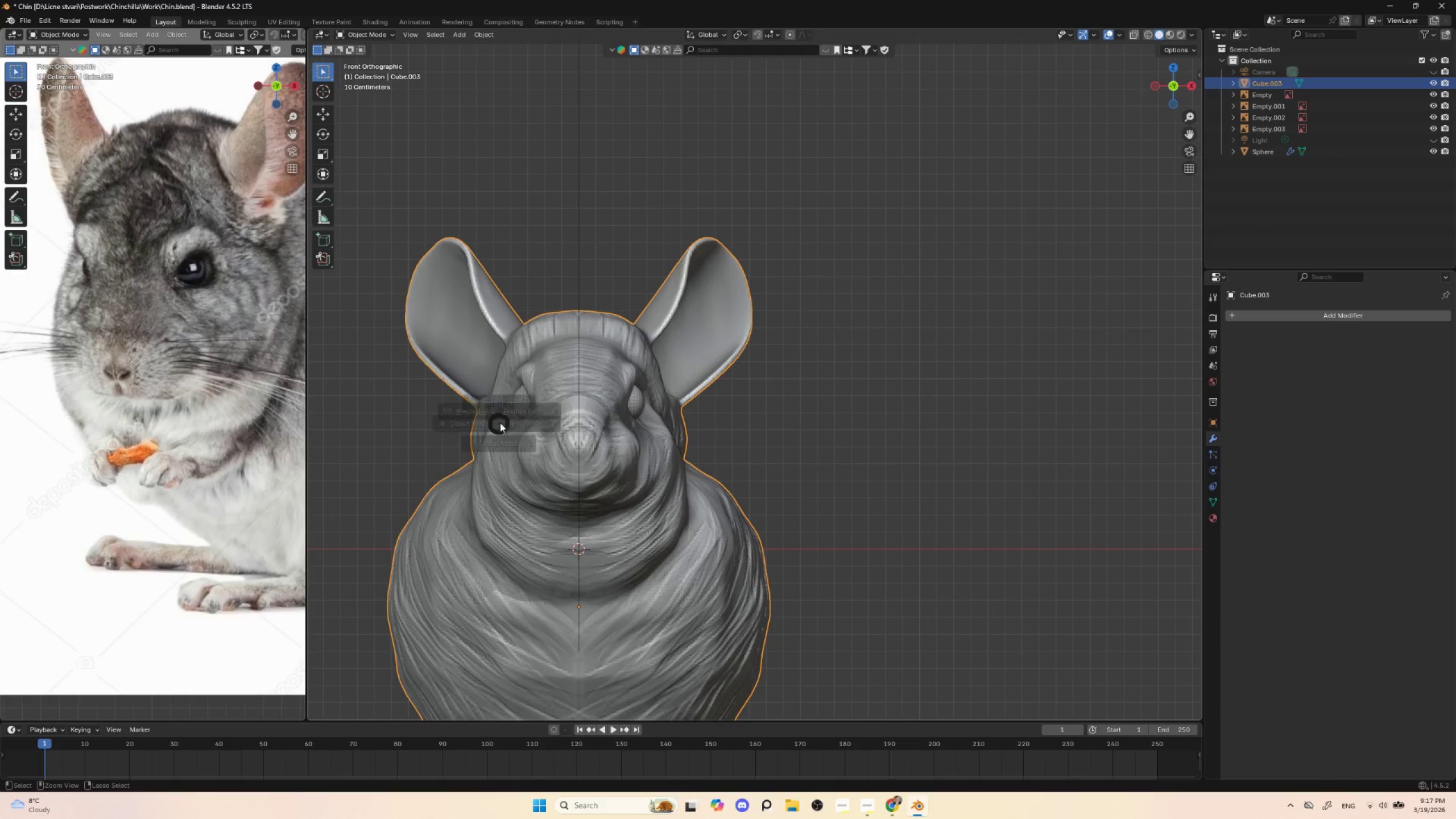 
key(Control+ControlLeft)
 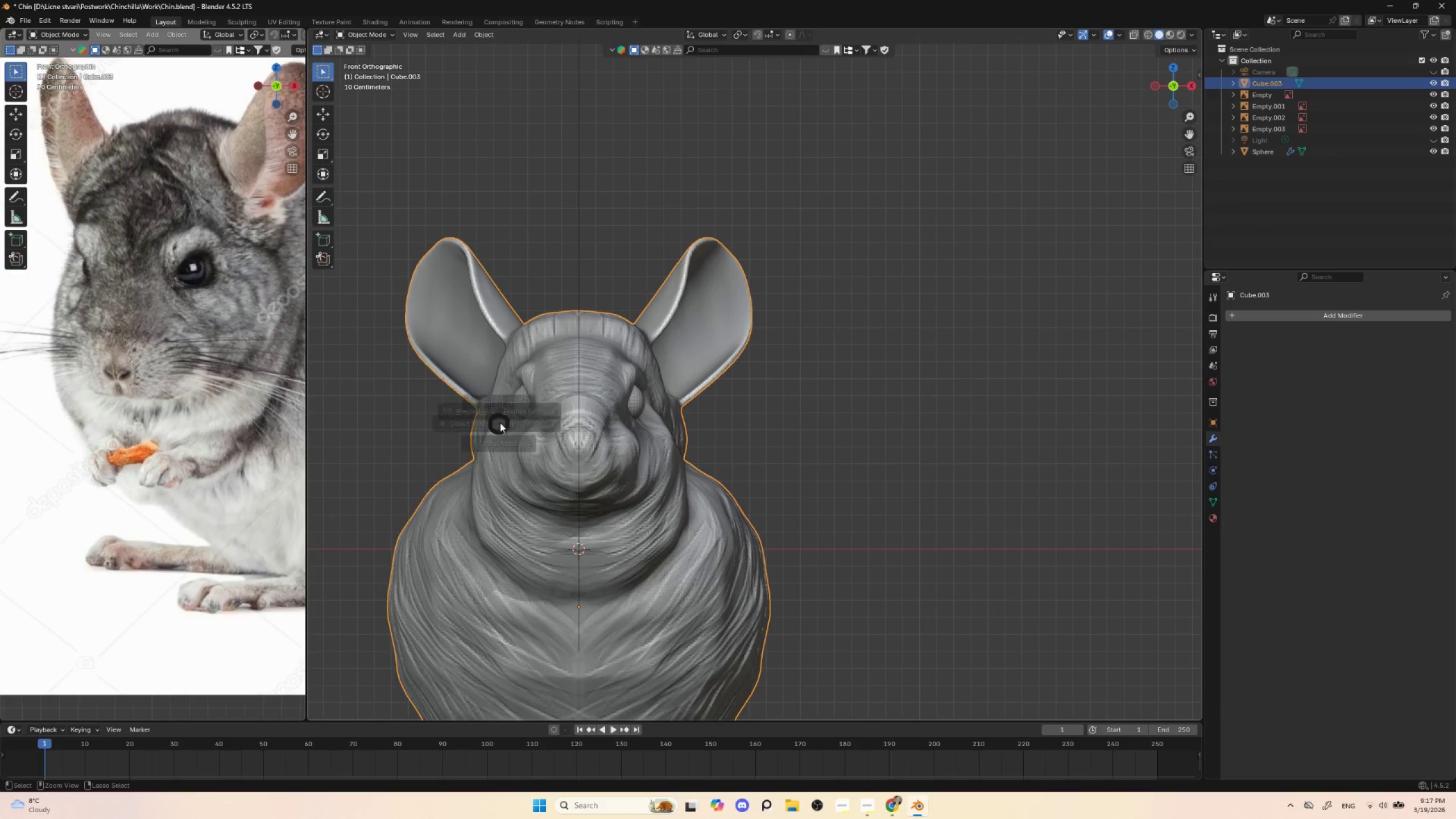 
key(Control+Tab)
 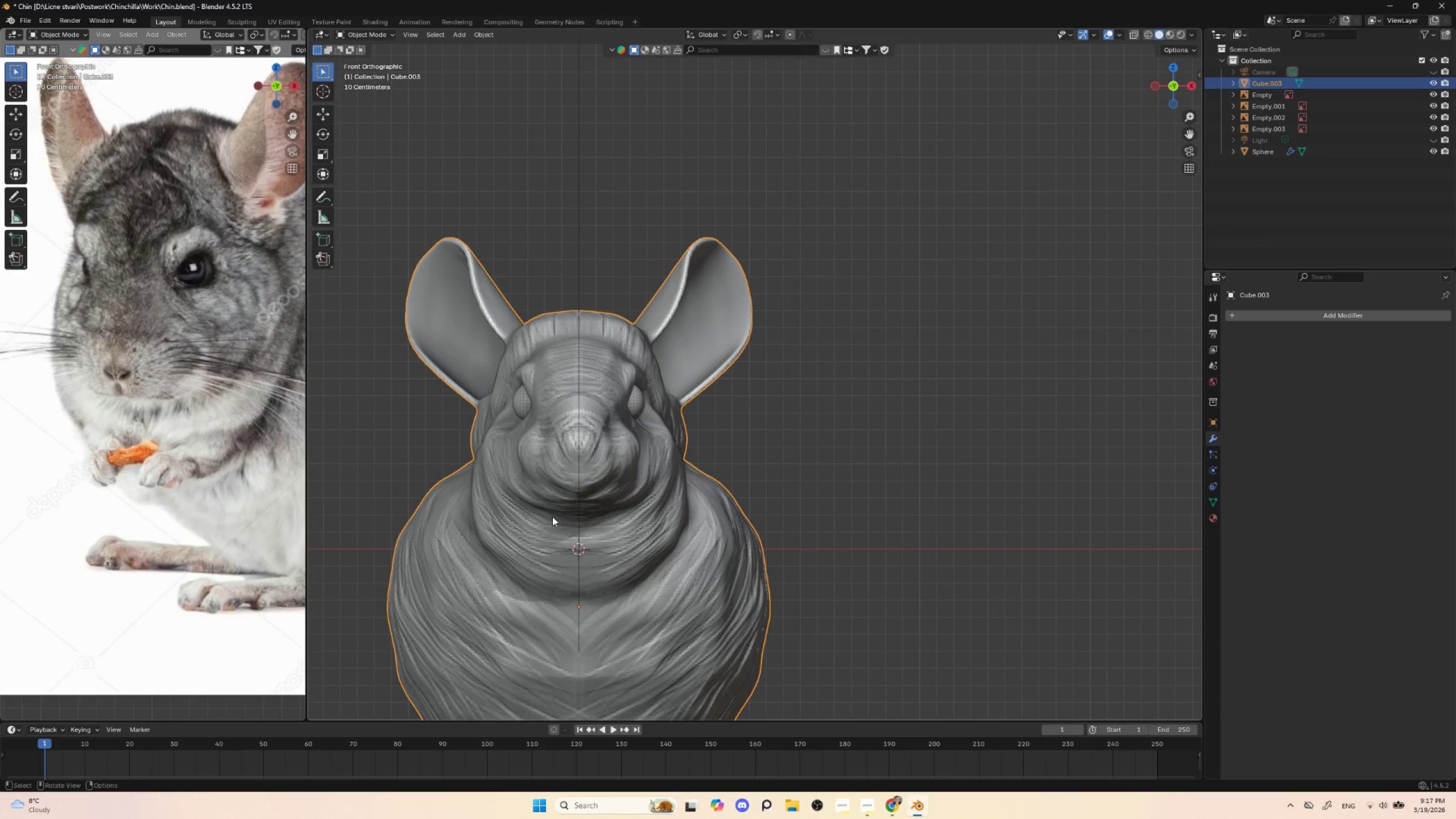 
key(Control+Tab)
 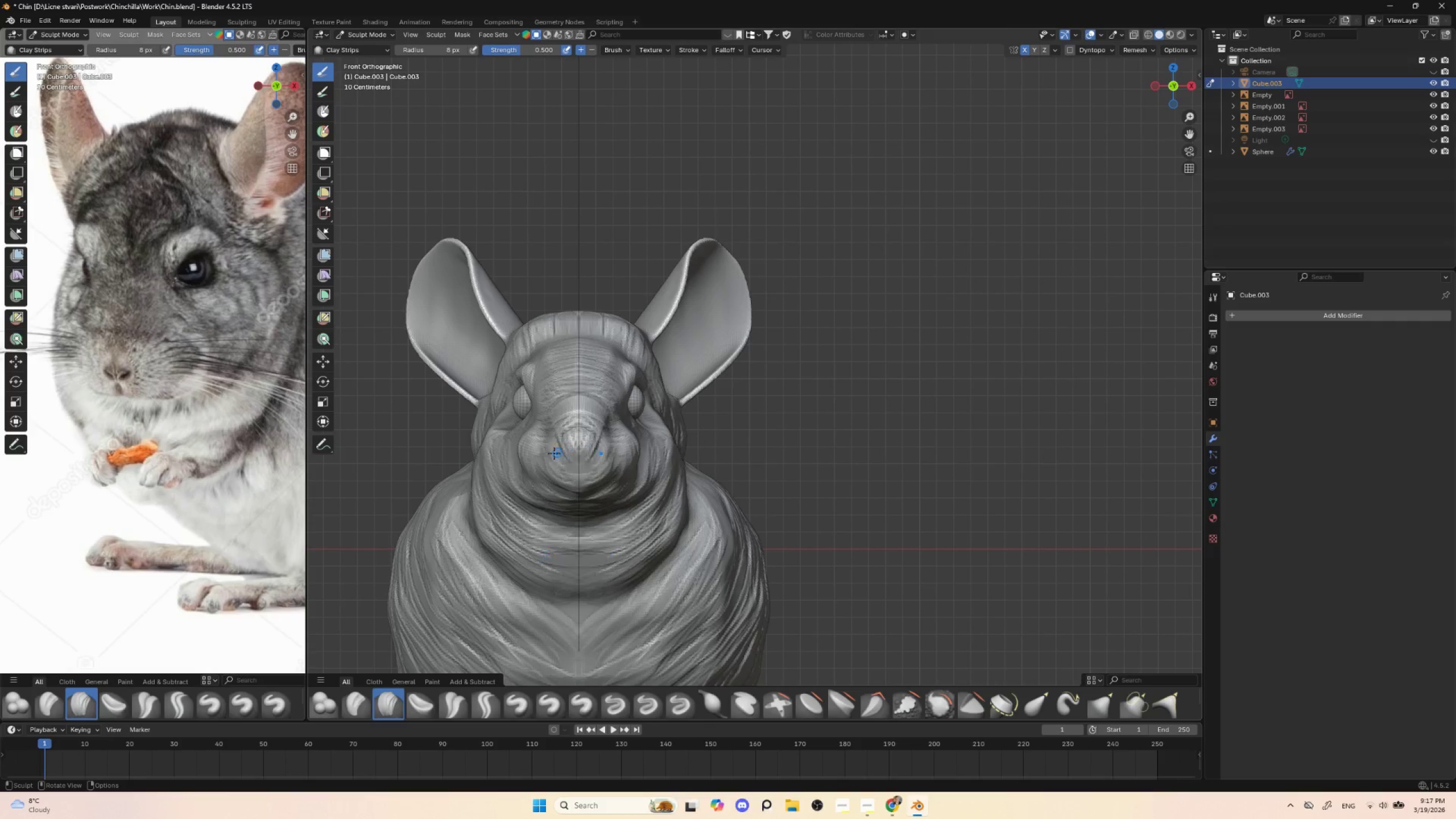 
key(BracketLeft)
 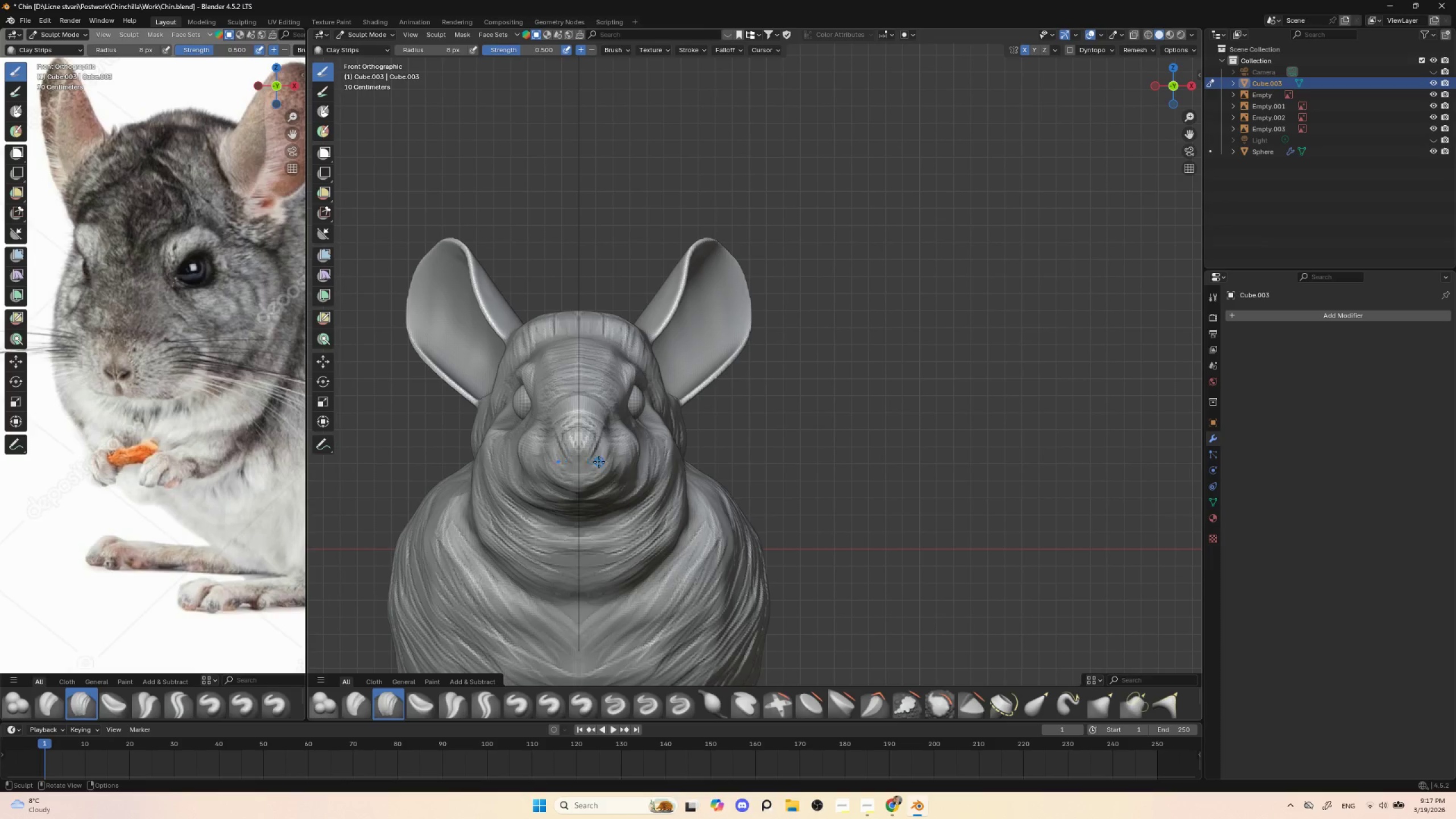 
key(BracketLeft)
 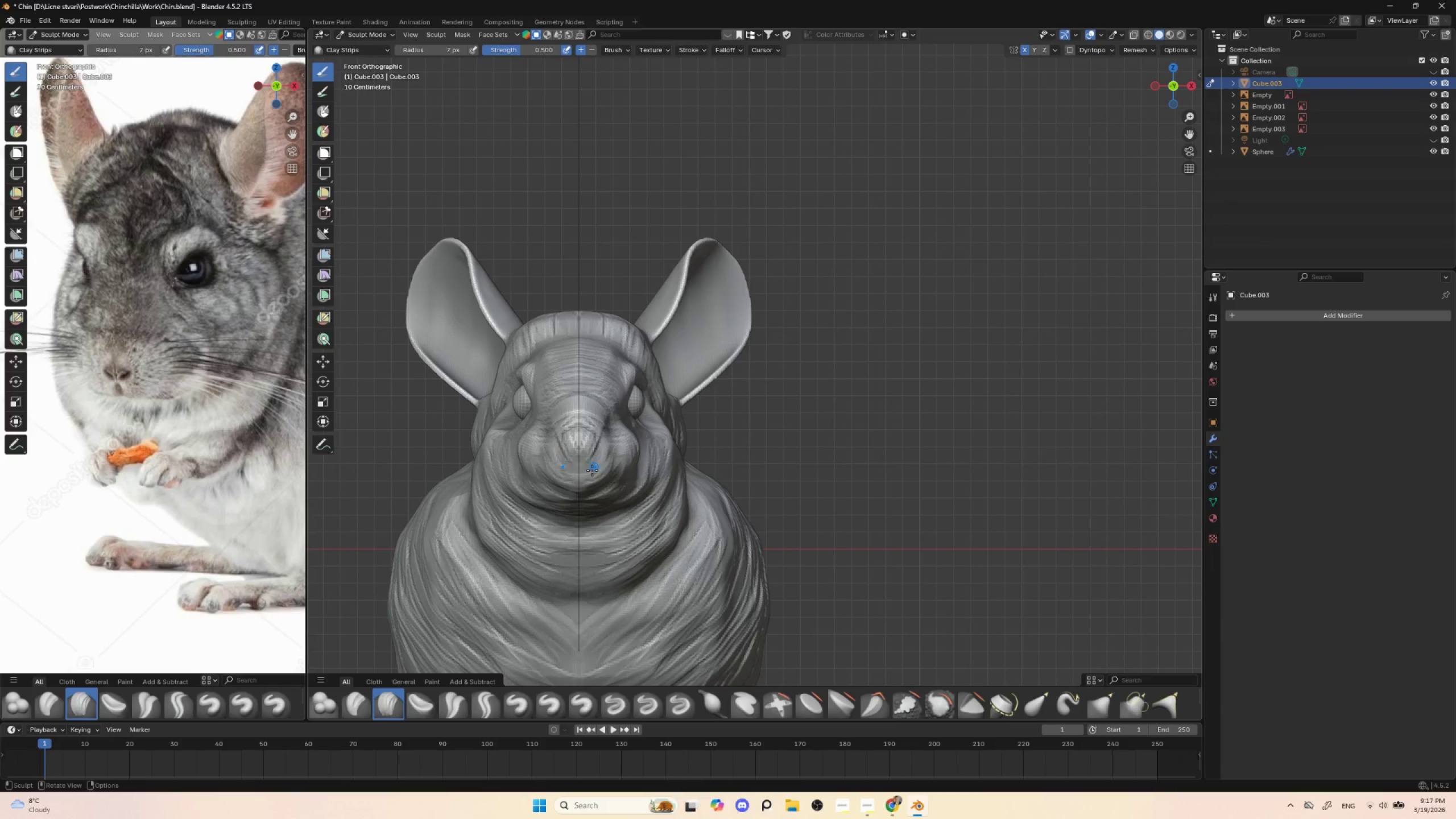 
key(BracketLeft)
 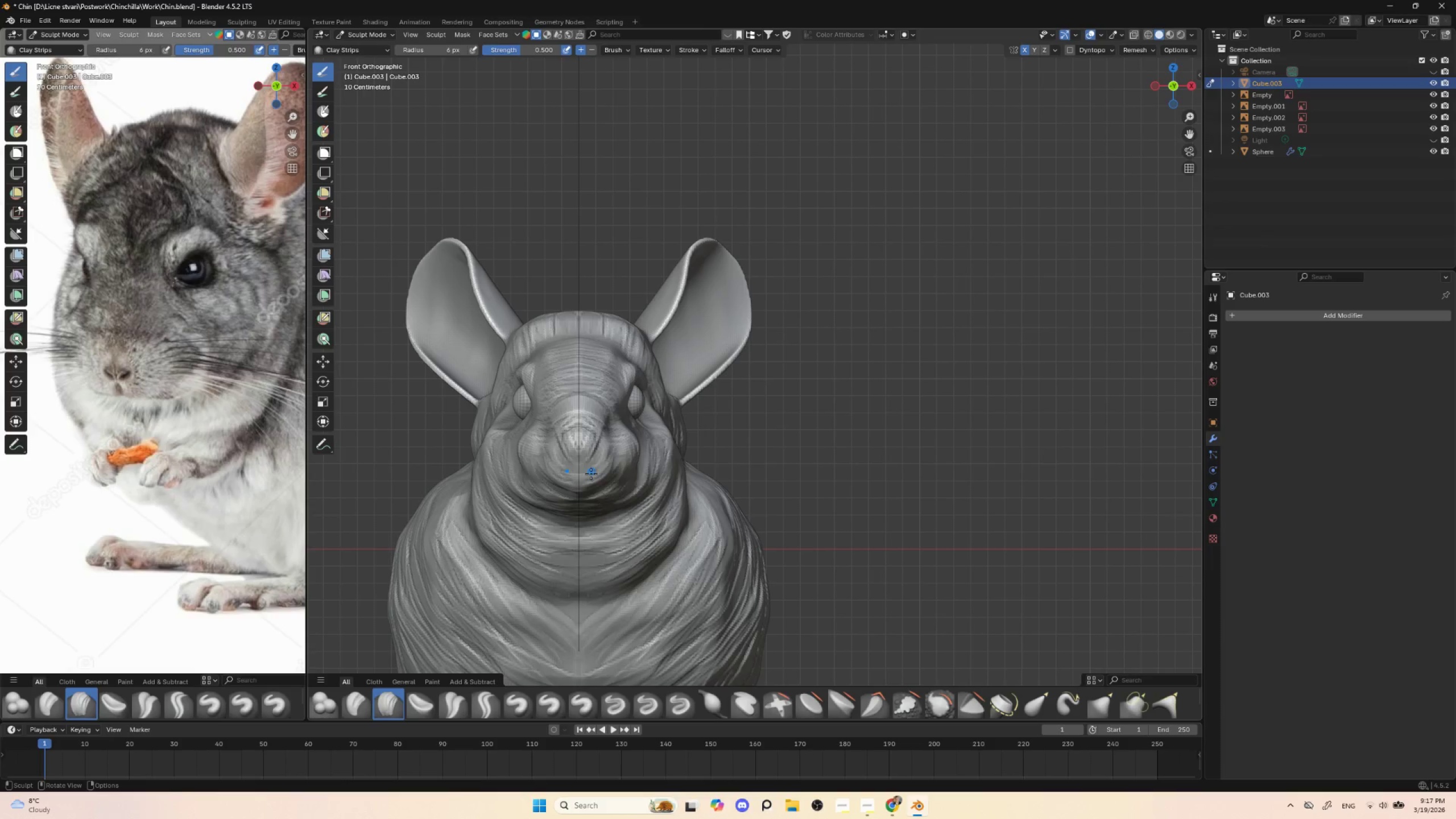 
key(BracketLeft)
 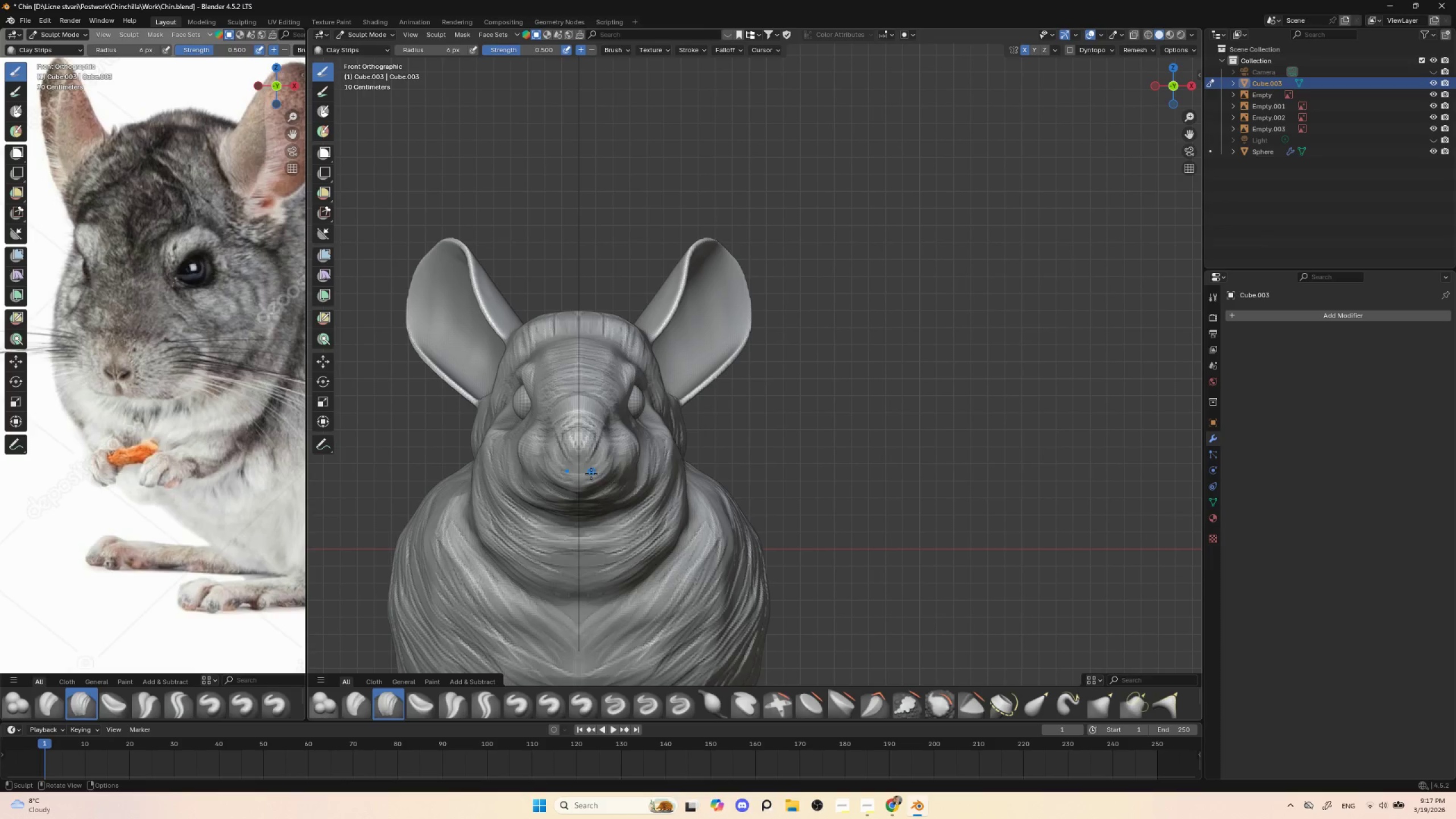 
key(BracketLeft)
 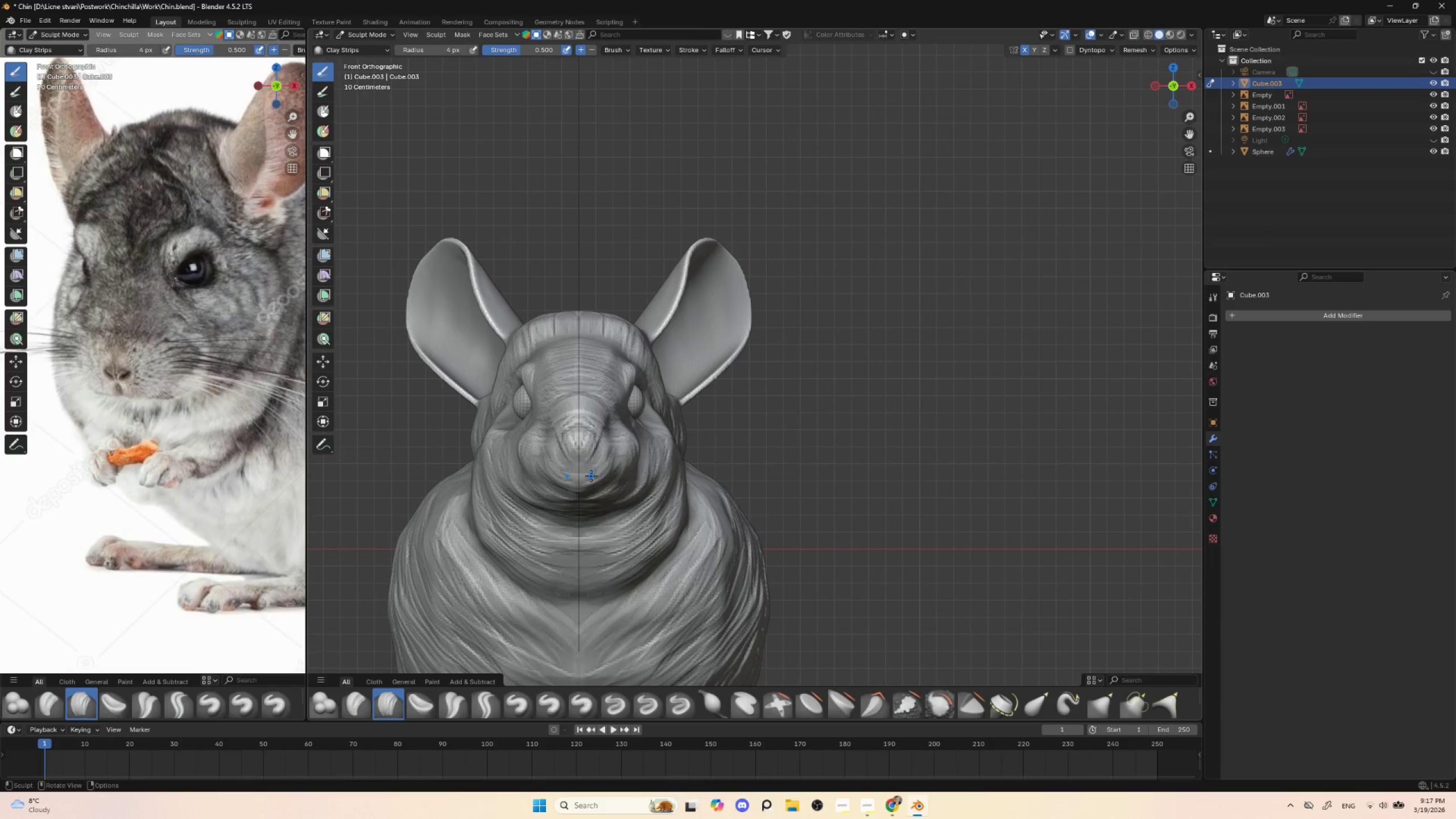 
key(BracketLeft)
 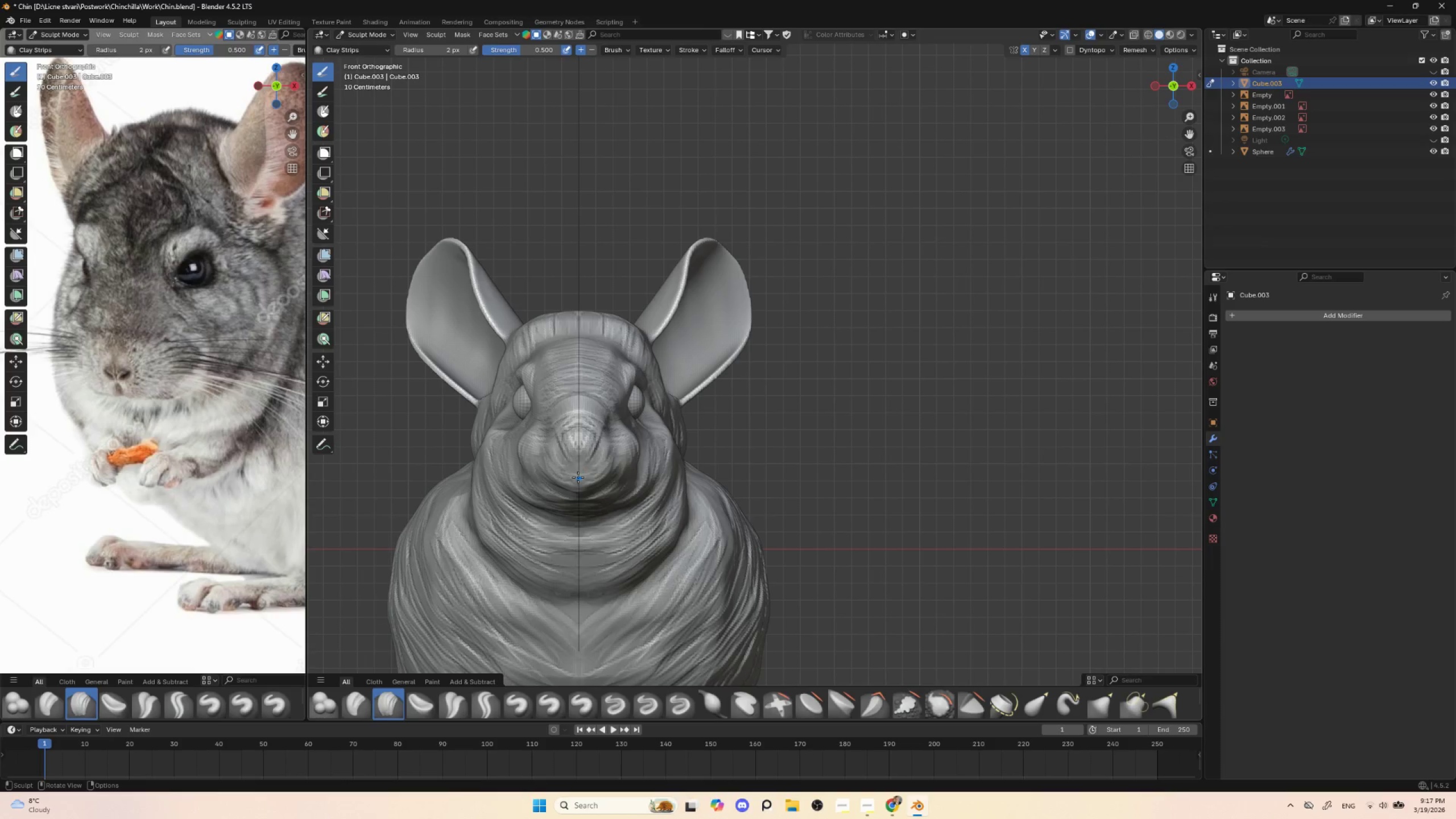 
hold_key(key=ControlLeft, duration=0.98)
left_click_drag(start_coordinate=[578, 466], to_coordinate=[580, 487])
 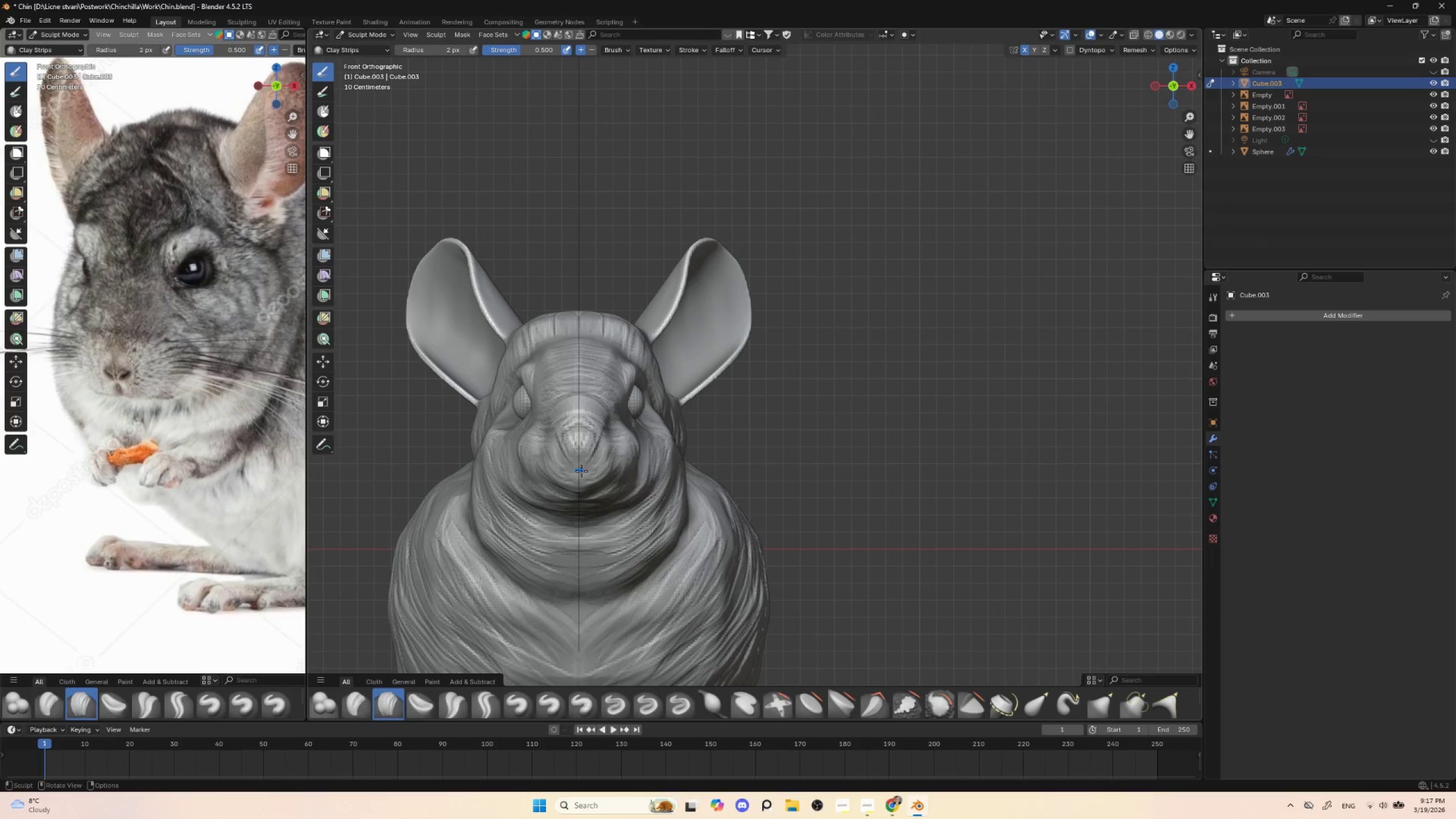 
key(BracketRight)
 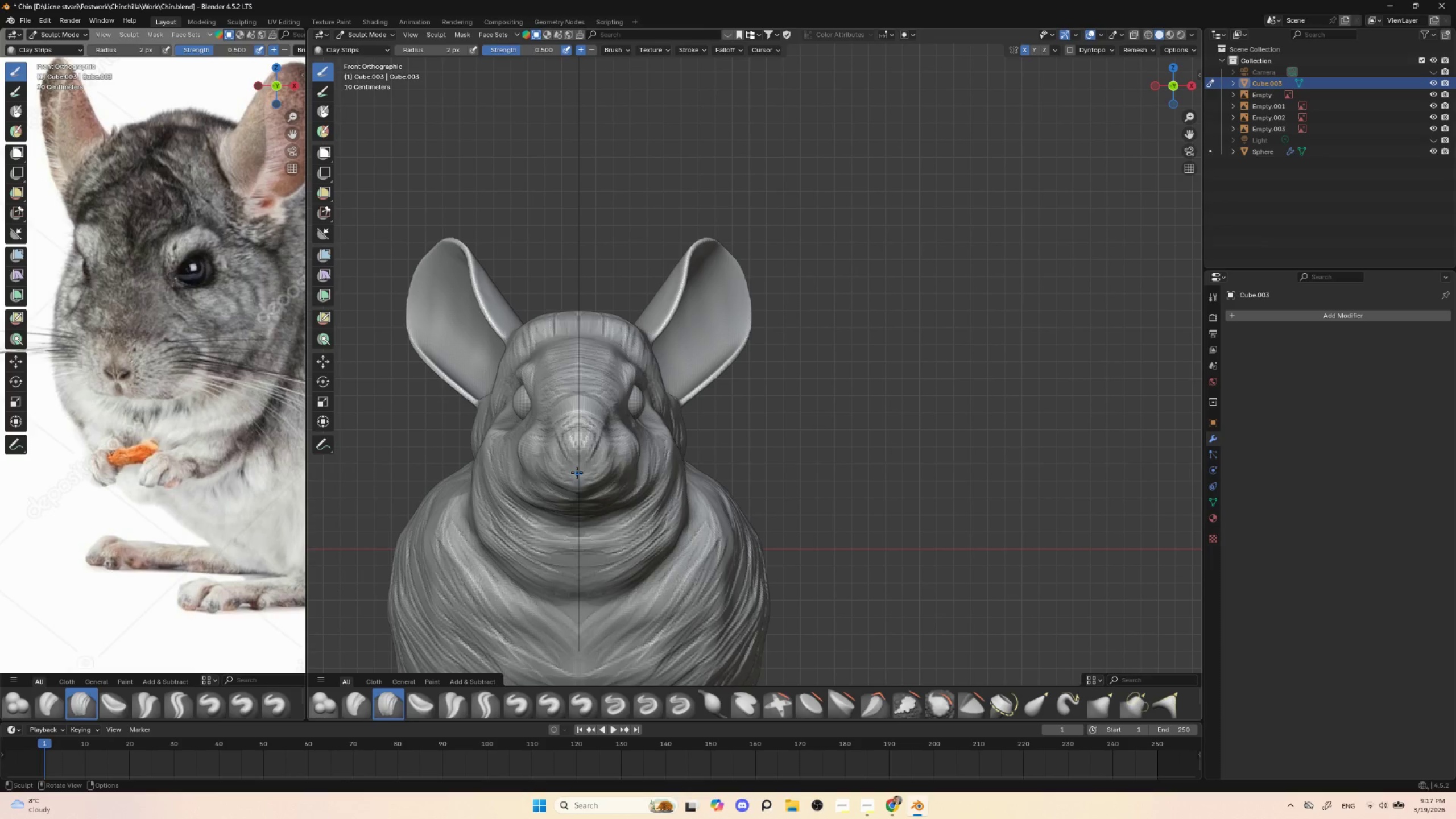 
key(BracketRight)
 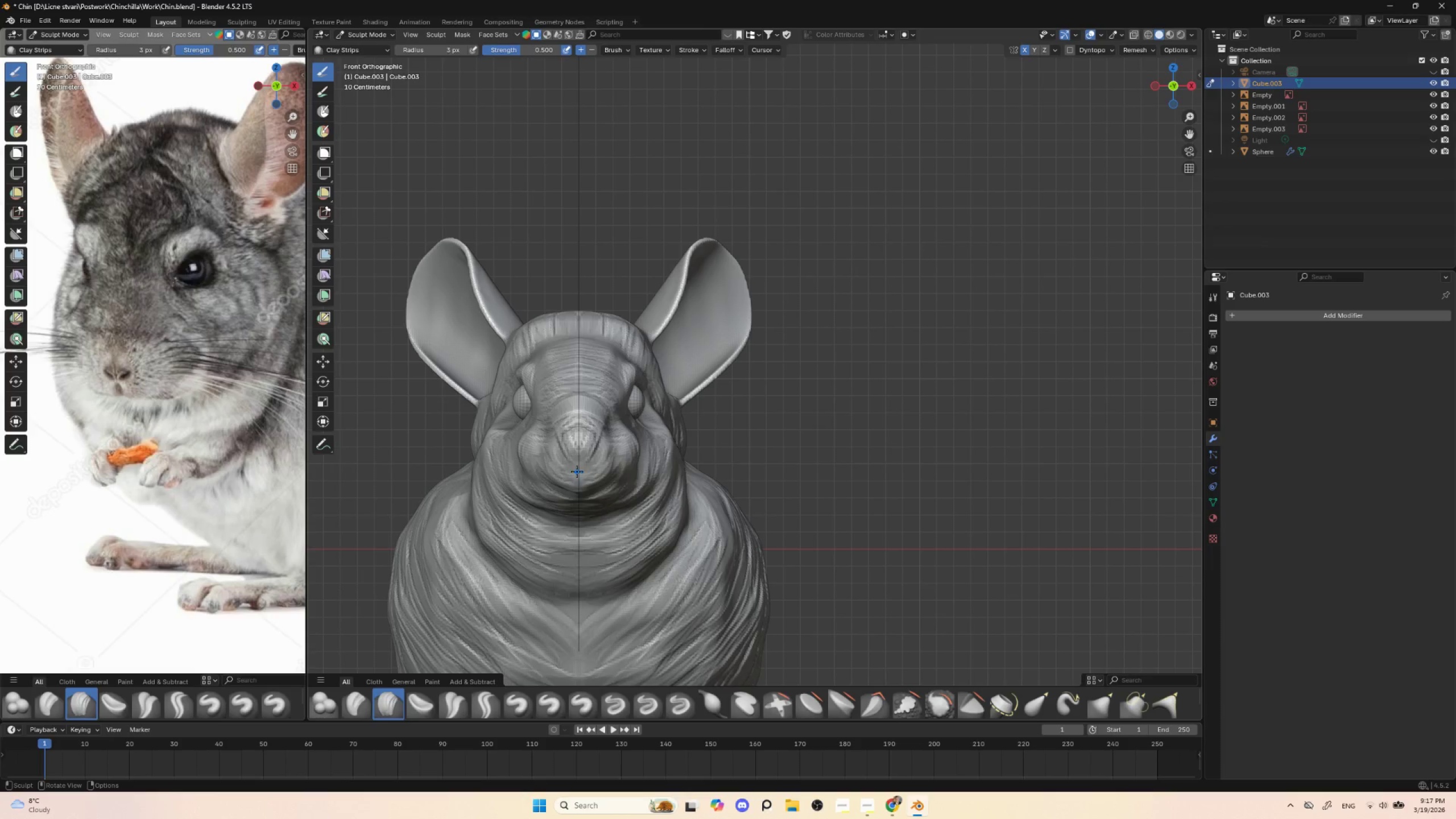 
key(BracketRight)
 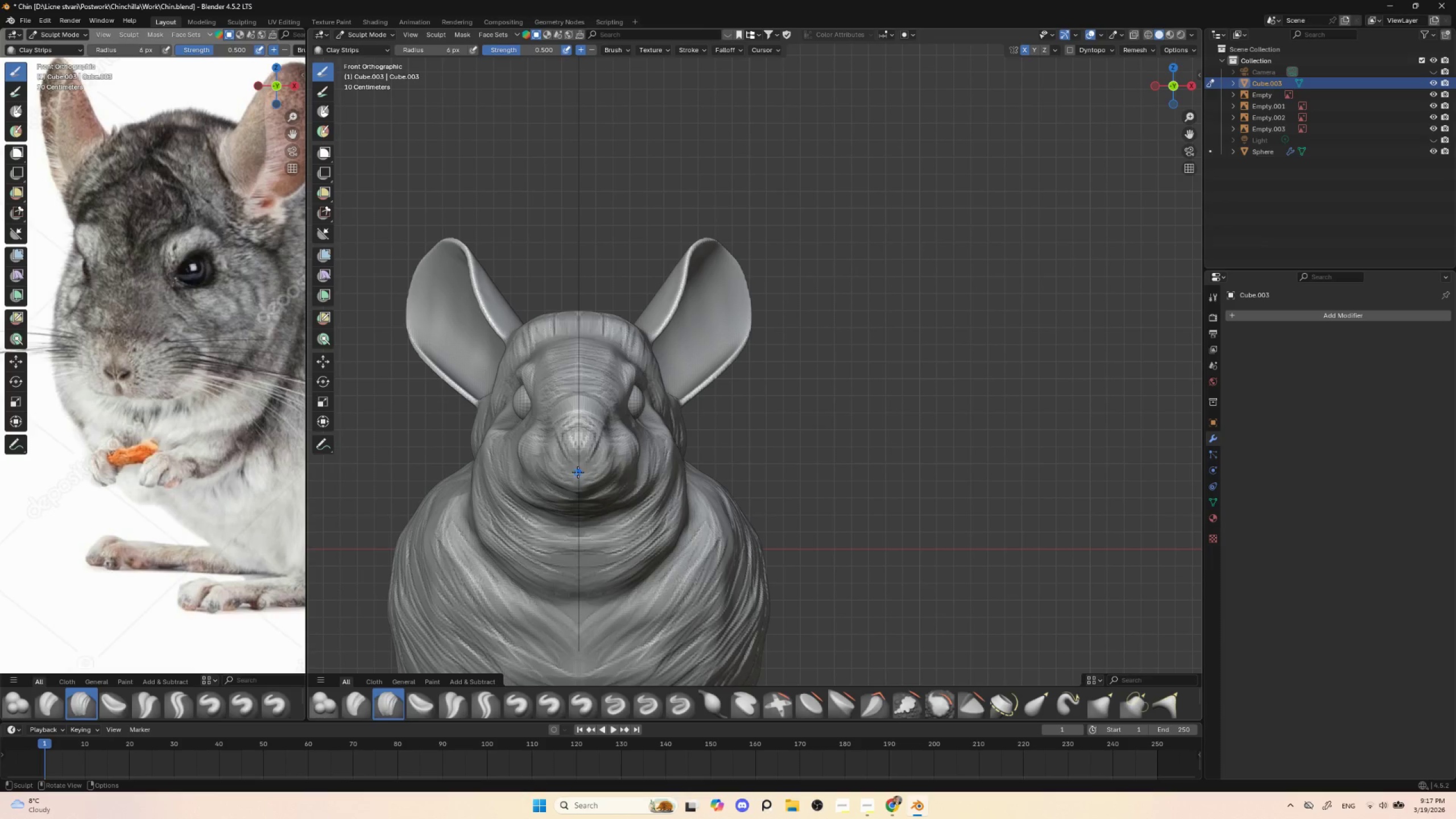 
key(BracketRight)
 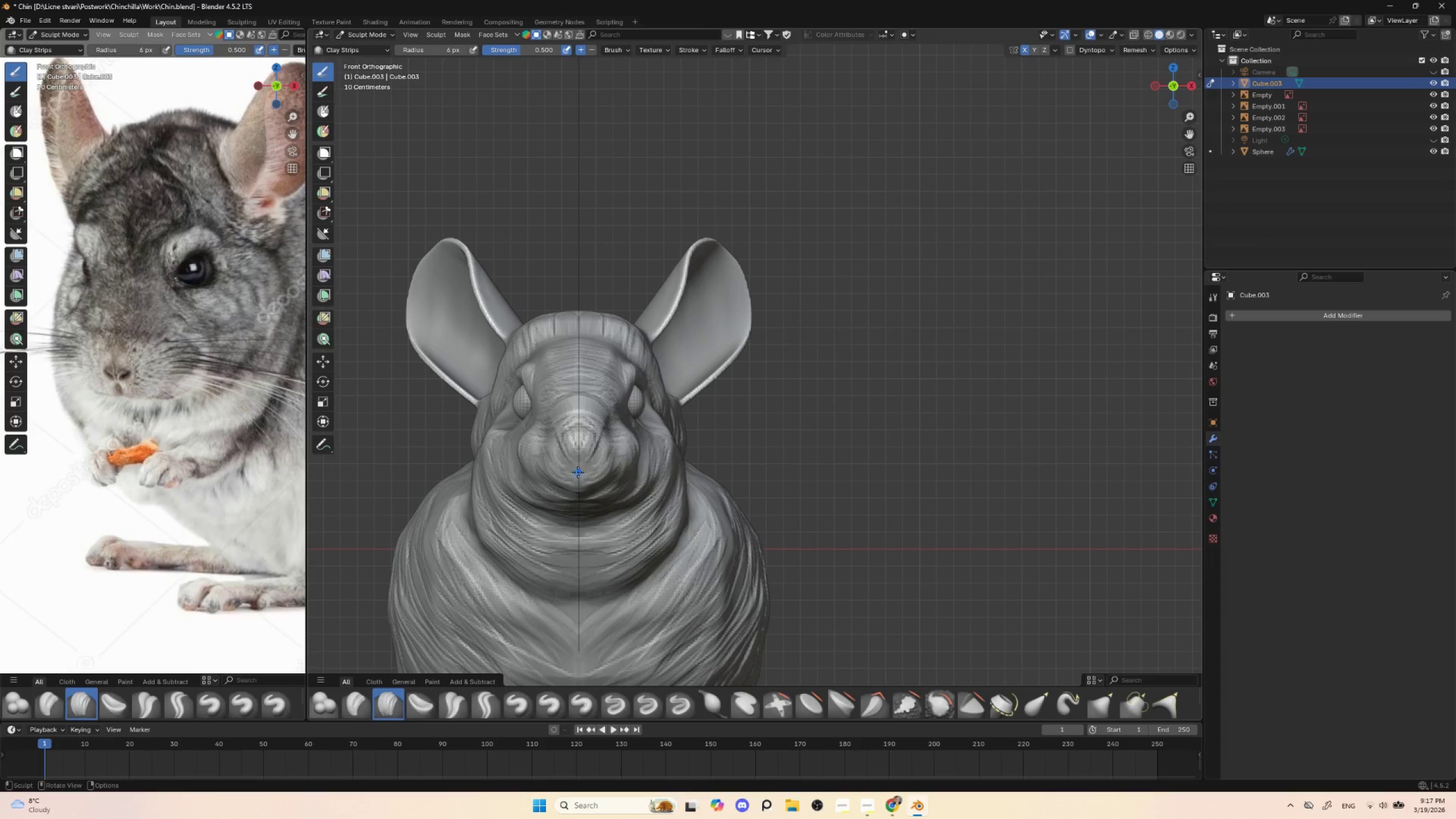 
key(BracketRight)
 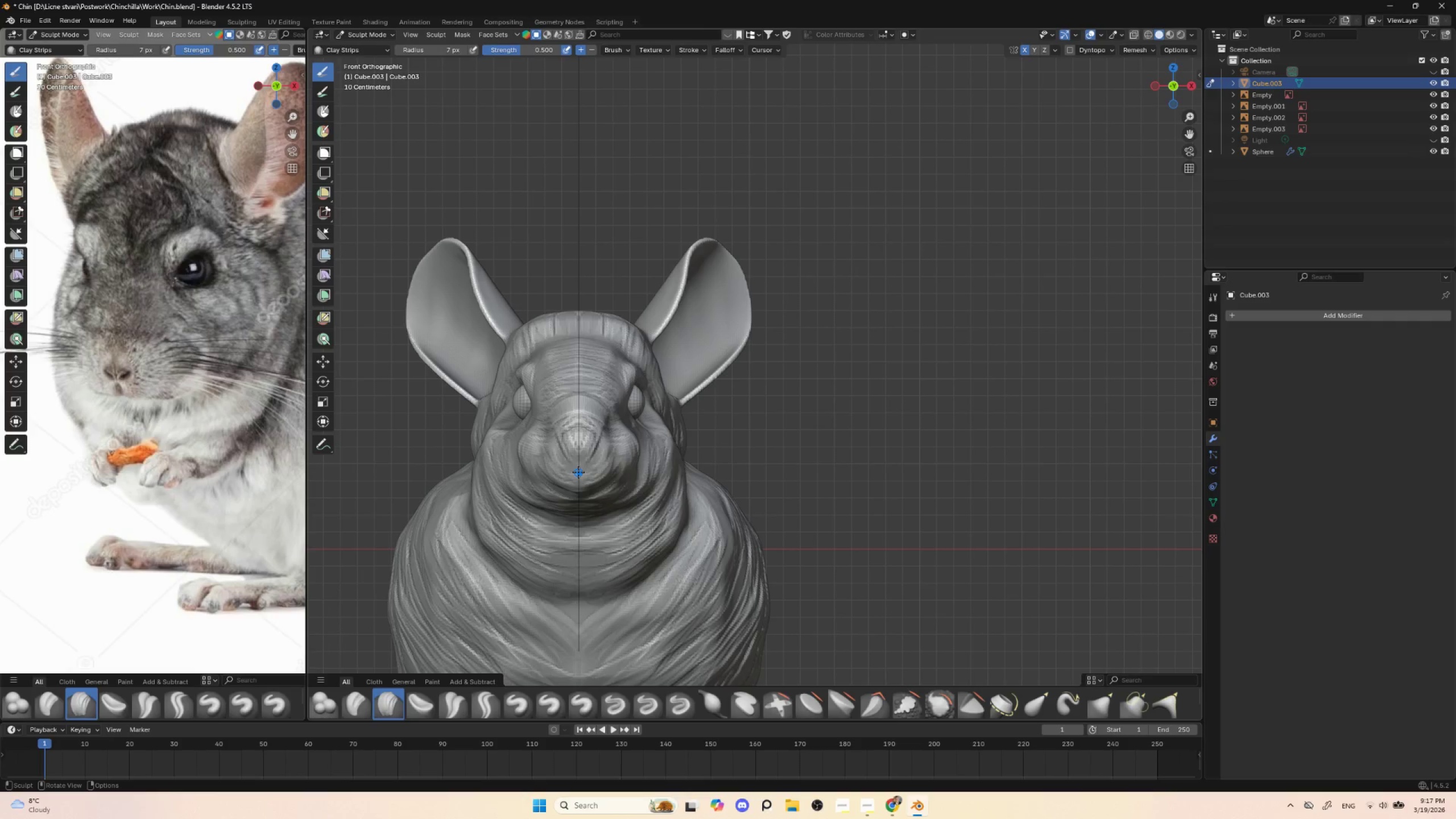 
key(BracketRight)
 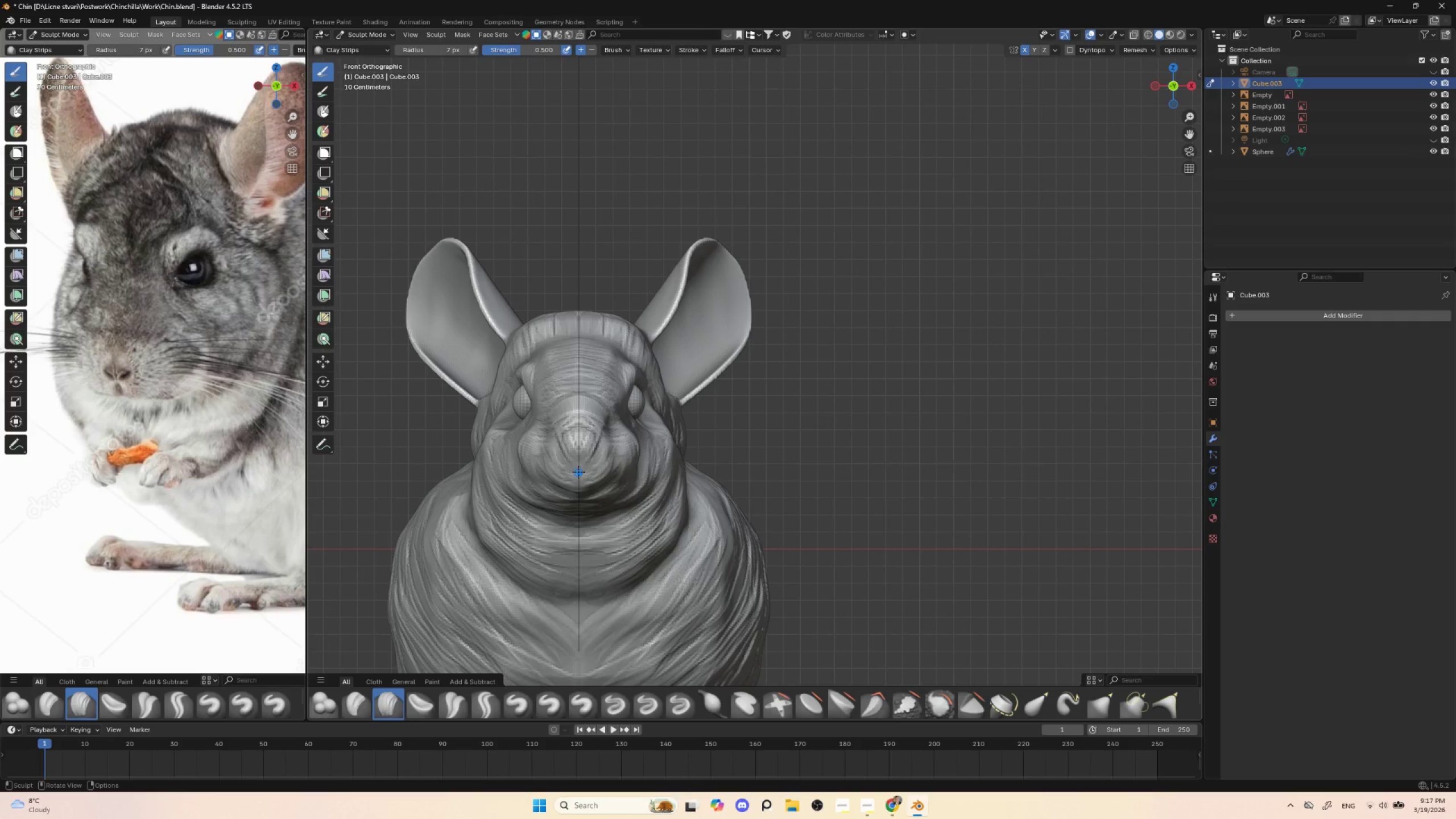 
key(BracketRight)
 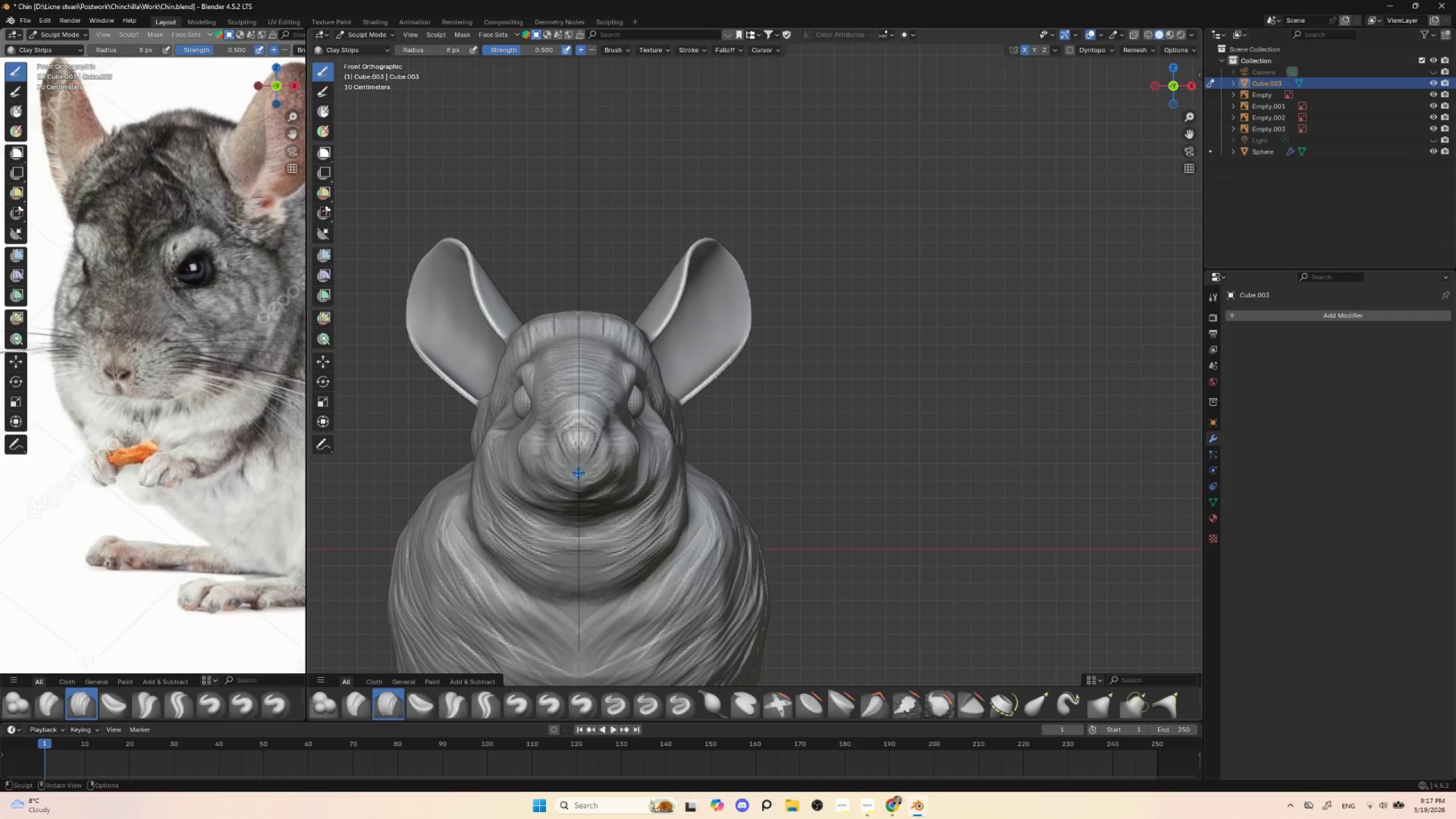 
key(BracketRight)
 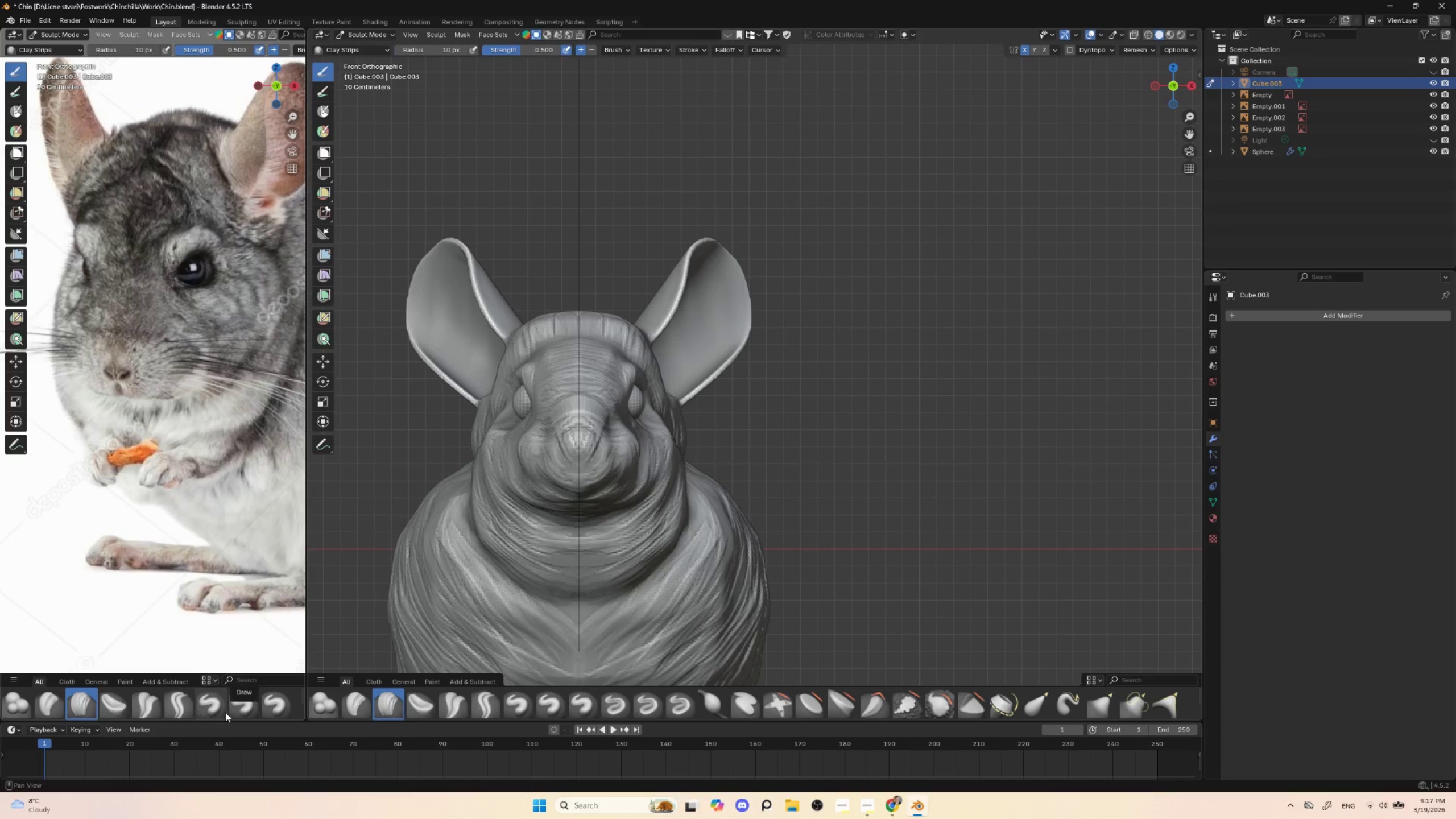 
left_click([206, 704])
 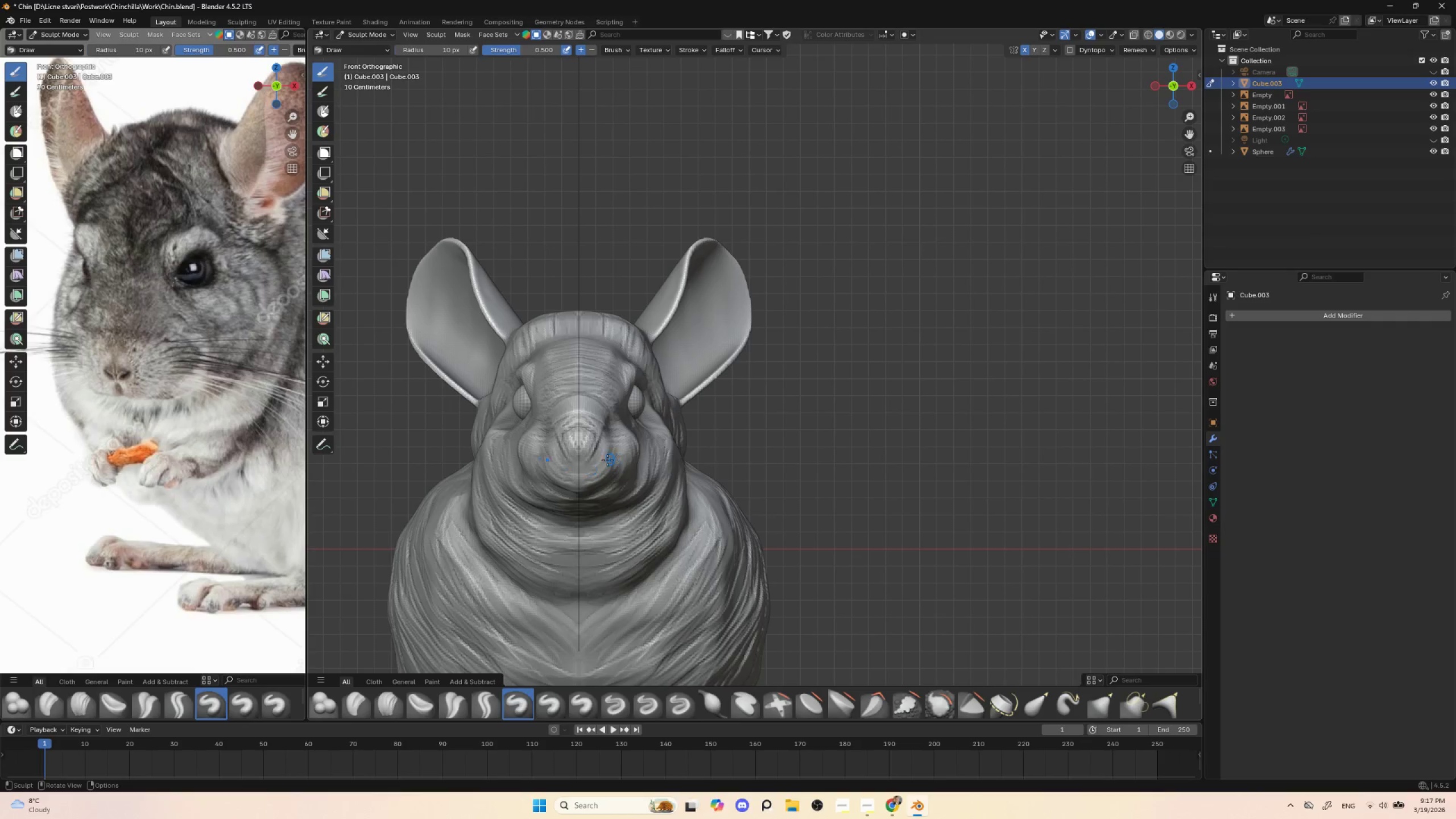 
hold_key(key=ControlLeft, duration=1.5)
left_click_drag(start_coordinate=[578, 473], to_coordinate=[580, 479])
 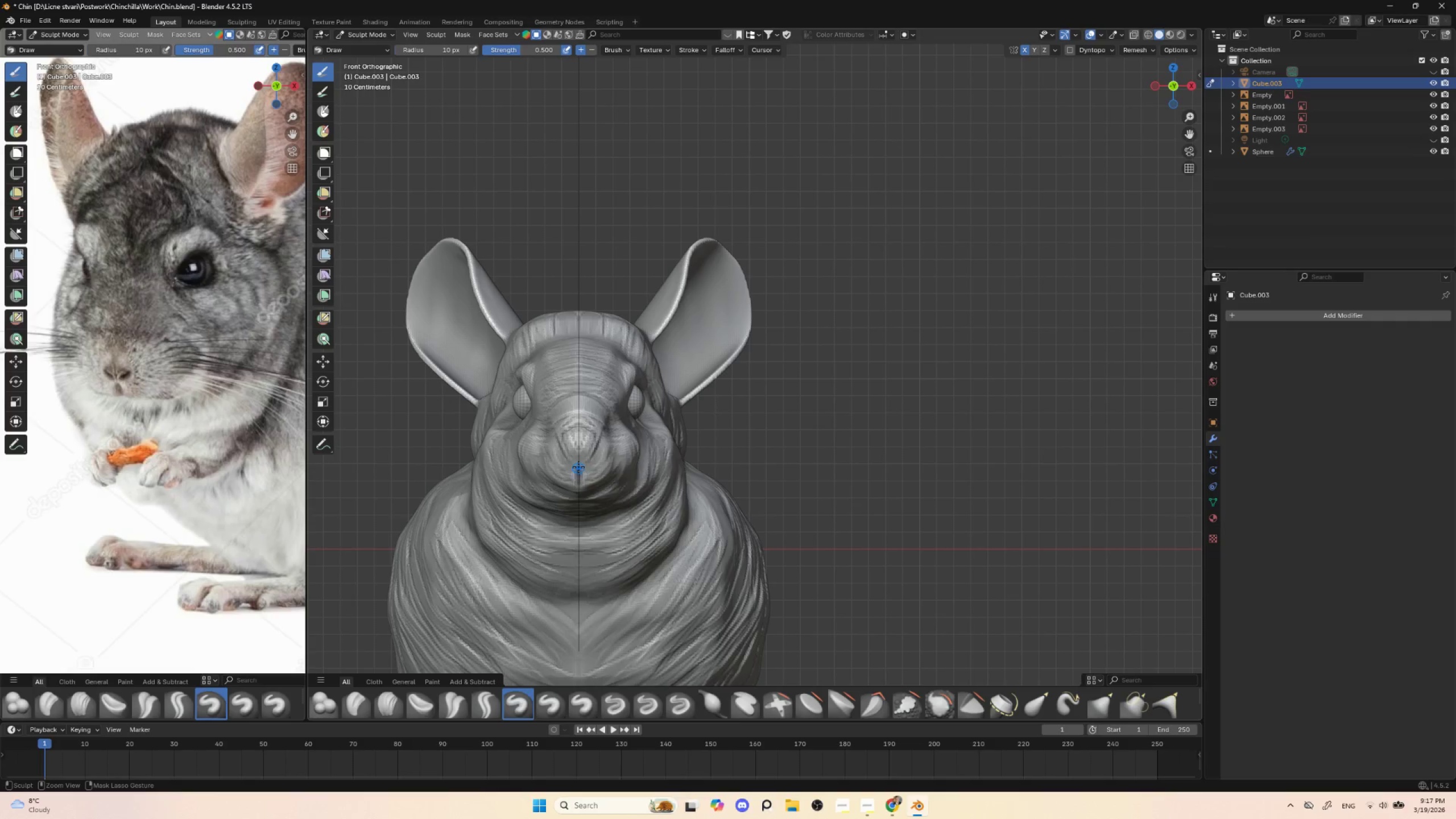 
hold_key(key=ControlLeft, duration=1.52)
 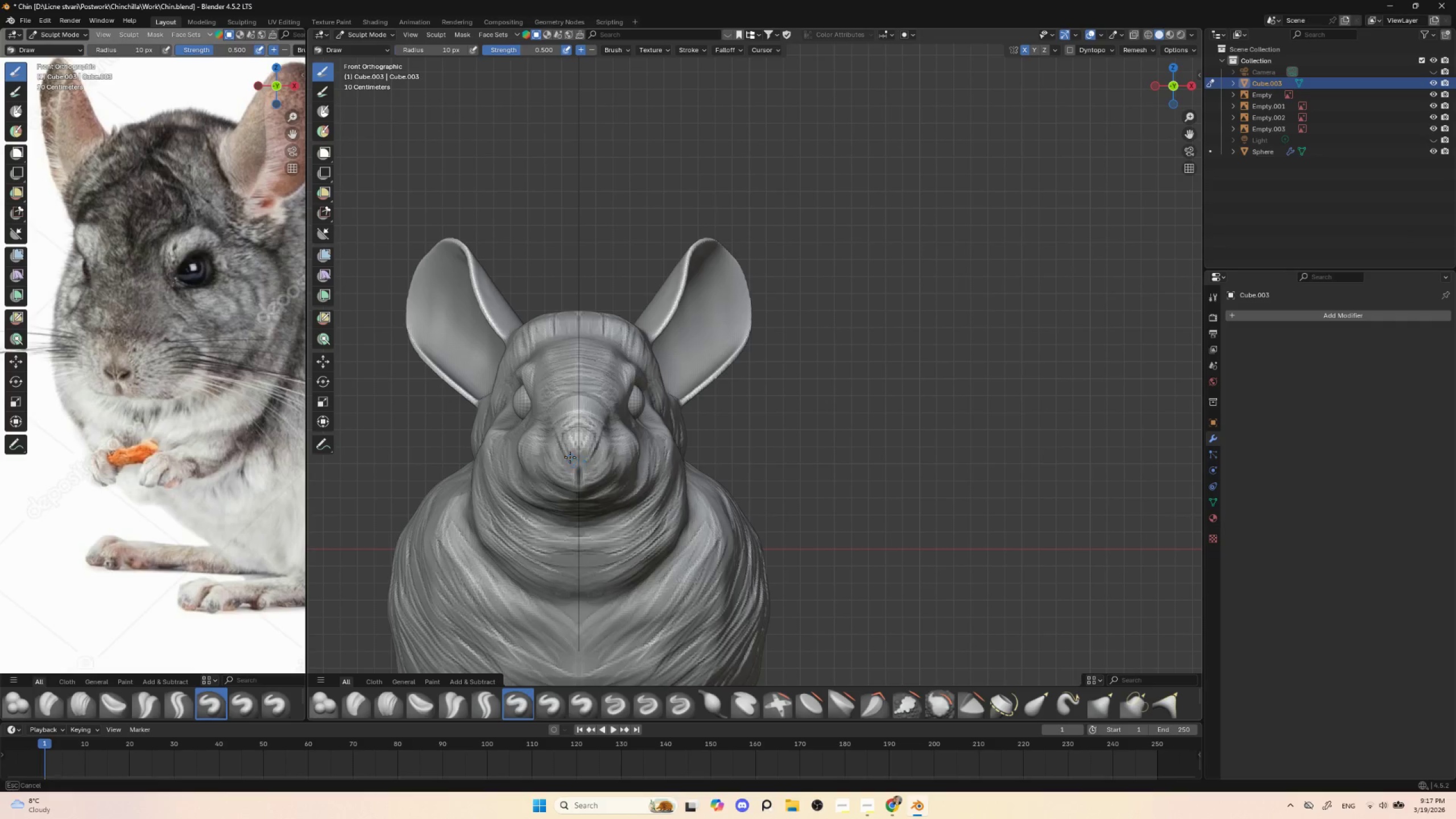 
hold_key(key=ControlLeft, duration=1.52)
left_click_drag(start_coordinate=[570, 457], to_coordinate=[573, 461])
 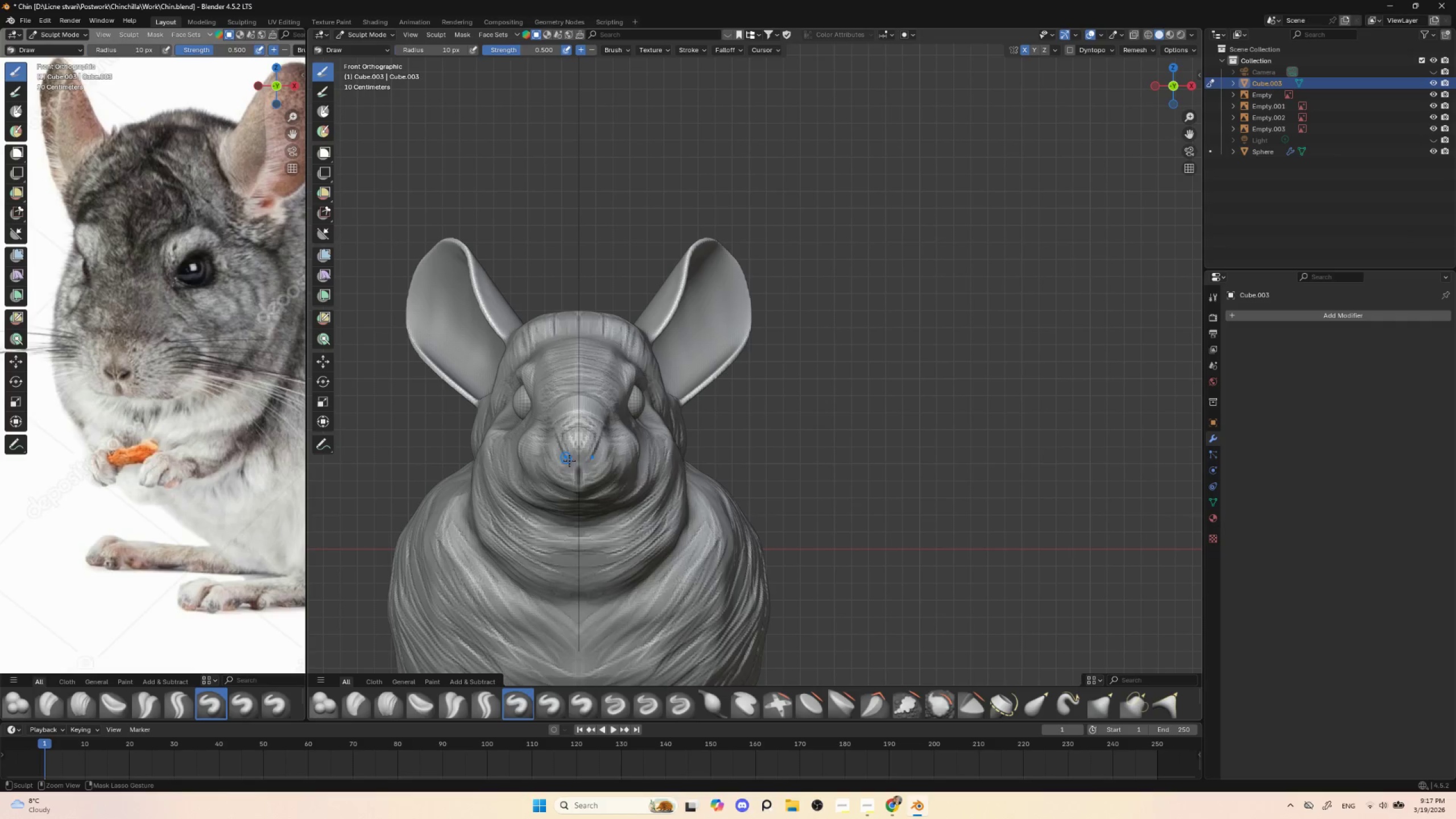 
hold_key(key=ControlLeft, duration=0.81)
left_click_drag(start_coordinate=[564, 455], to_coordinate=[576, 464])
 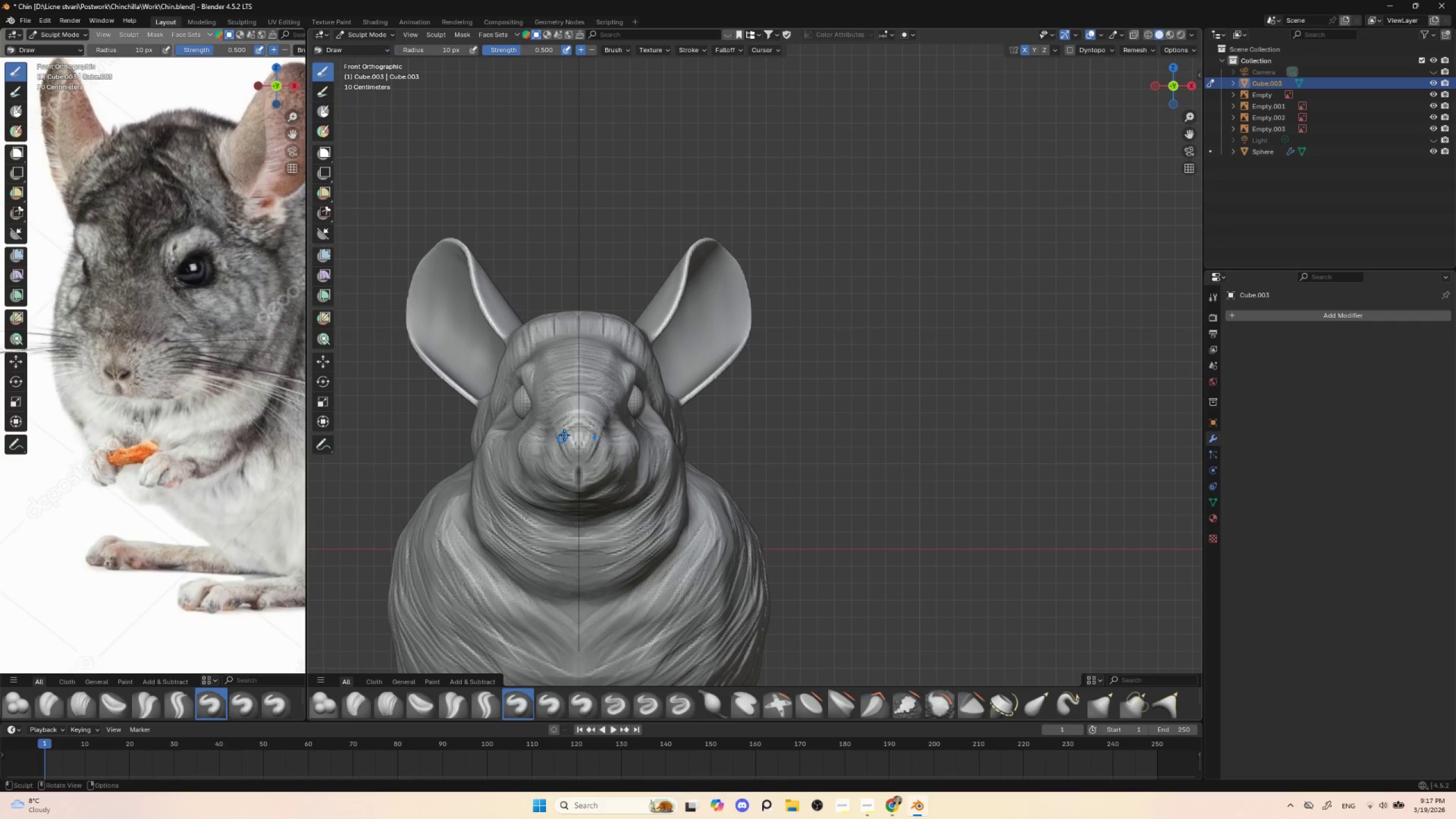 
hold_key(key=ShiftLeft, duration=1.5)
left_click_drag(start_coordinate=[564, 433], to_coordinate=[572, 423])
 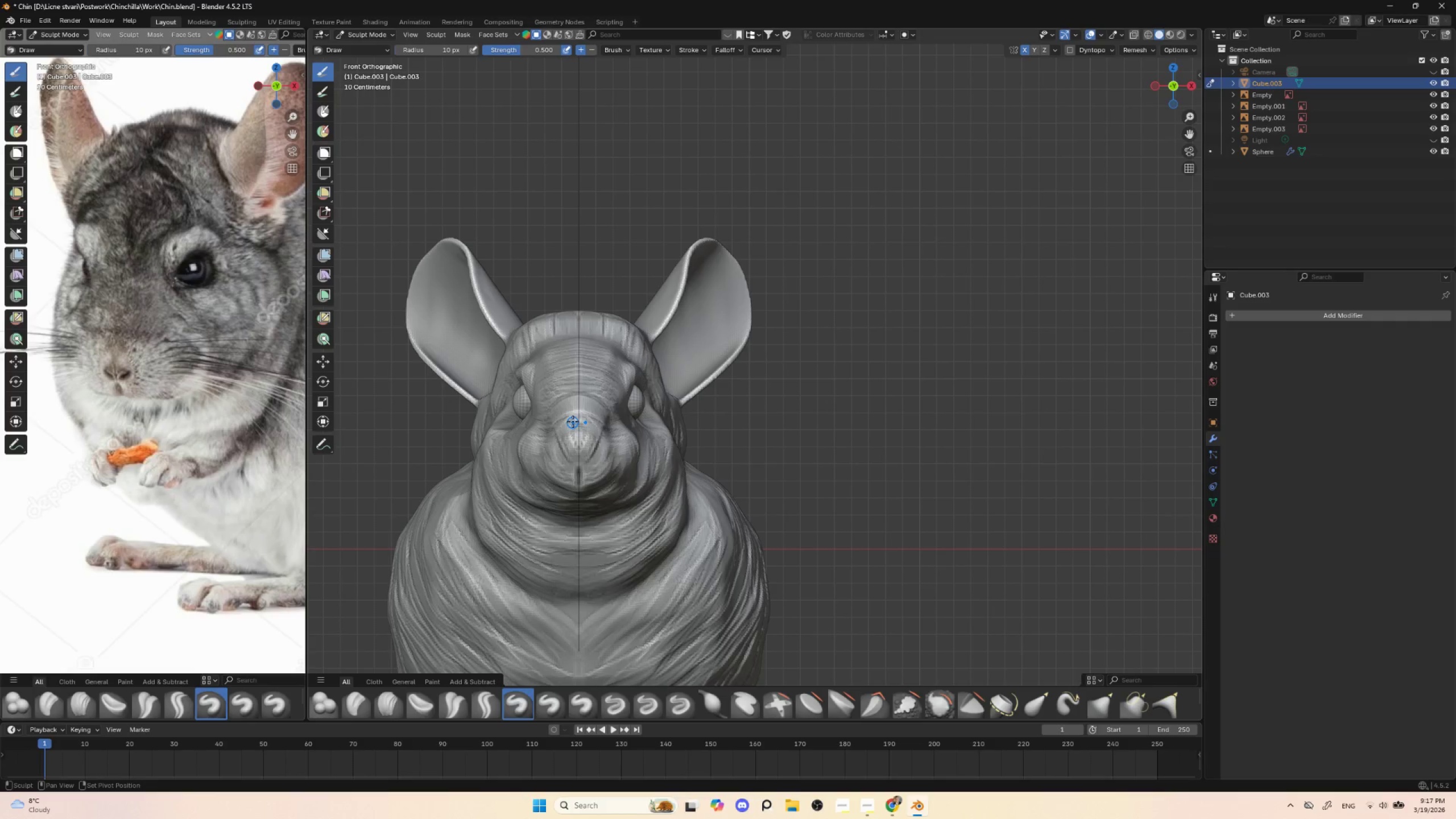 
left_click_drag(start_coordinate=[573, 421], to_coordinate=[562, 432])
 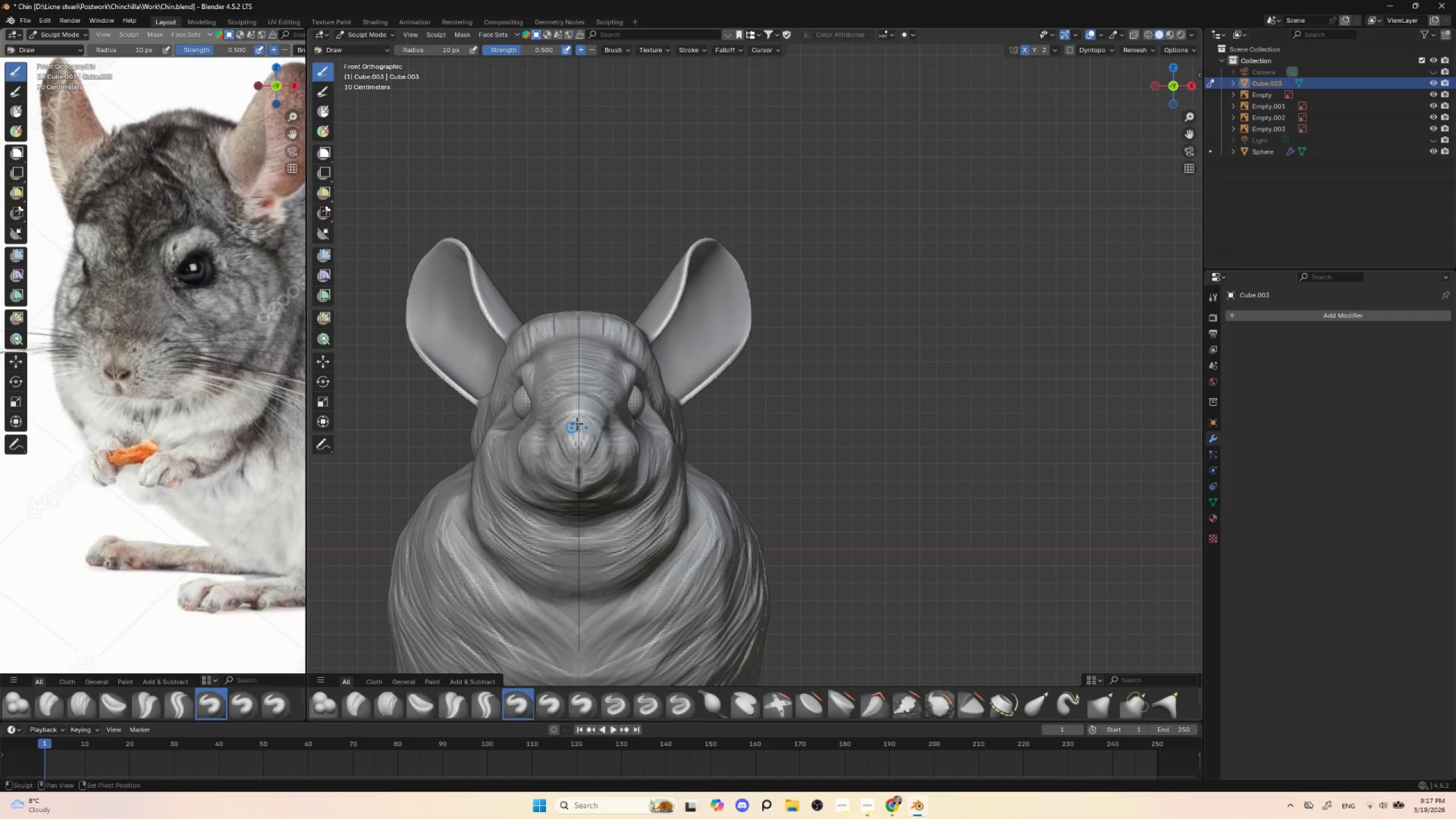 
hold_key(key=ShiftLeft, duration=0.52)
left_click_drag(start_coordinate=[574, 425], to_coordinate=[563, 438])
 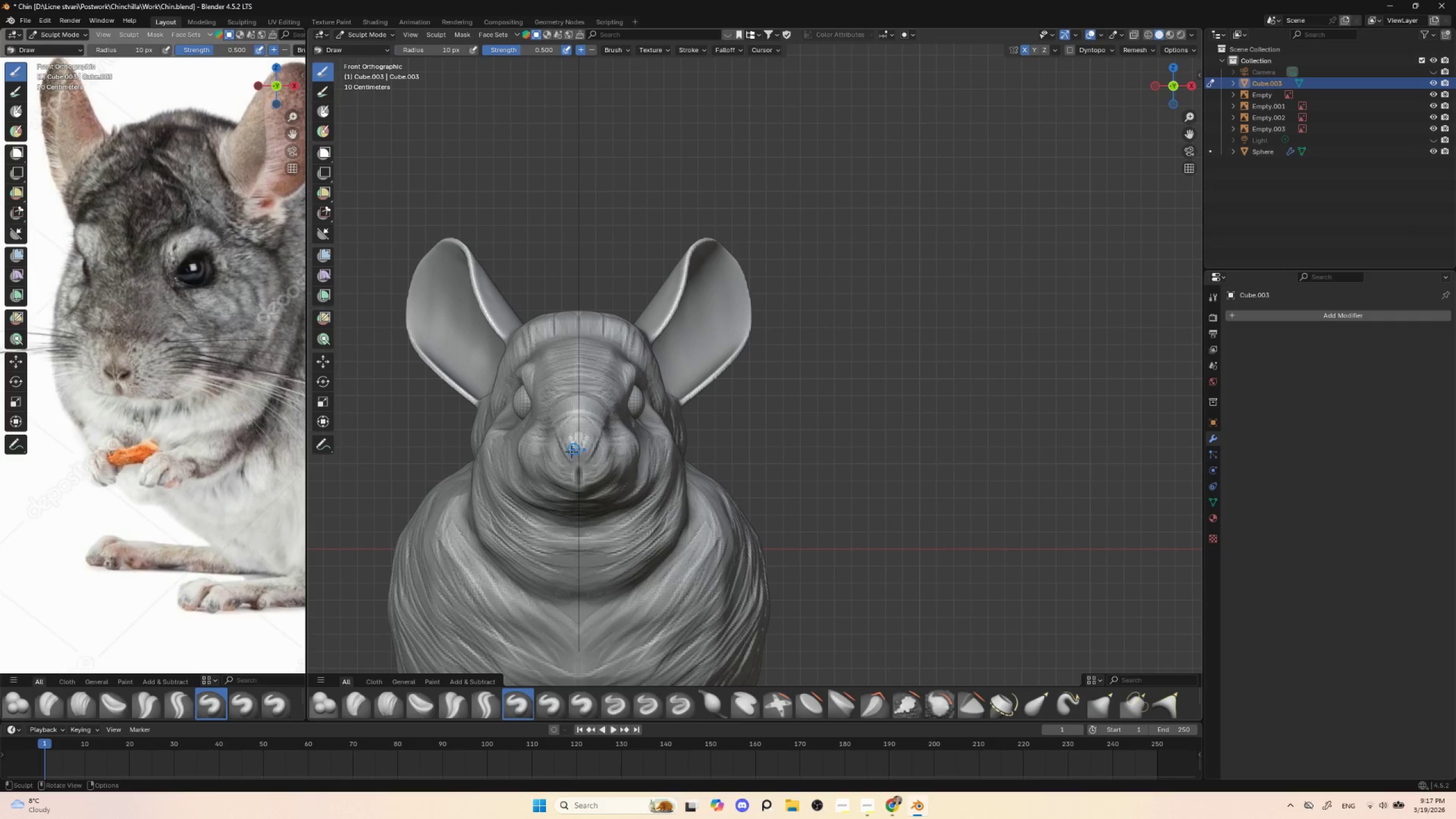 
hold_key(key=ControlLeft, duration=1.52)
left_click_drag(start_coordinate=[576, 434], to_coordinate=[562, 445])
 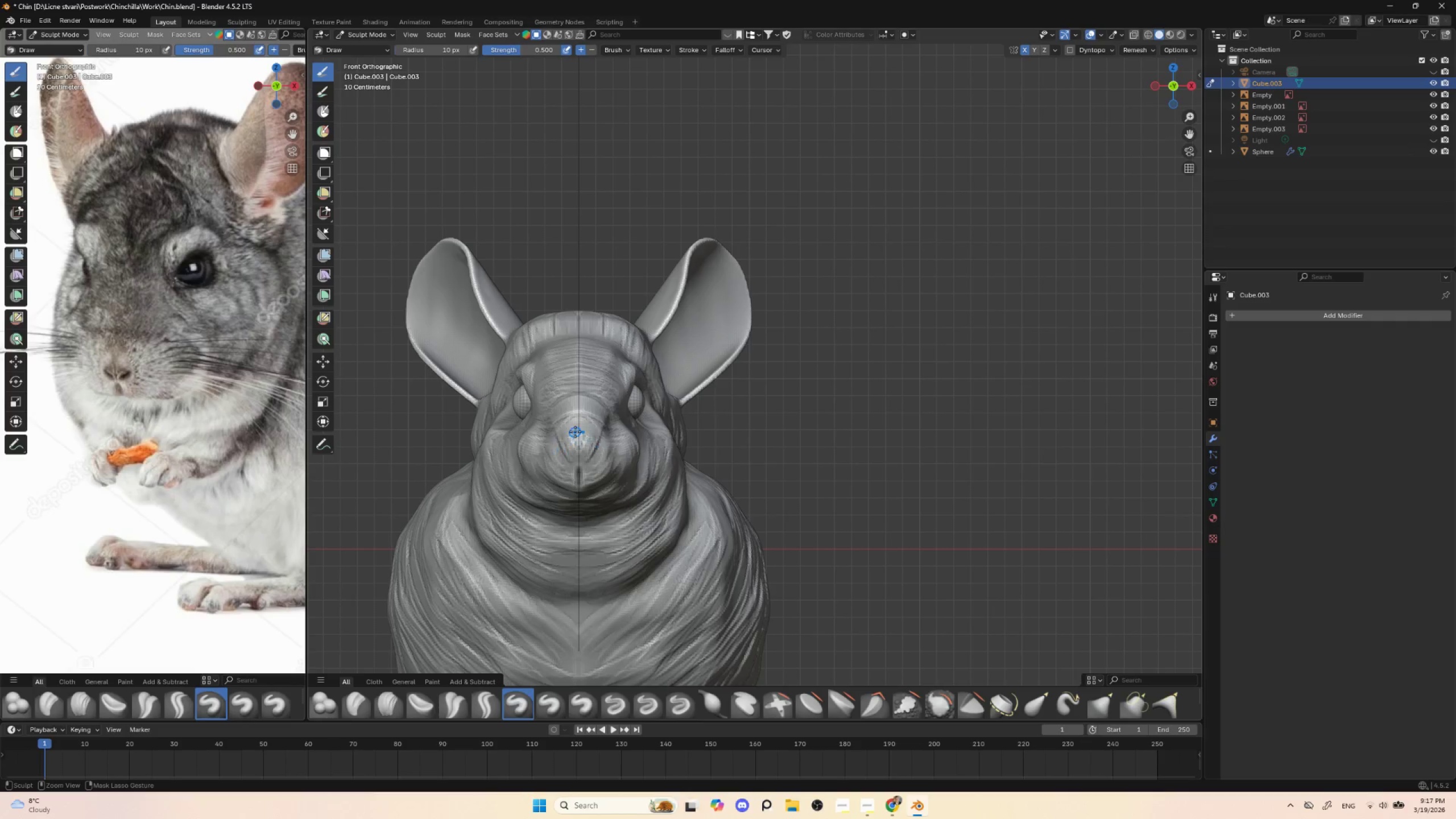 
left_click_drag(start_coordinate=[574, 431], to_coordinate=[560, 445])
 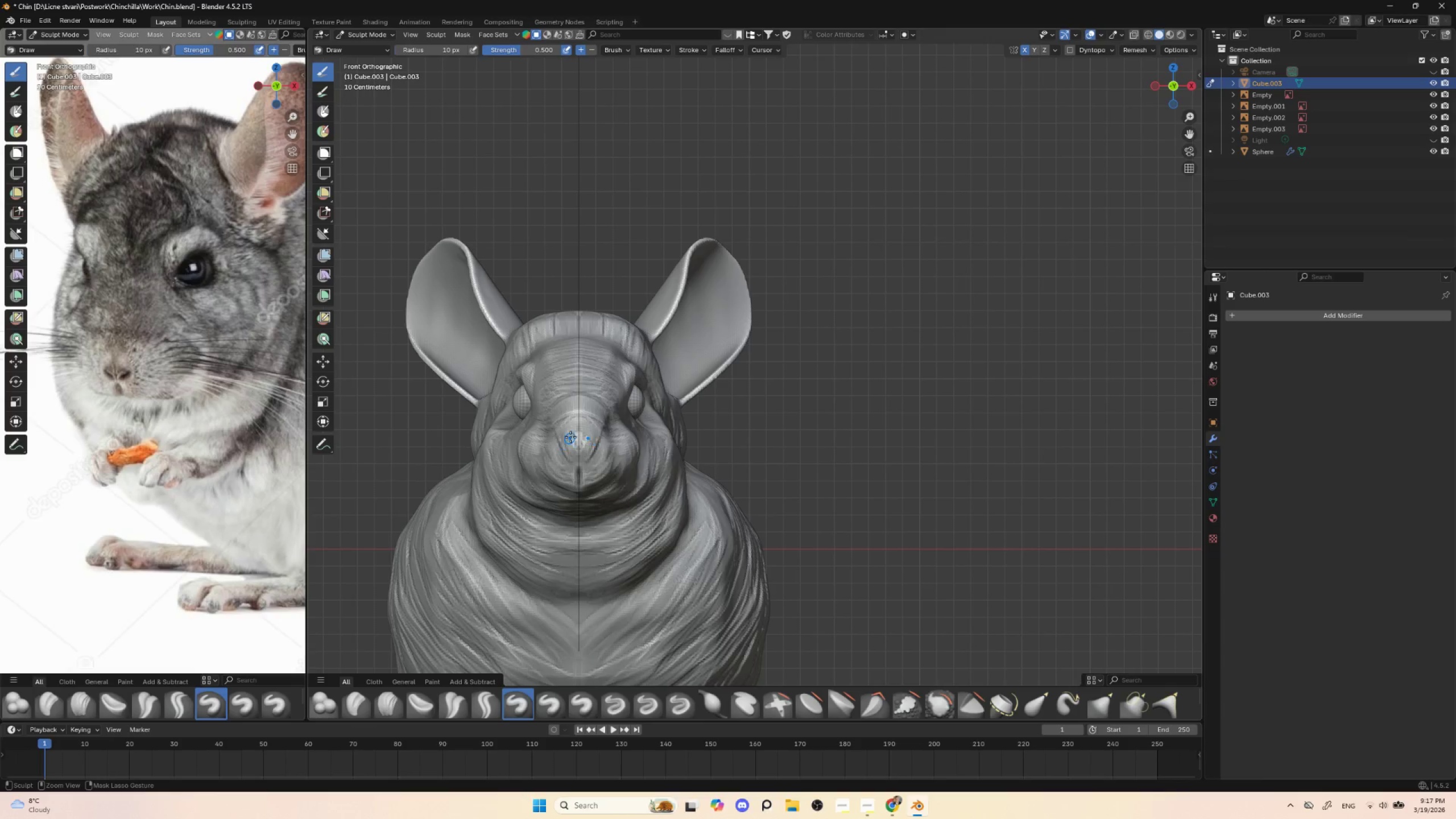 
left_click_drag(start_coordinate=[573, 431], to_coordinate=[563, 444])
 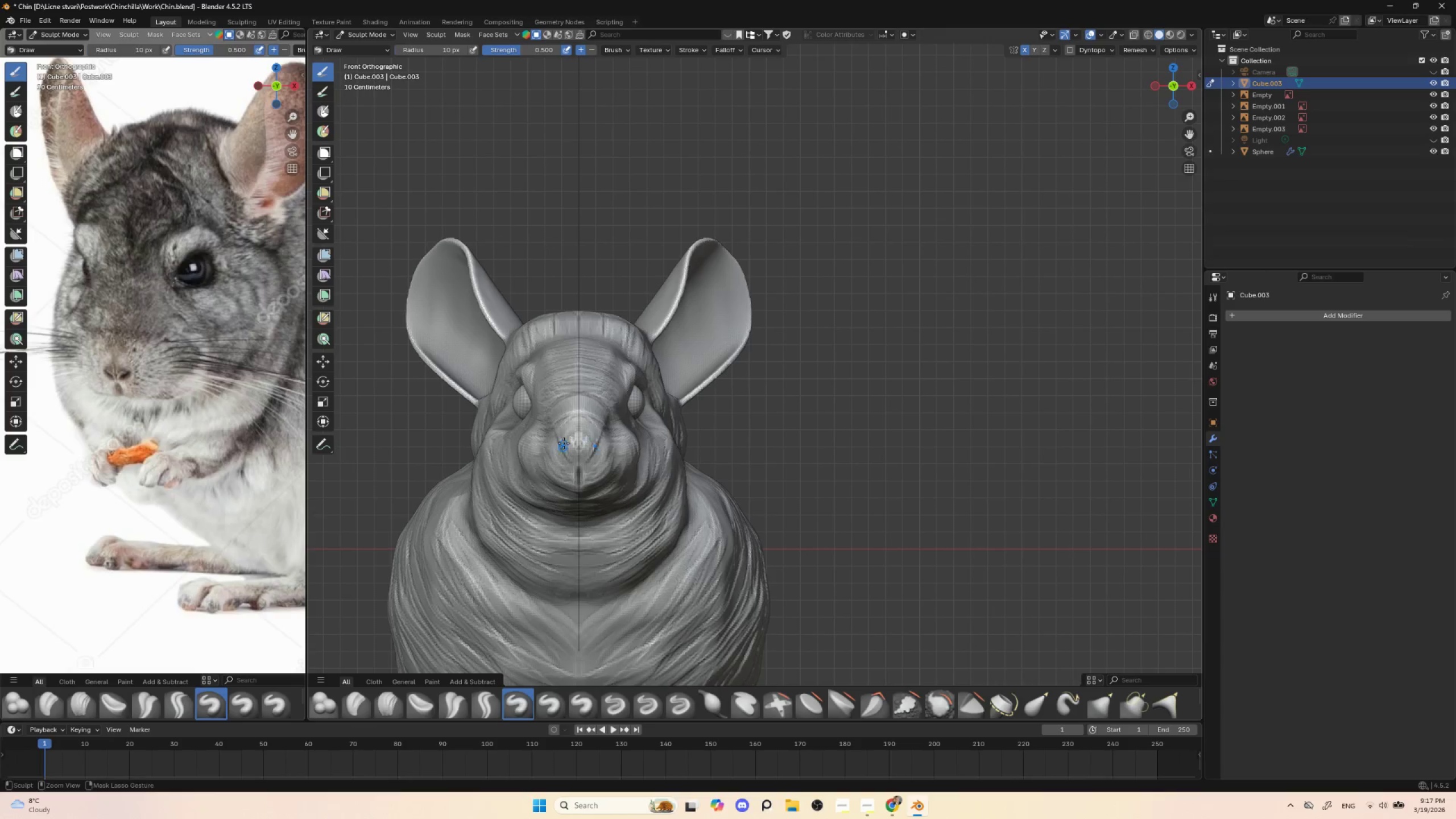 
left_click_drag(start_coordinate=[562, 441], to_coordinate=[561, 452])
 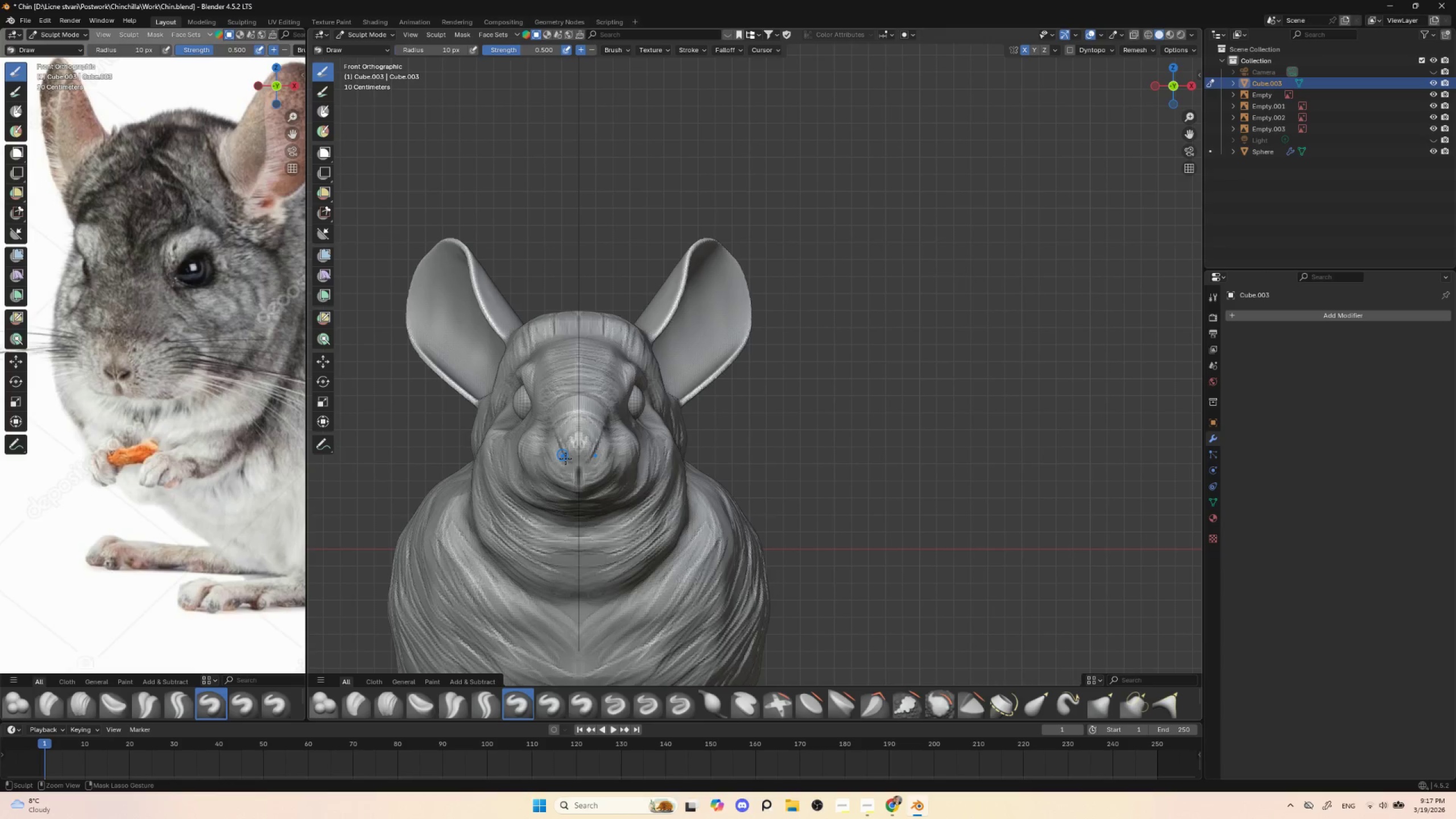 
hold_key(key=ControlLeft, duration=1.52)
left_click_drag(start_coordinate=[565, 450], to_coordinate=[567, 457])
 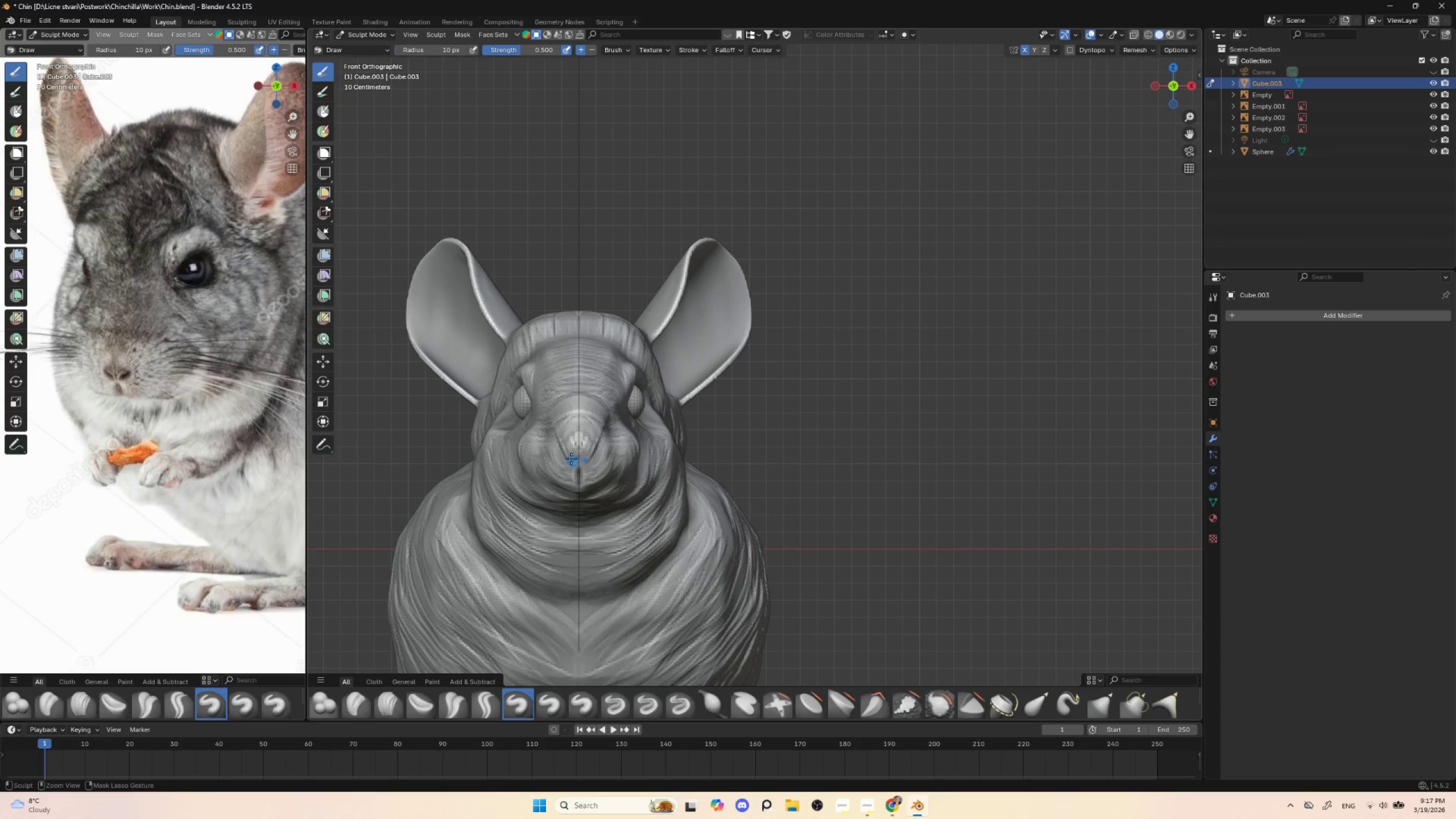 
left_click_drag(start_coordinate=[564, 453], to_coordinate=[576, 466])
 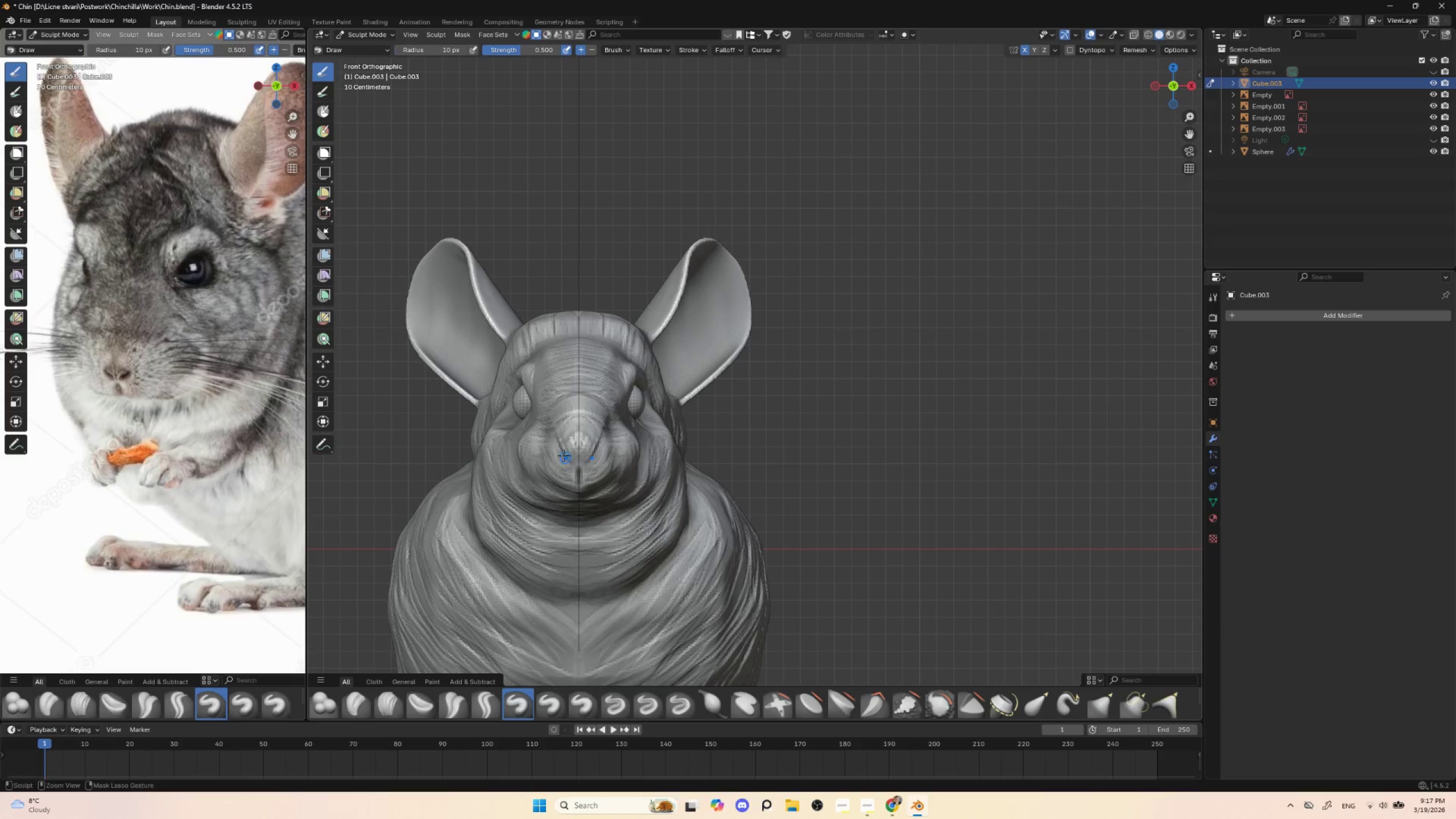 
left_click_drag(start_coordinate=[562, 453], to_coordinate=[580, 466])
 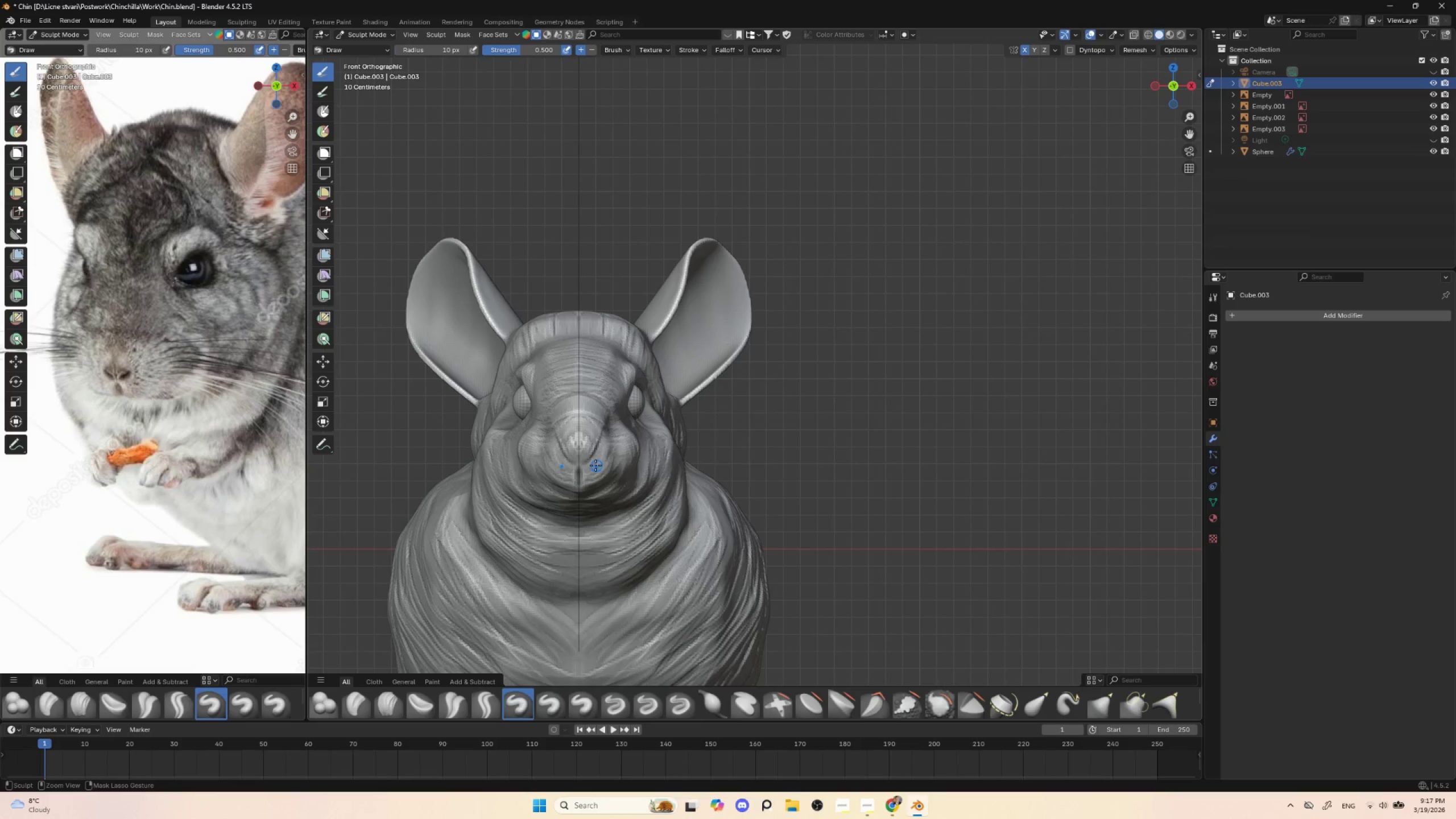 
hold_key(key=ControlLeft, duration=1.5)
left_click_drag(start_coordinate=[572, 462], to_coordinate=[584, 465])
 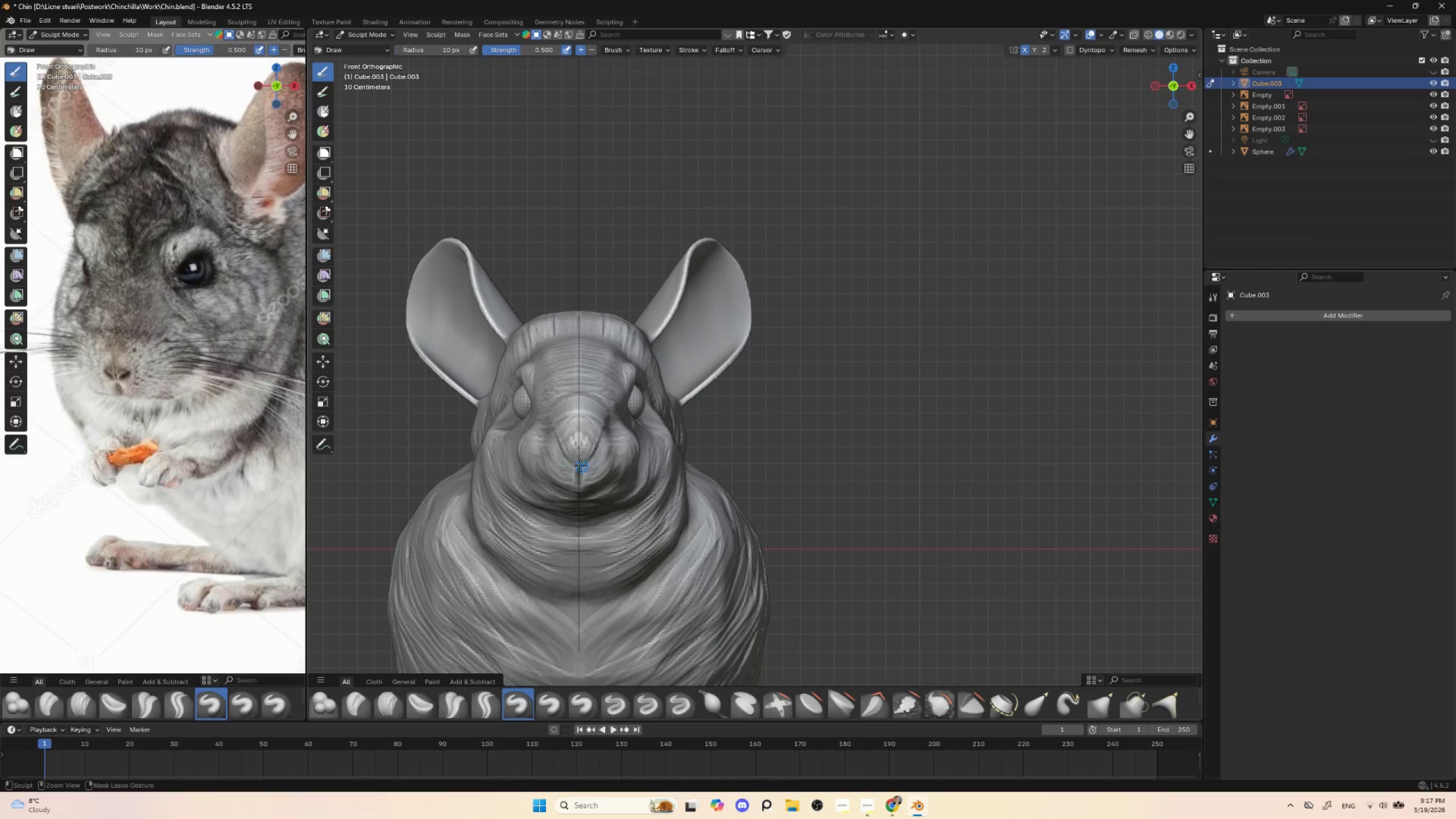 
left_click_drag(start_coordinate=[580, 466], to_coordinate=[592, 461])
 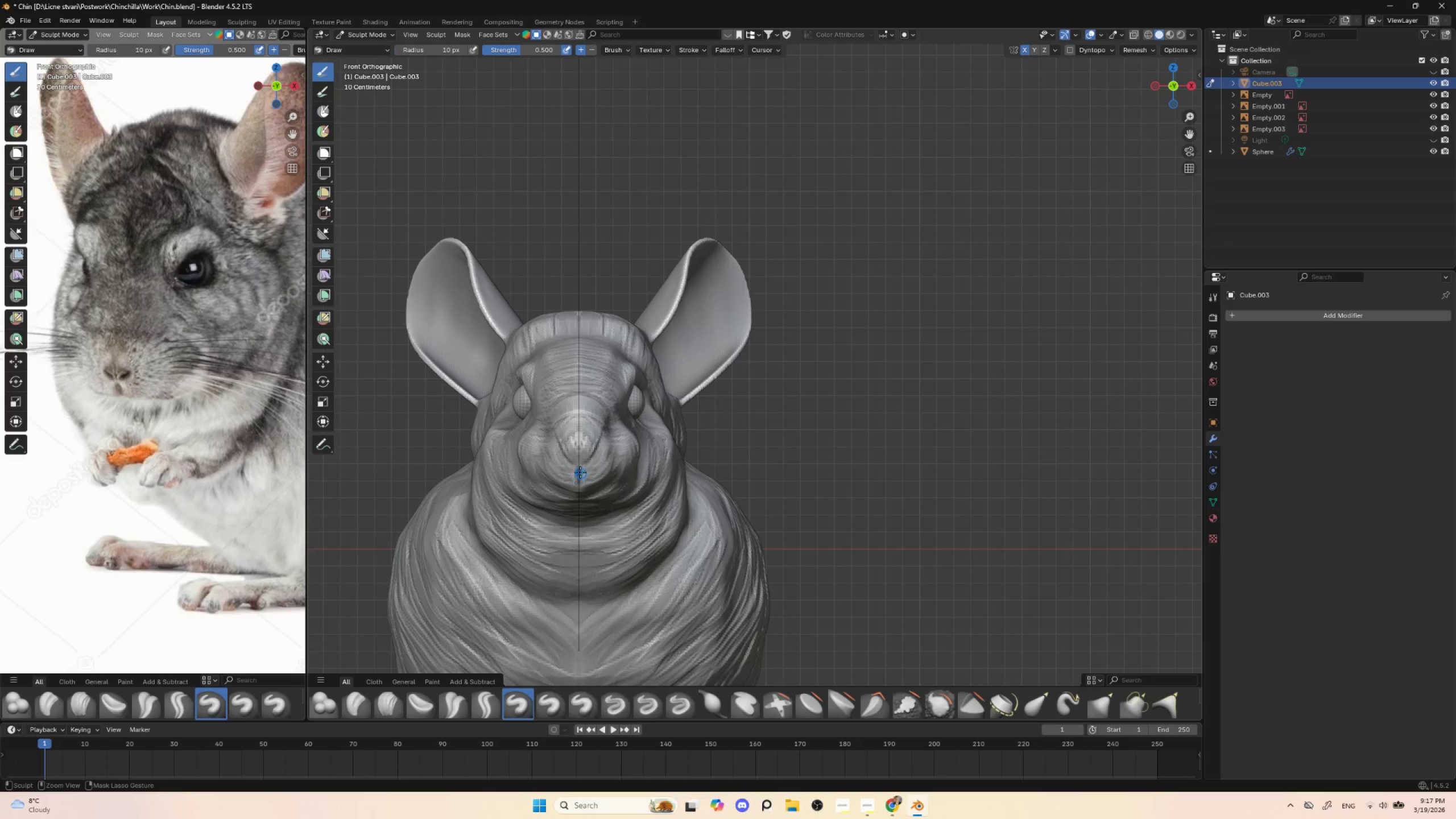 
left_click_drag(start_coordinate=[578, 468], to_coordinate=[580, 477])
 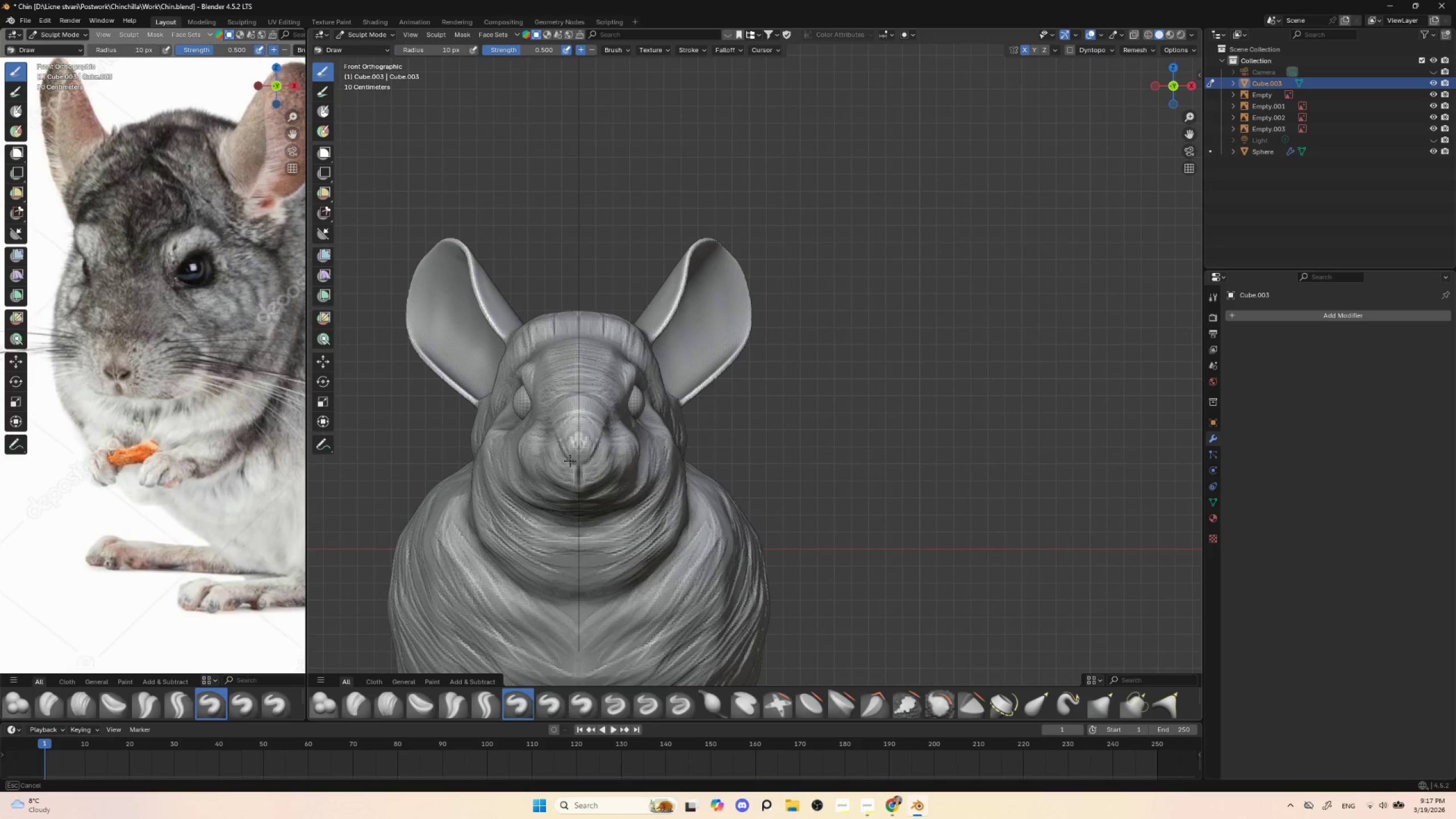 
hold_key(key=ControlLeft, duration=1.51)
left_click_drag(start_coordinate=[578, 464], to_coordinate=[569, 459])
 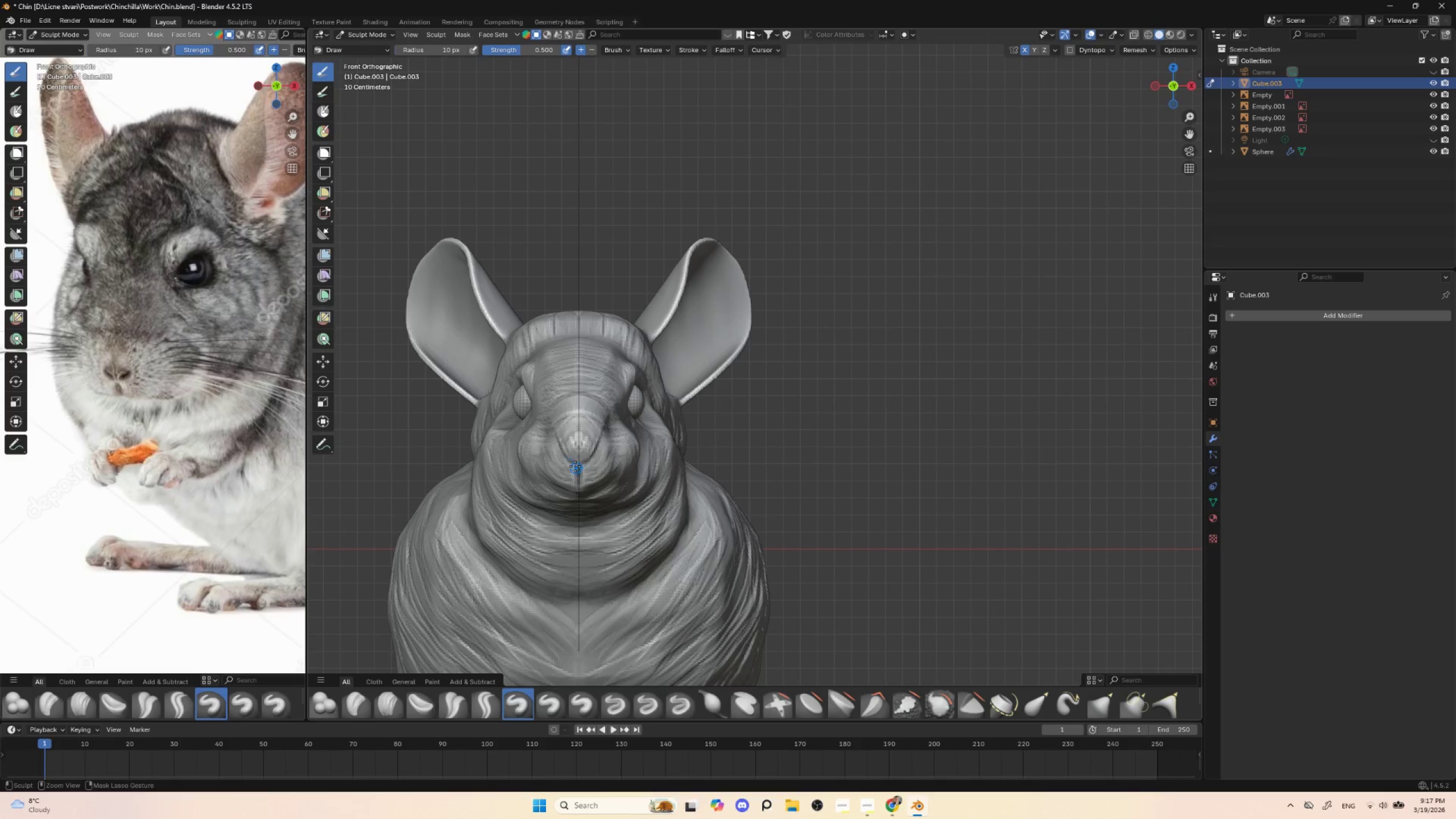 
double_click([576, 466])
 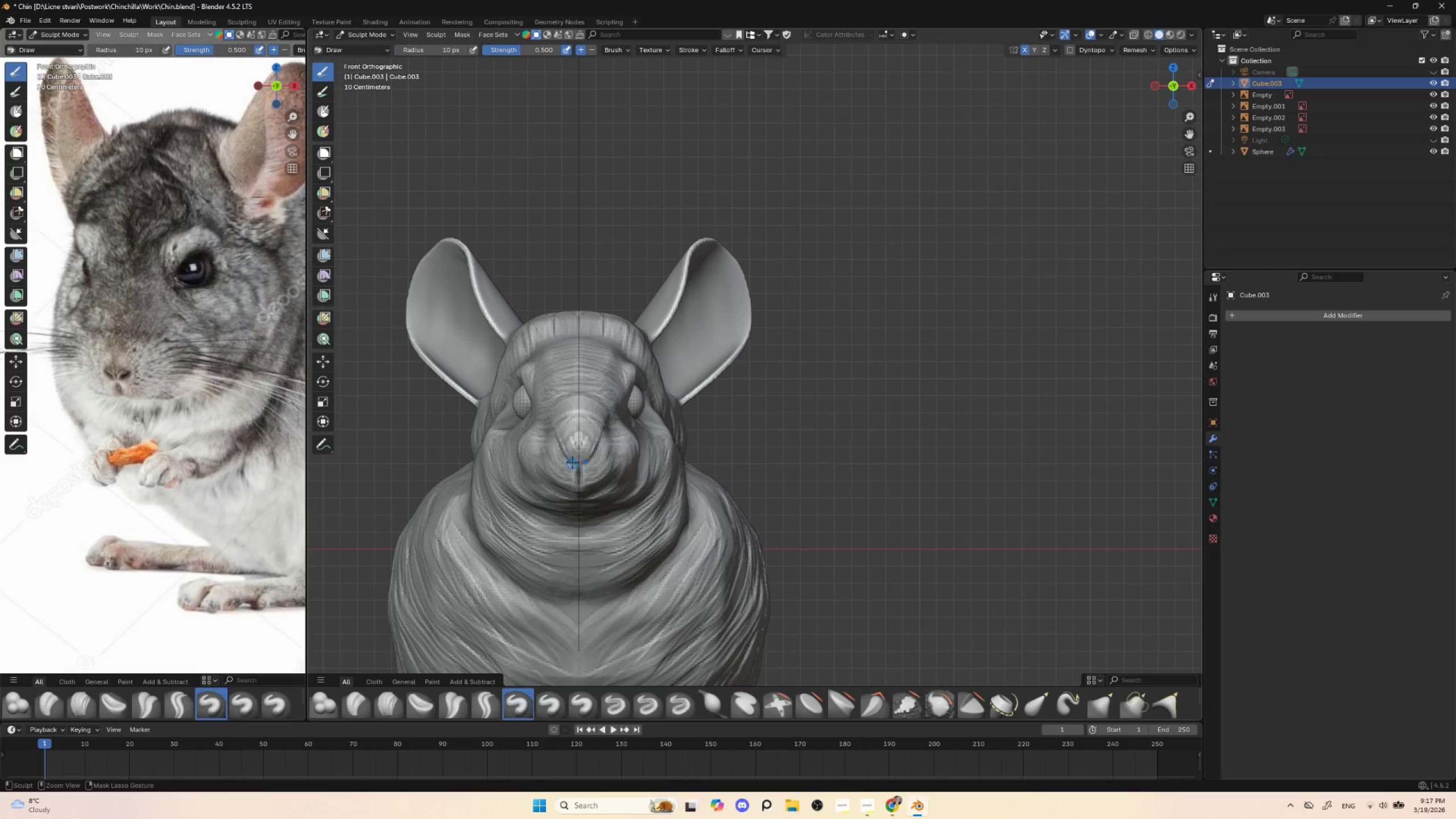 
left_click_drag(start_coordinate=[572, 462], to_coordinate=[577, 468])
 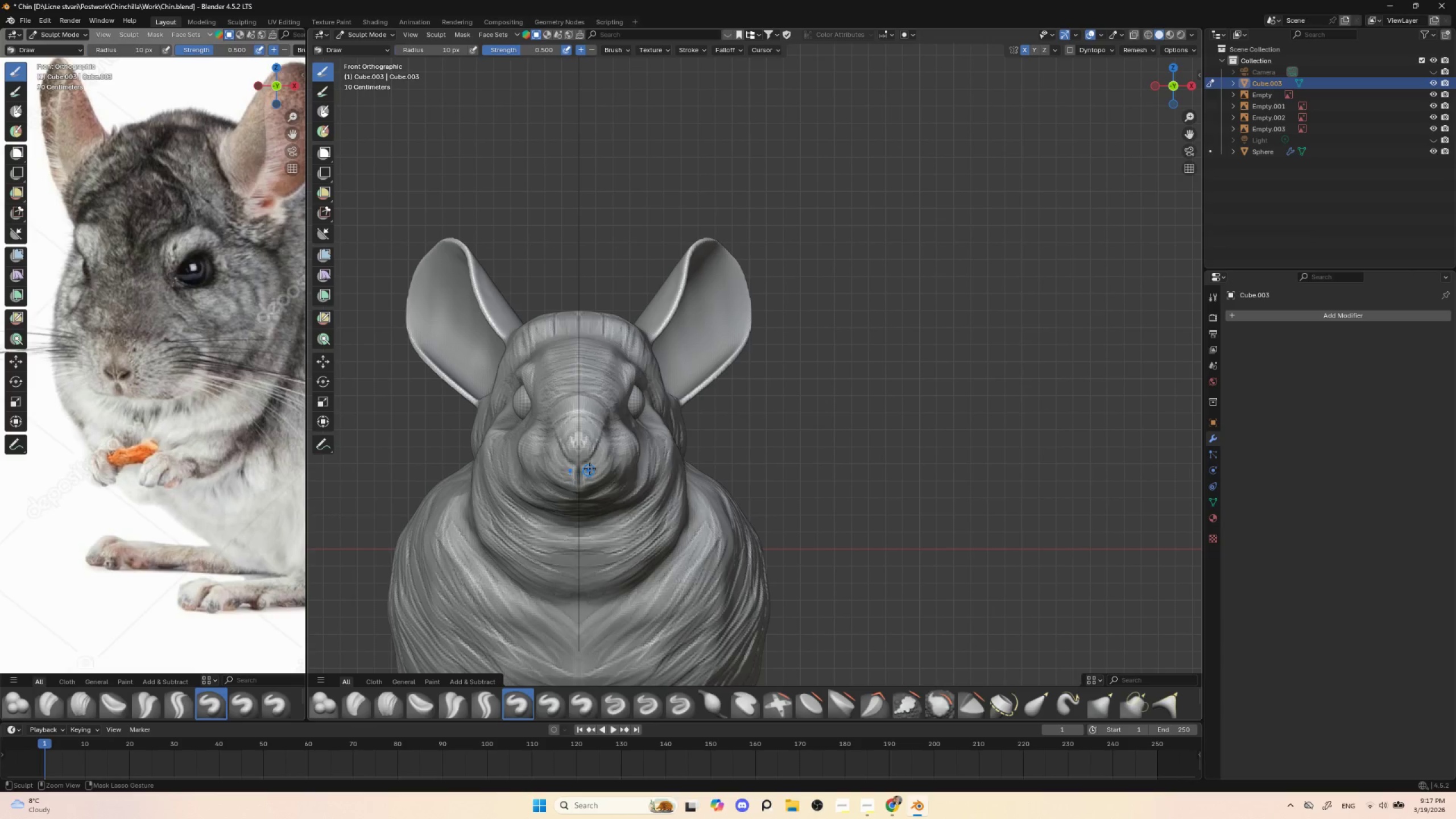 
key(Control+ControlLeft)
 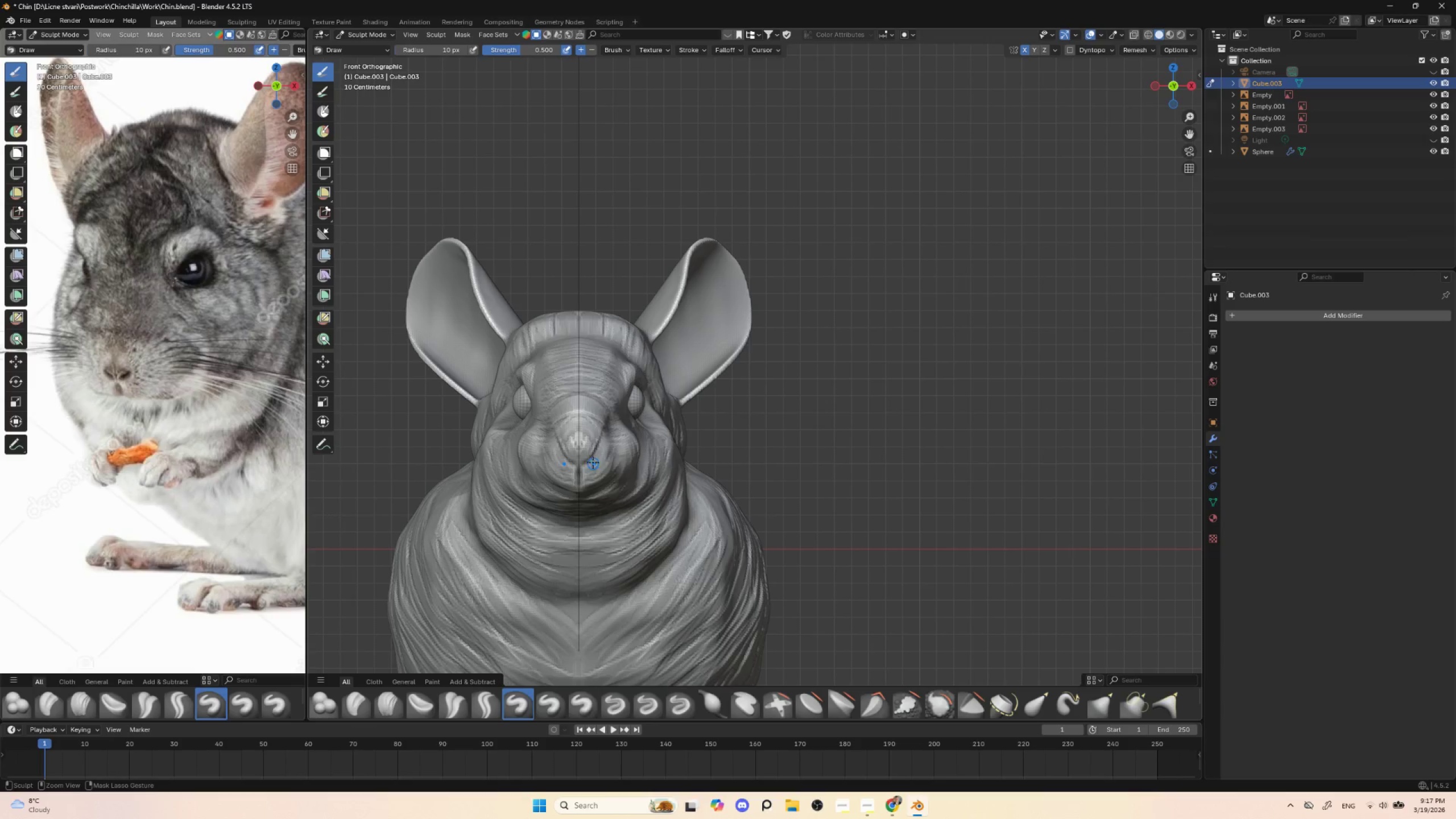 
key(Control+ControlLeft)
 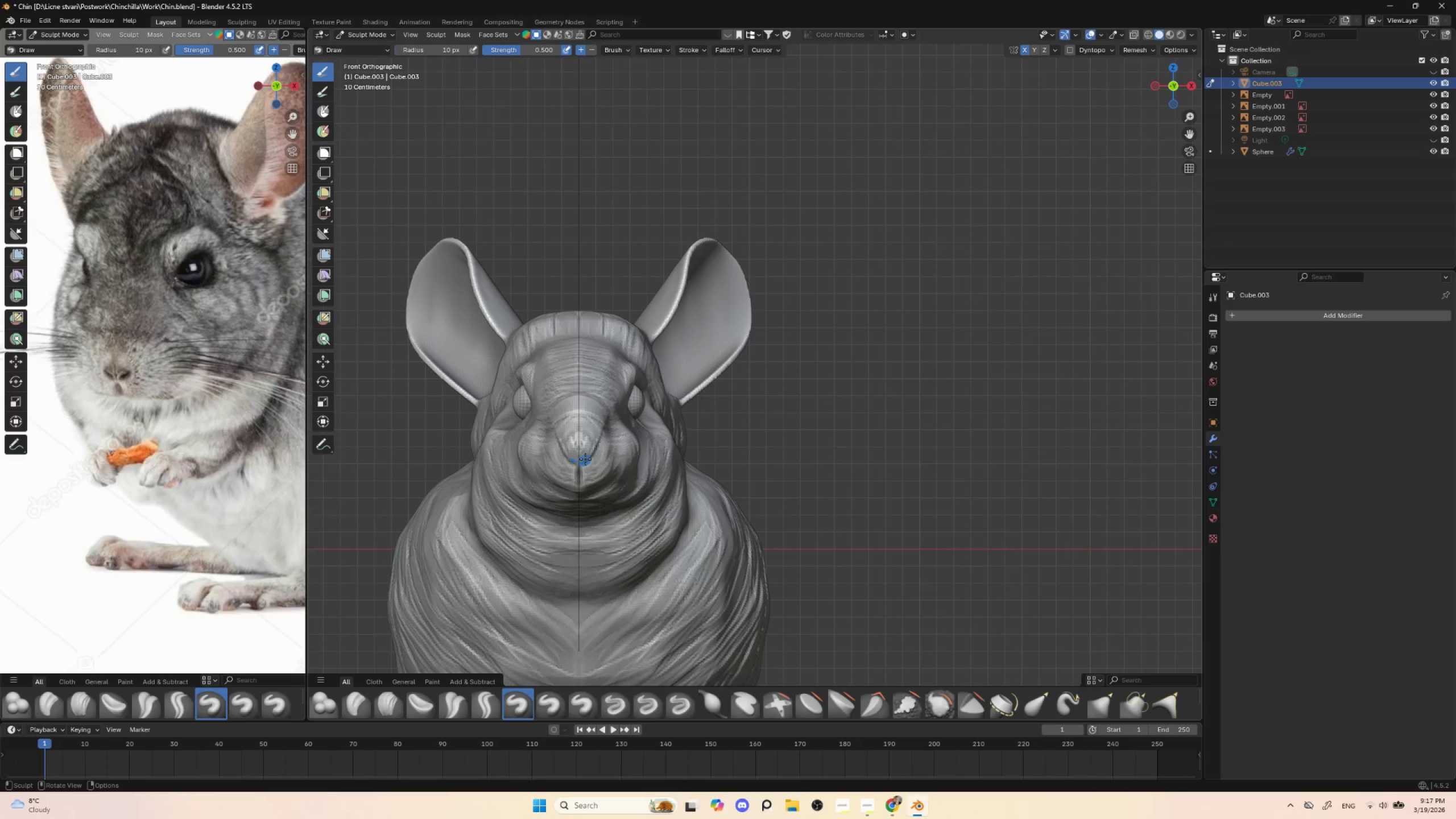 
hold_key(key=ControlLeft, duration=1.3)
left_click_drag(start_coordinate=[586, 456], to_coordinate=[597, 450])
 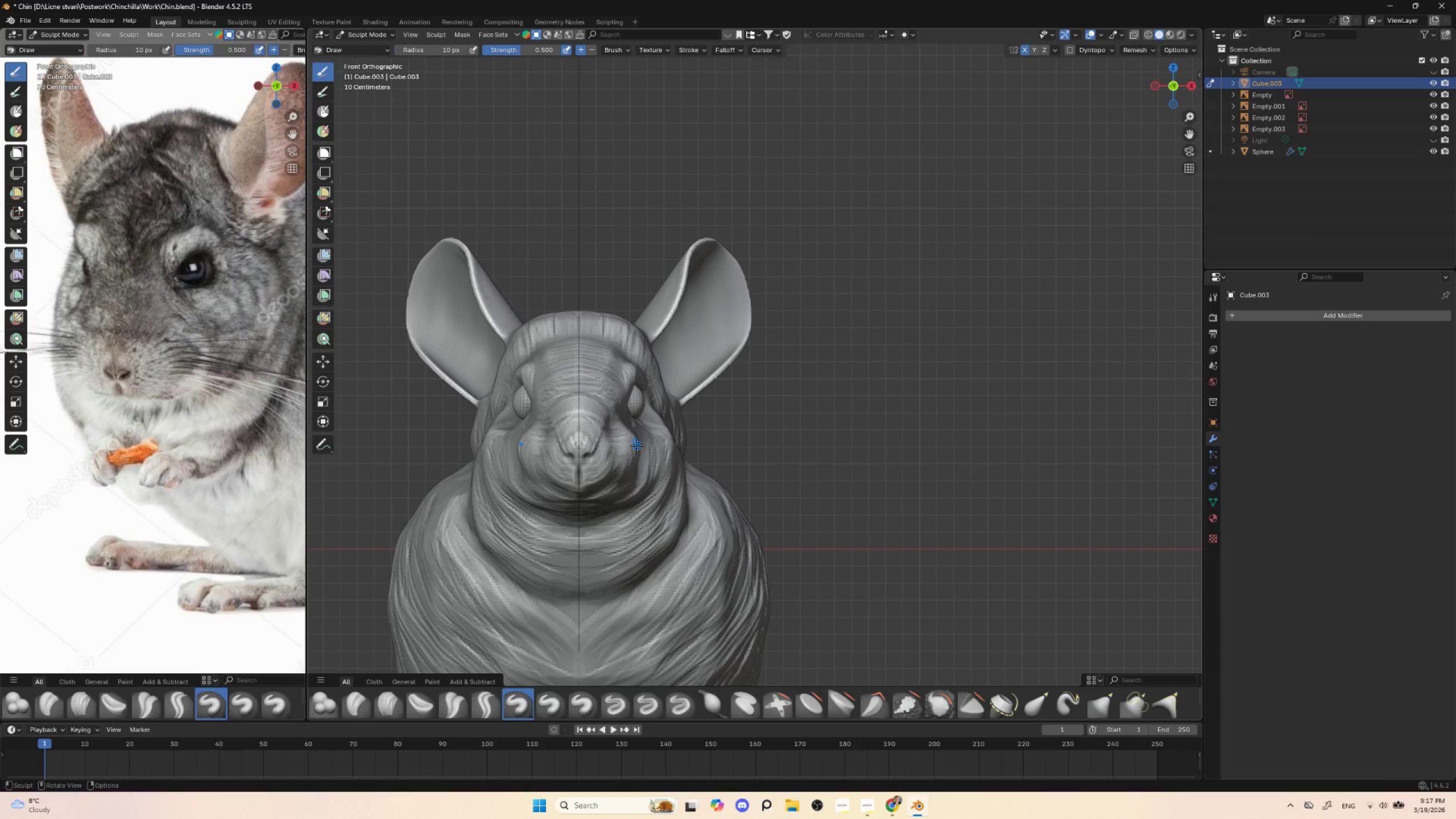 
hold_key(key=ControlLeft, duration=0.36)
 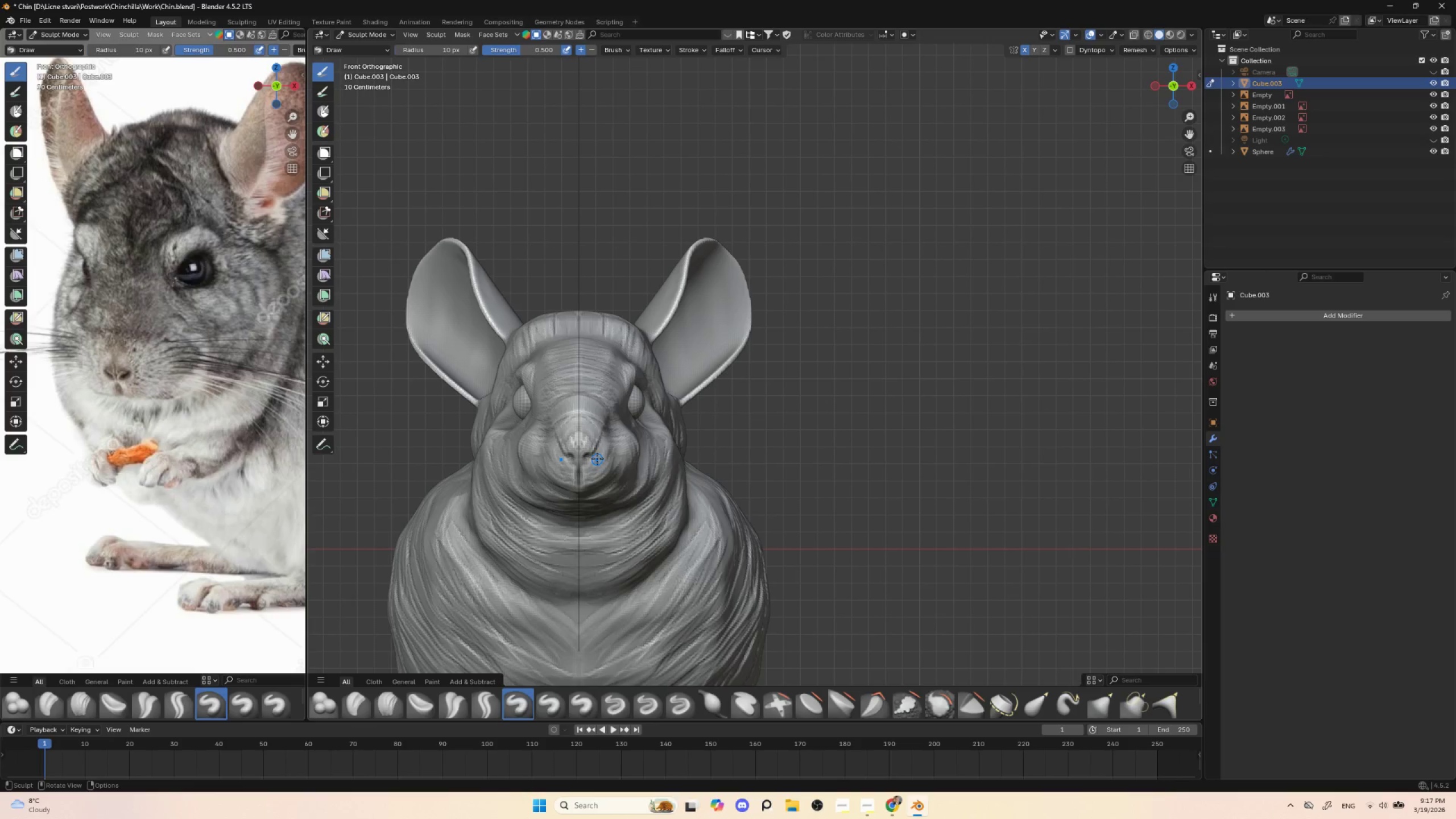 
key(BracketLeft)
 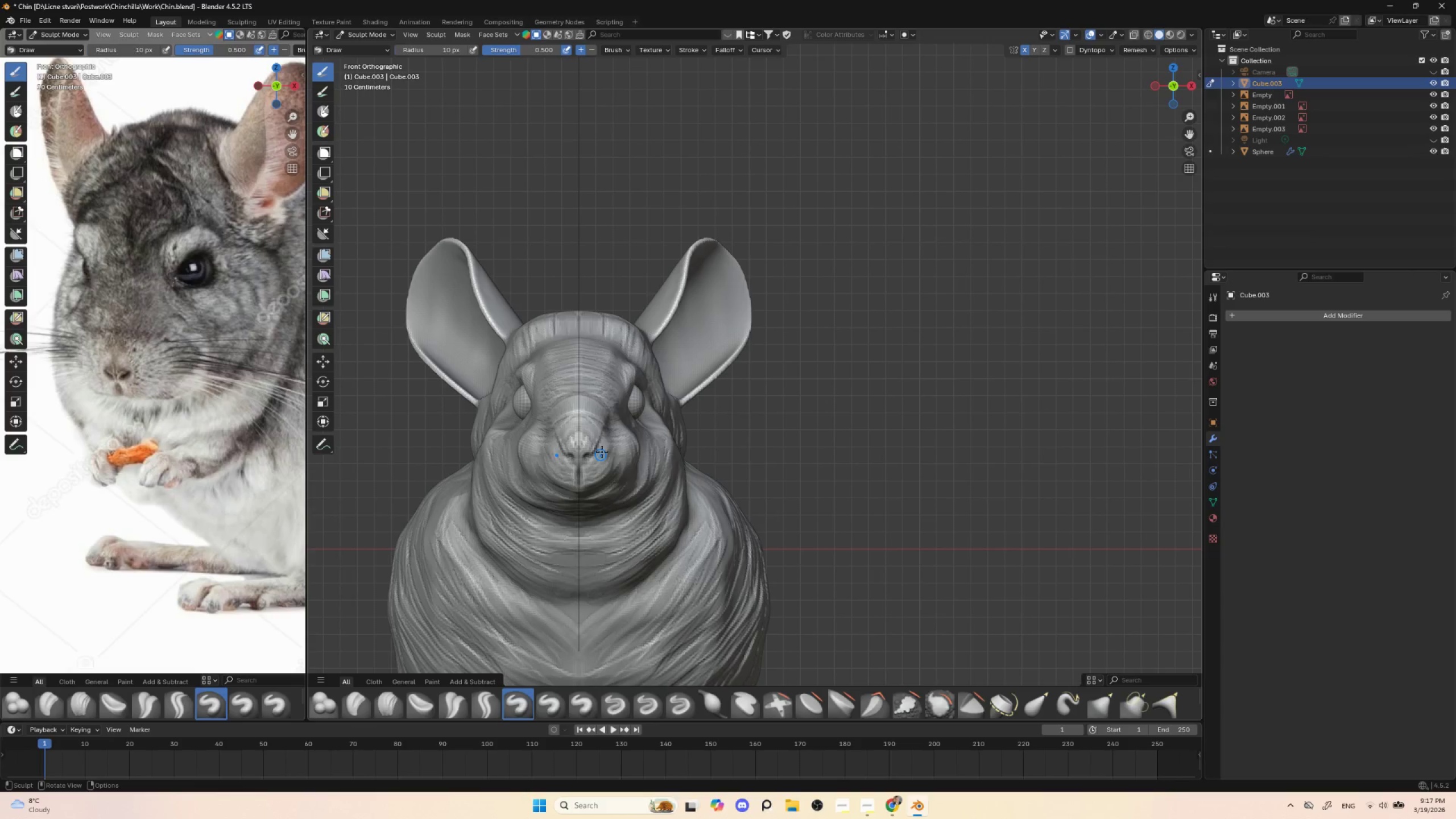 
key(BracketLeft)
 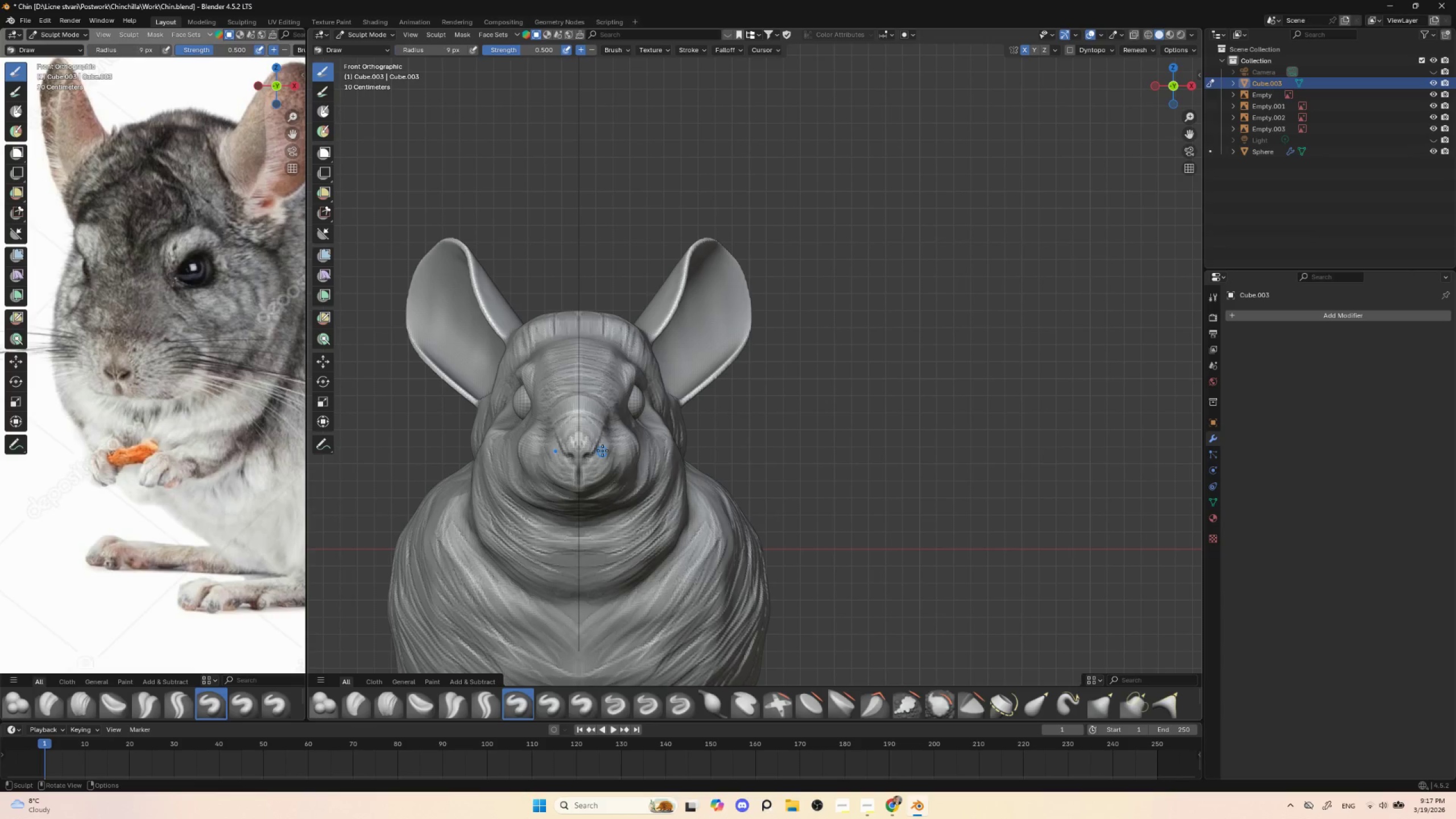 
key(BracketLeft)
 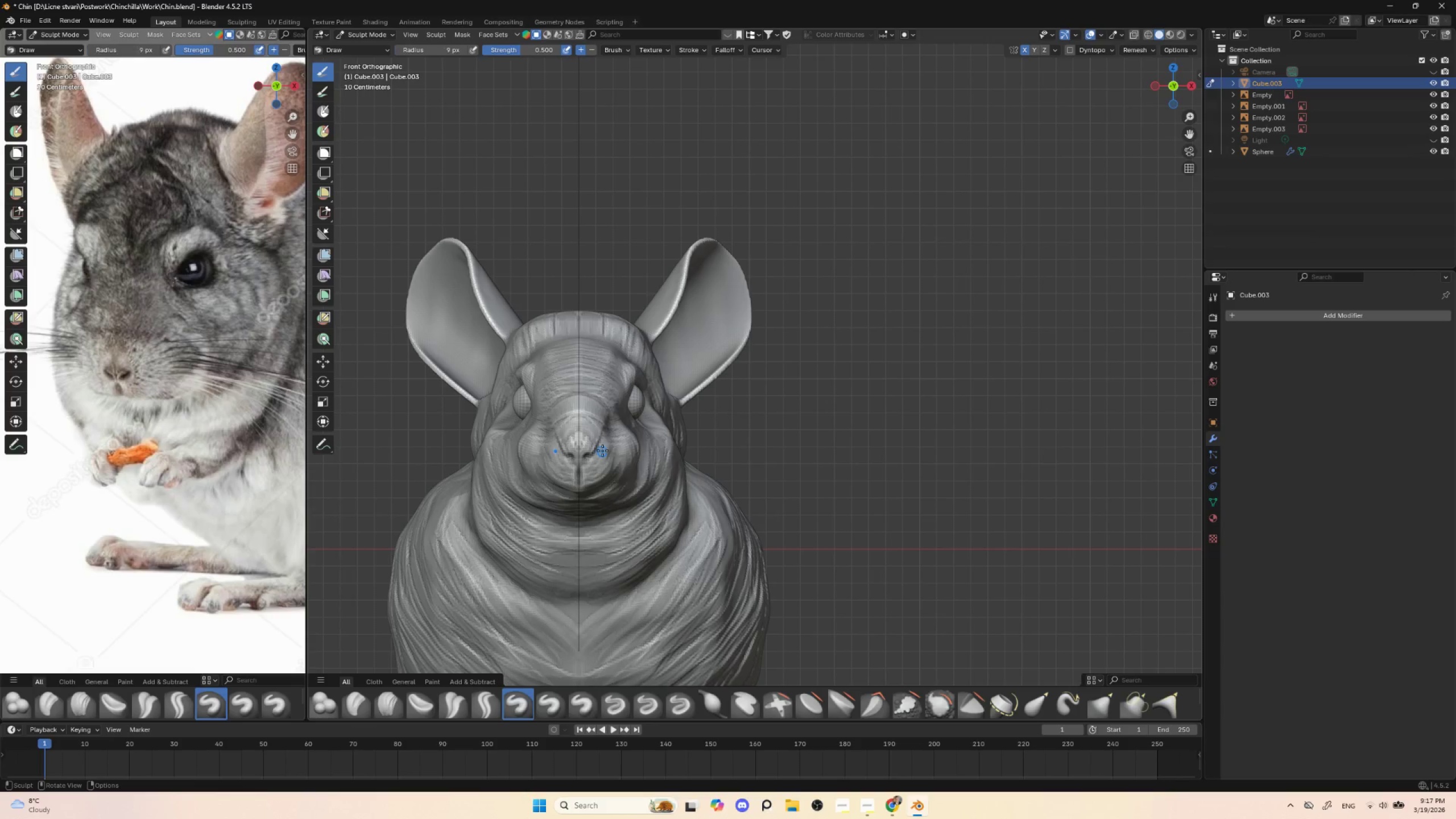 
key(BracketLeft)
 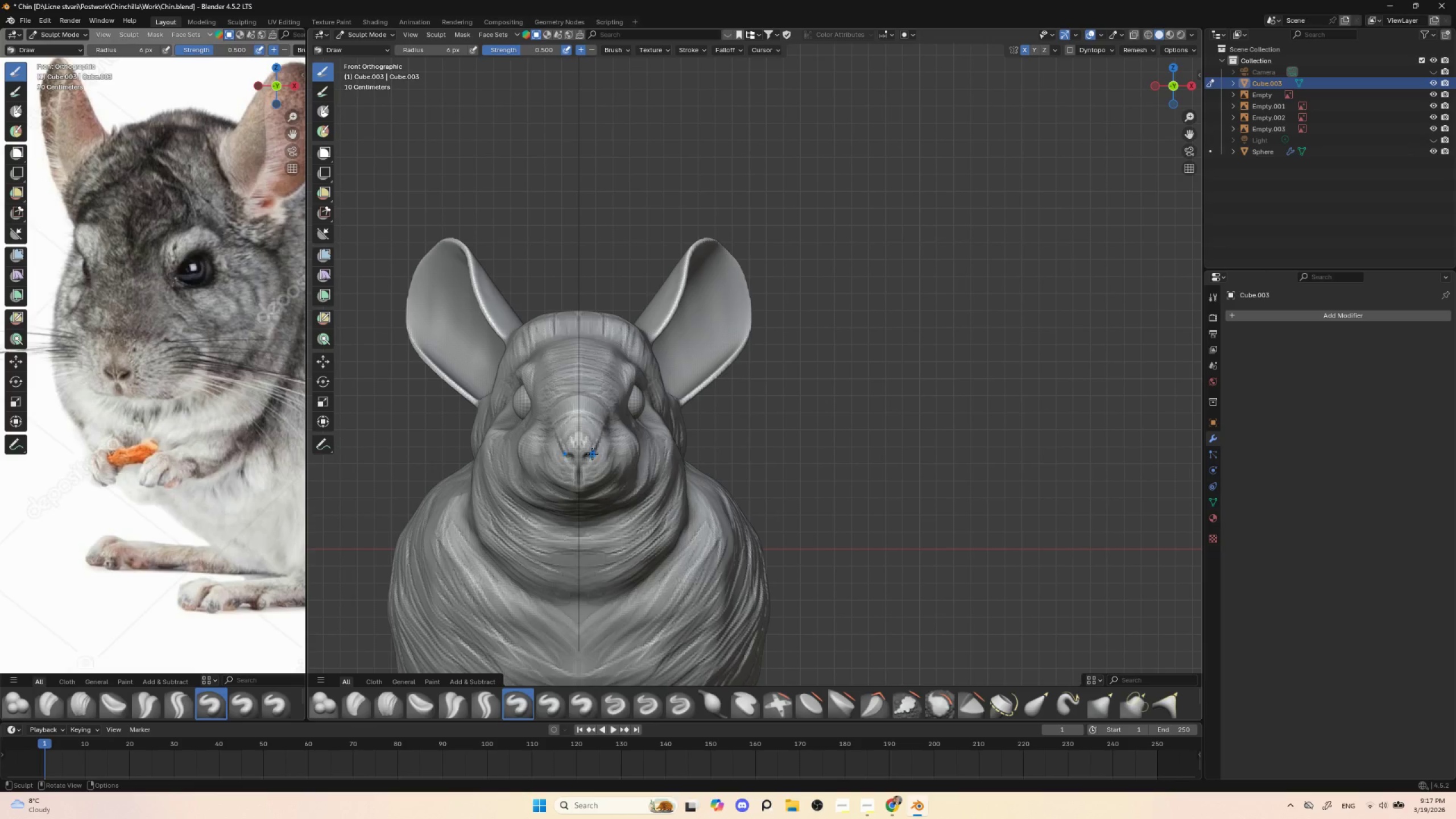 
hold_key(key=ControlLeft, duration=1.52)
left_click_drag(start_coordinate=[588, 455], to_coordinate=[590, 452])
 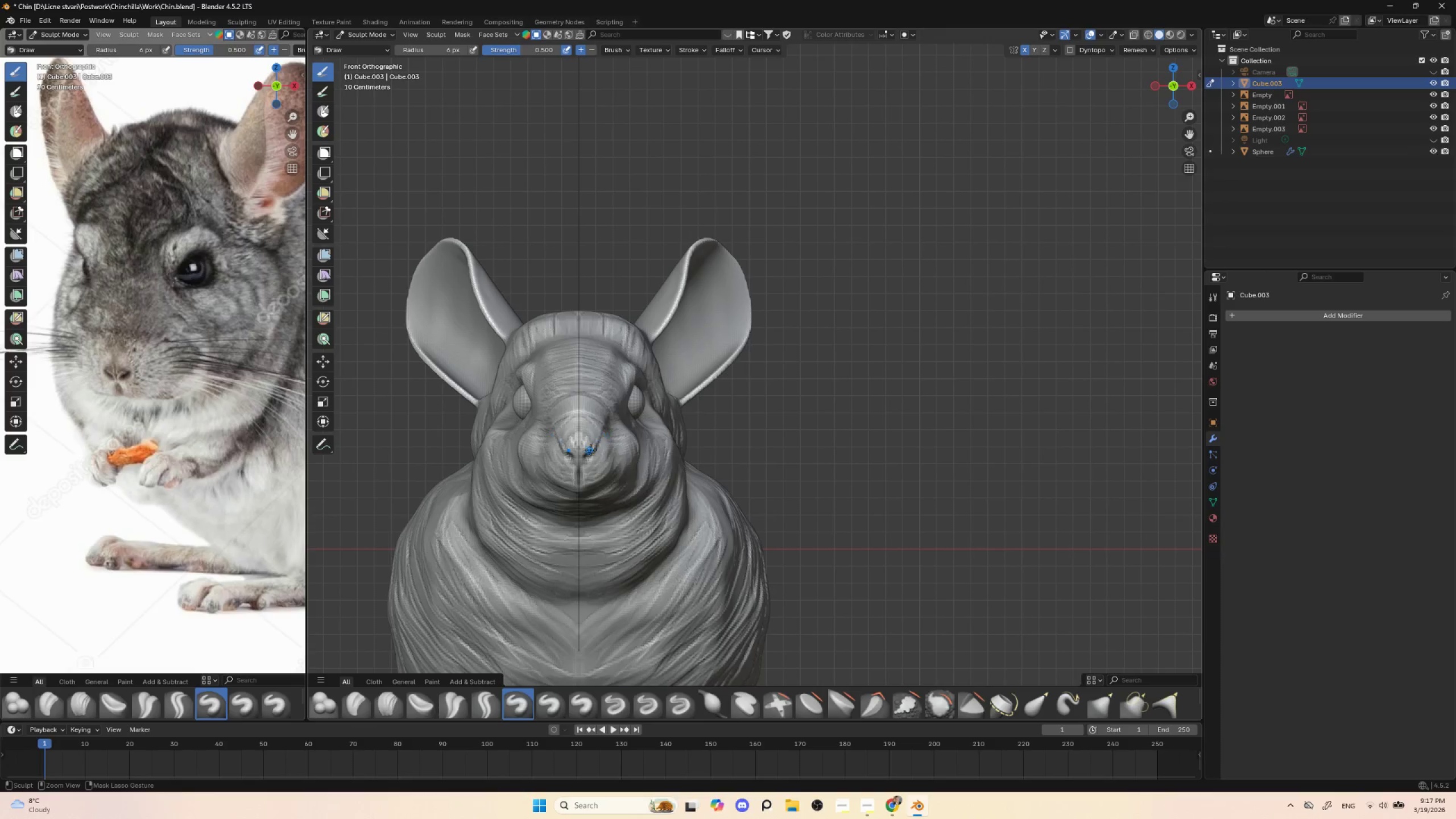 
key(Control+ControlLeft)
 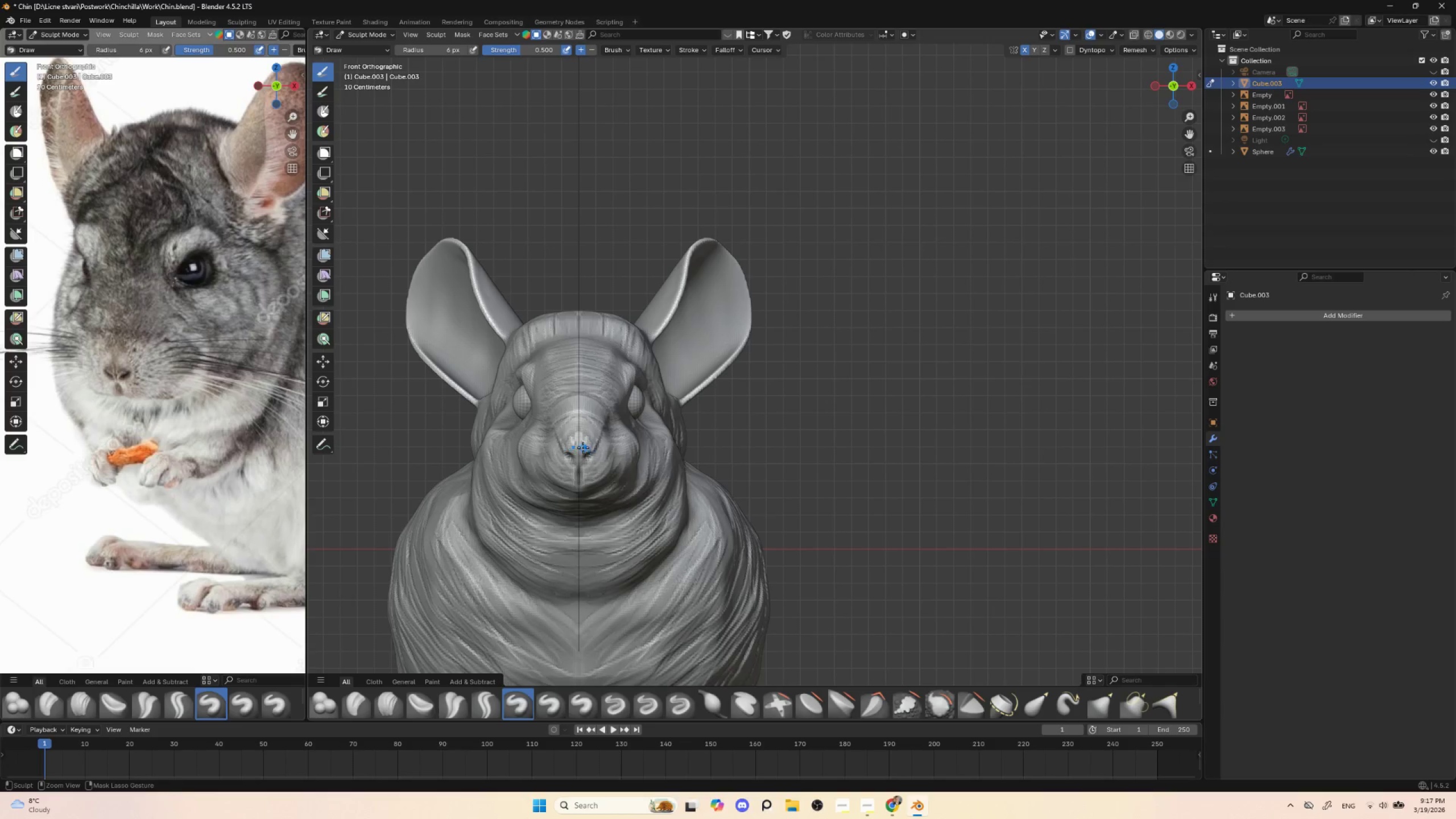 
key(Control+ControlLeft)
 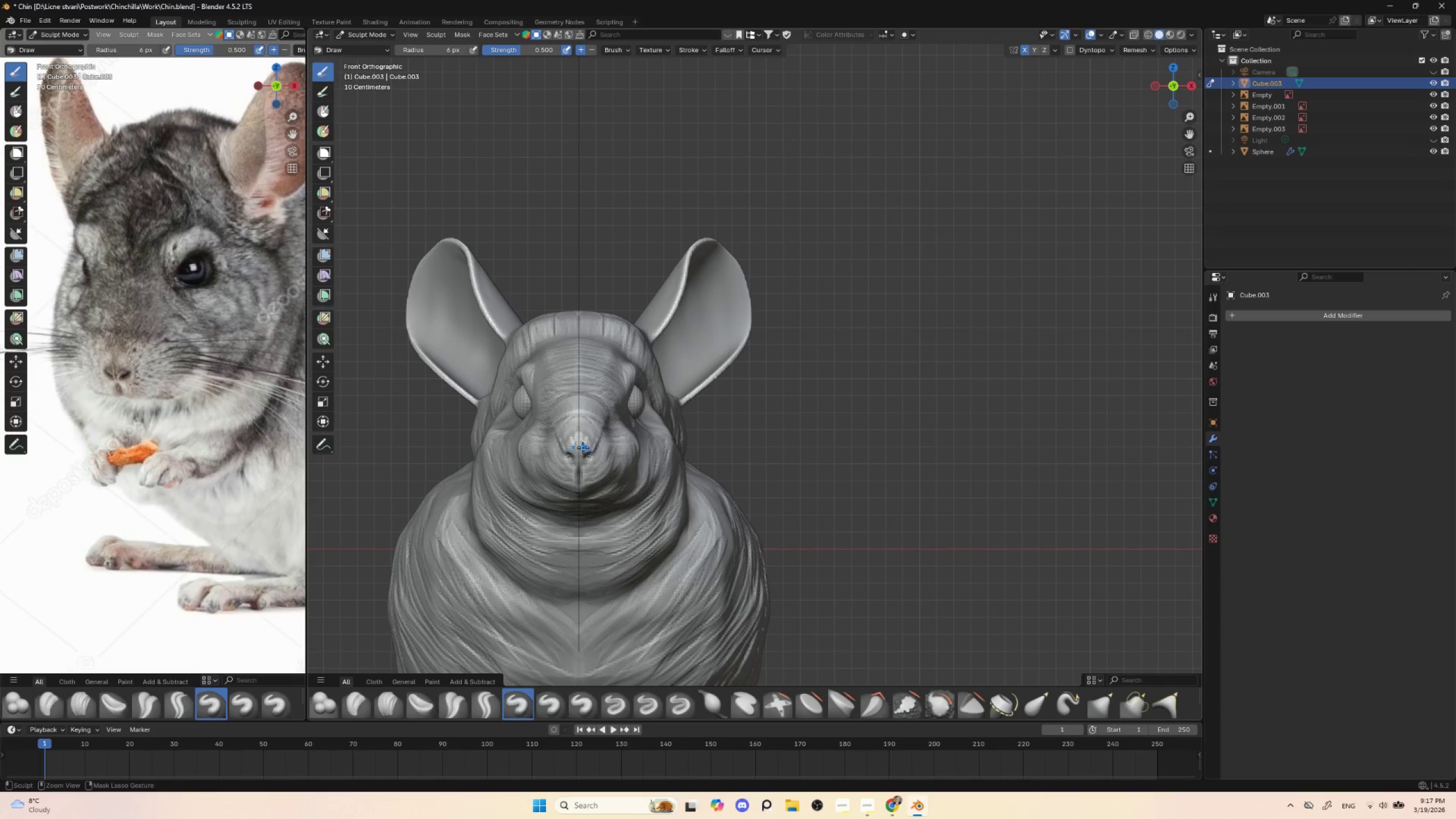 
key(Control+ControlLeft)
 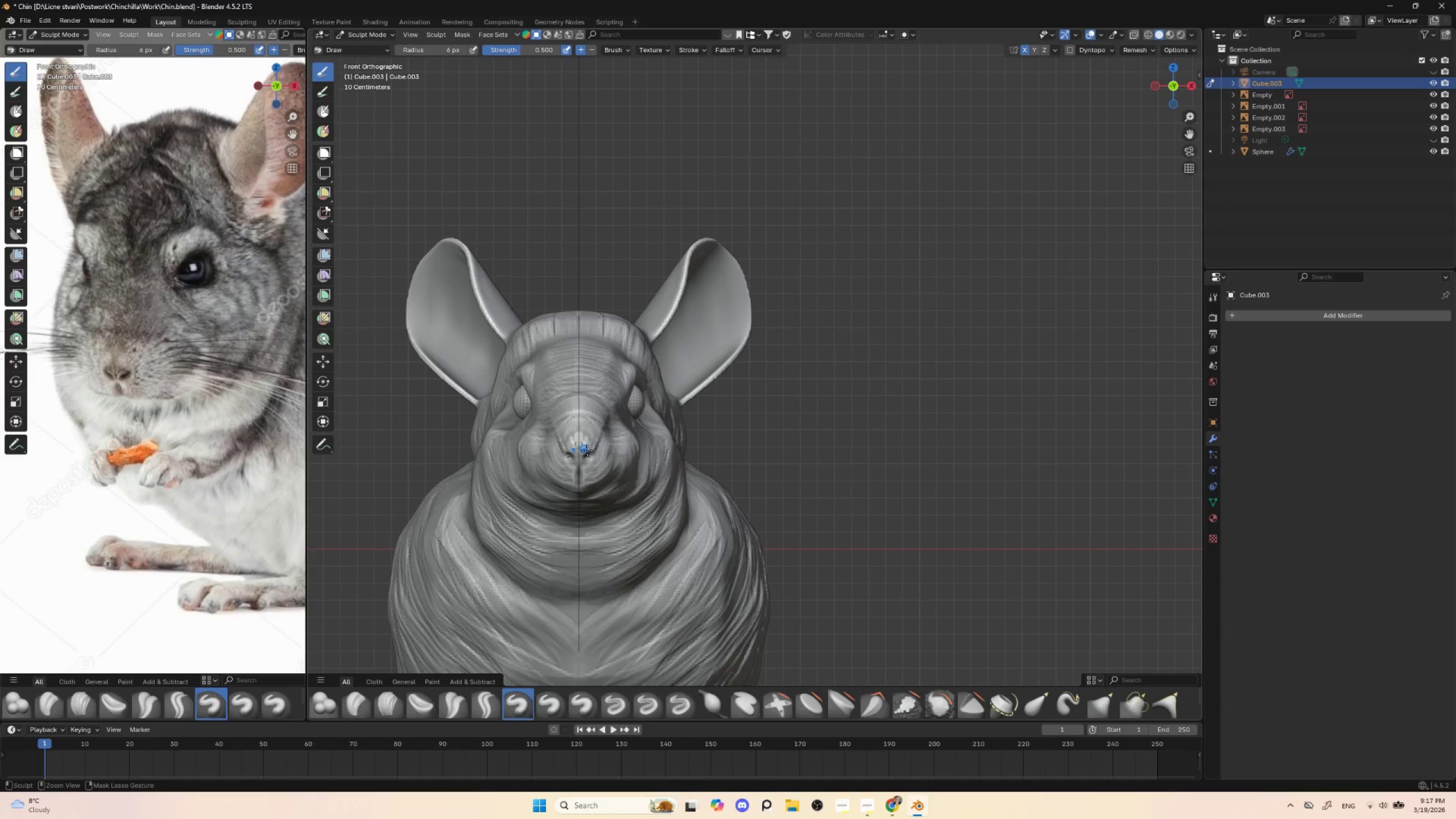 
key(Control+ControlLeft)
 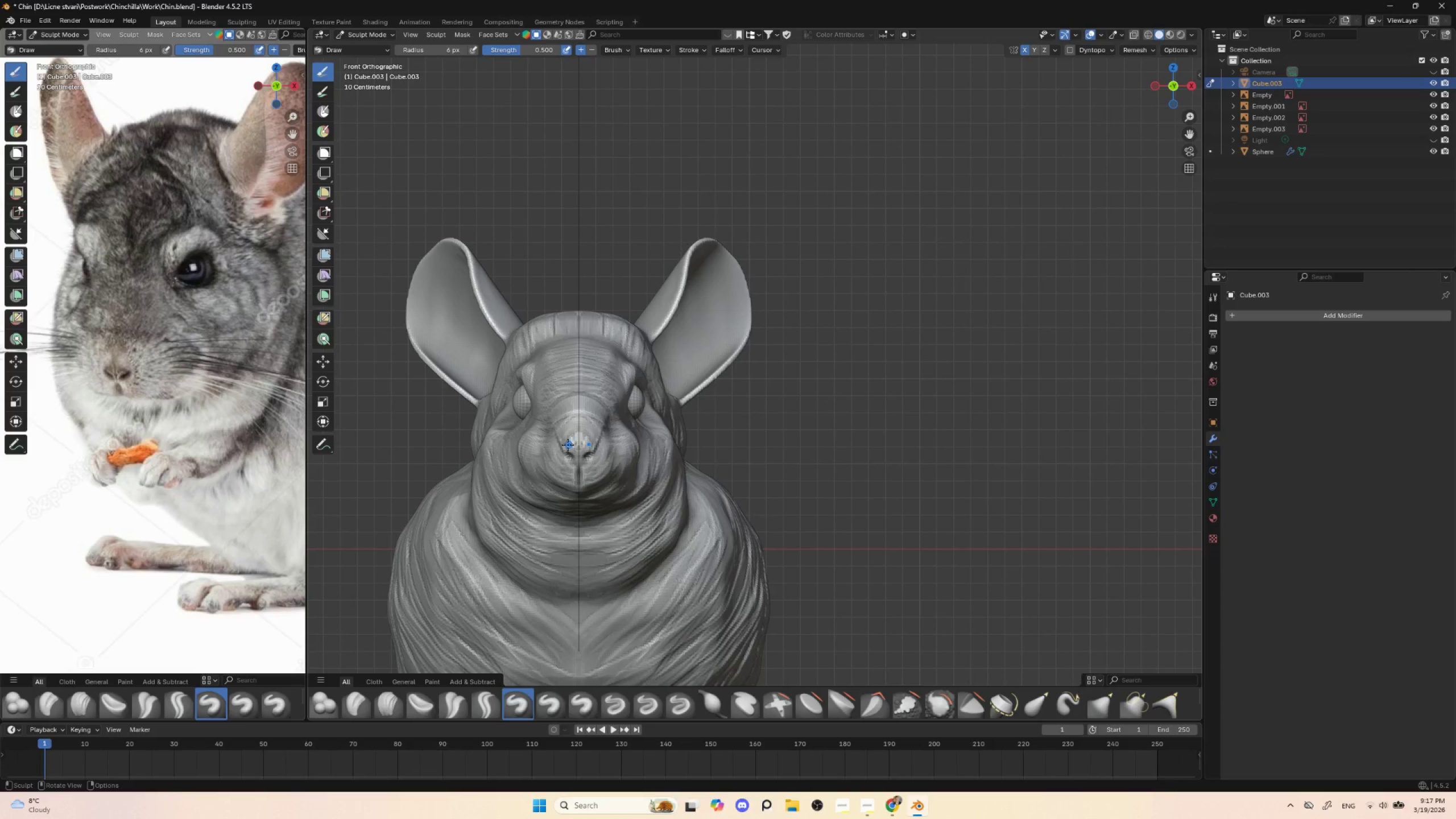 
hold_key(key=ShiftLeft, duration=0.98)
left_click_drag(start_coordinate=[568, 438], to_coordinate=[566, 441])
 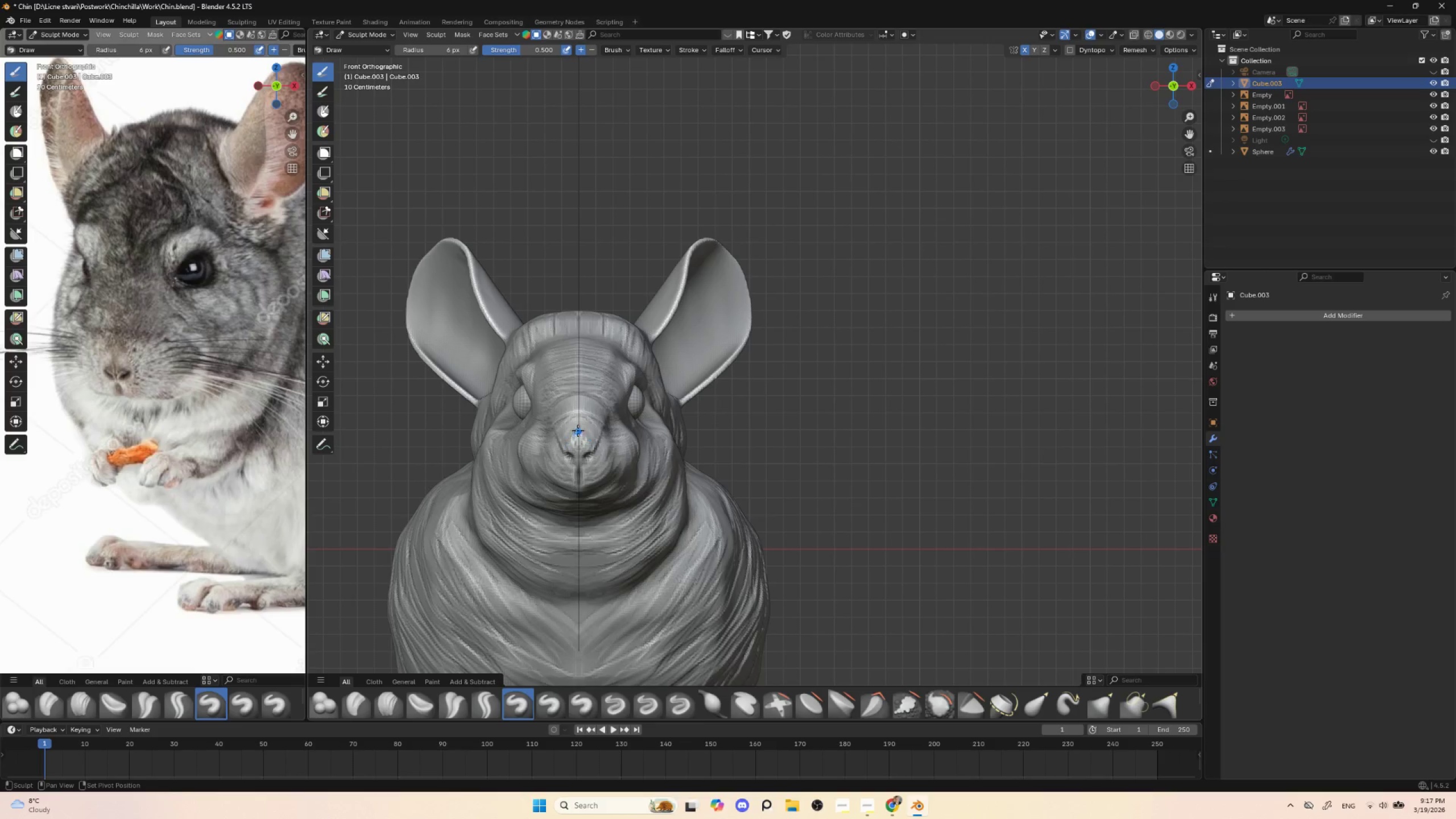 
left_click_drag(start_coordinate=[578, 430], to_coordinate=[569, 443])
 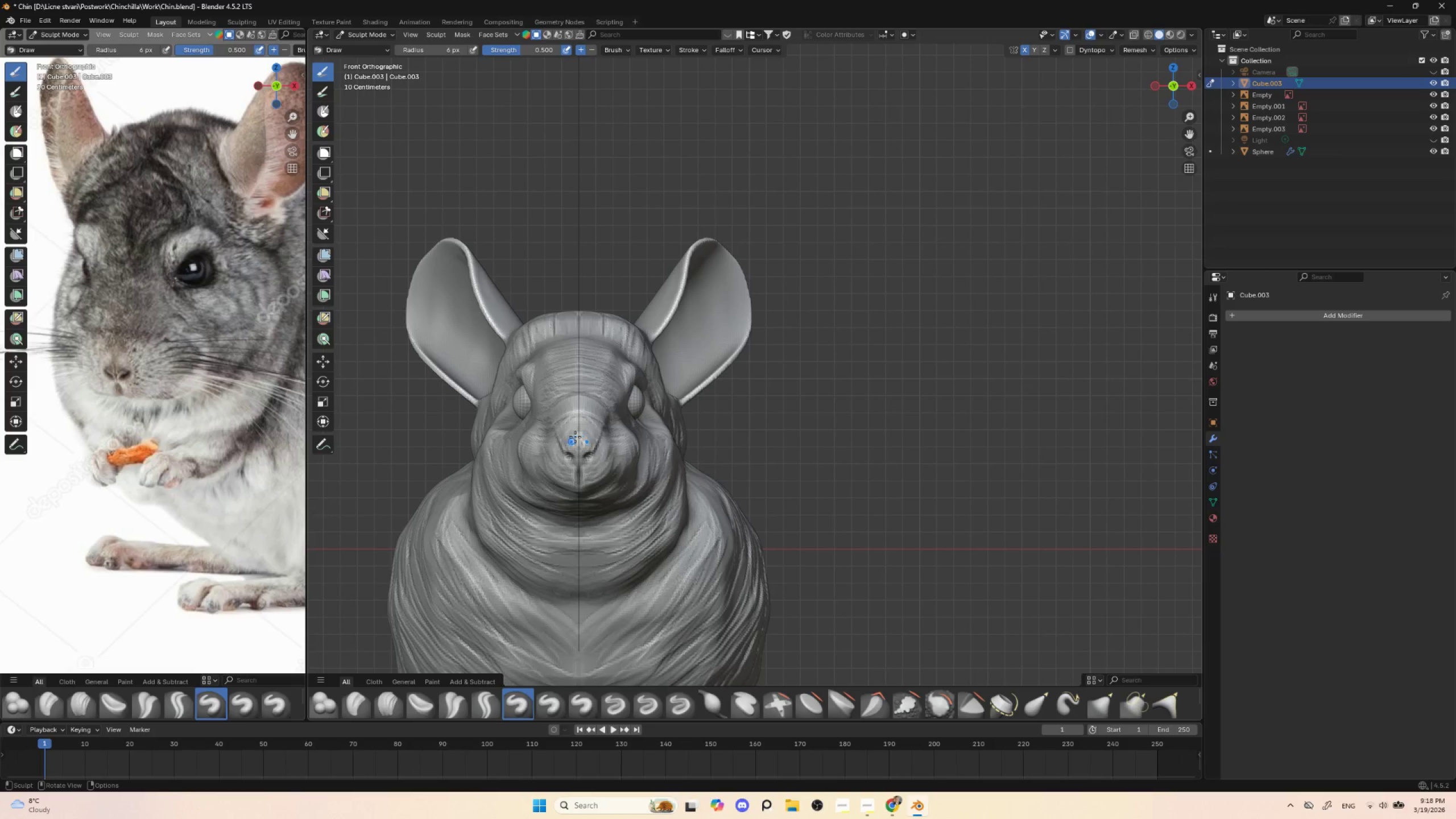 
left_click_drag(start_coordinate=[574, 435], to_coordinate=[570, 442])
 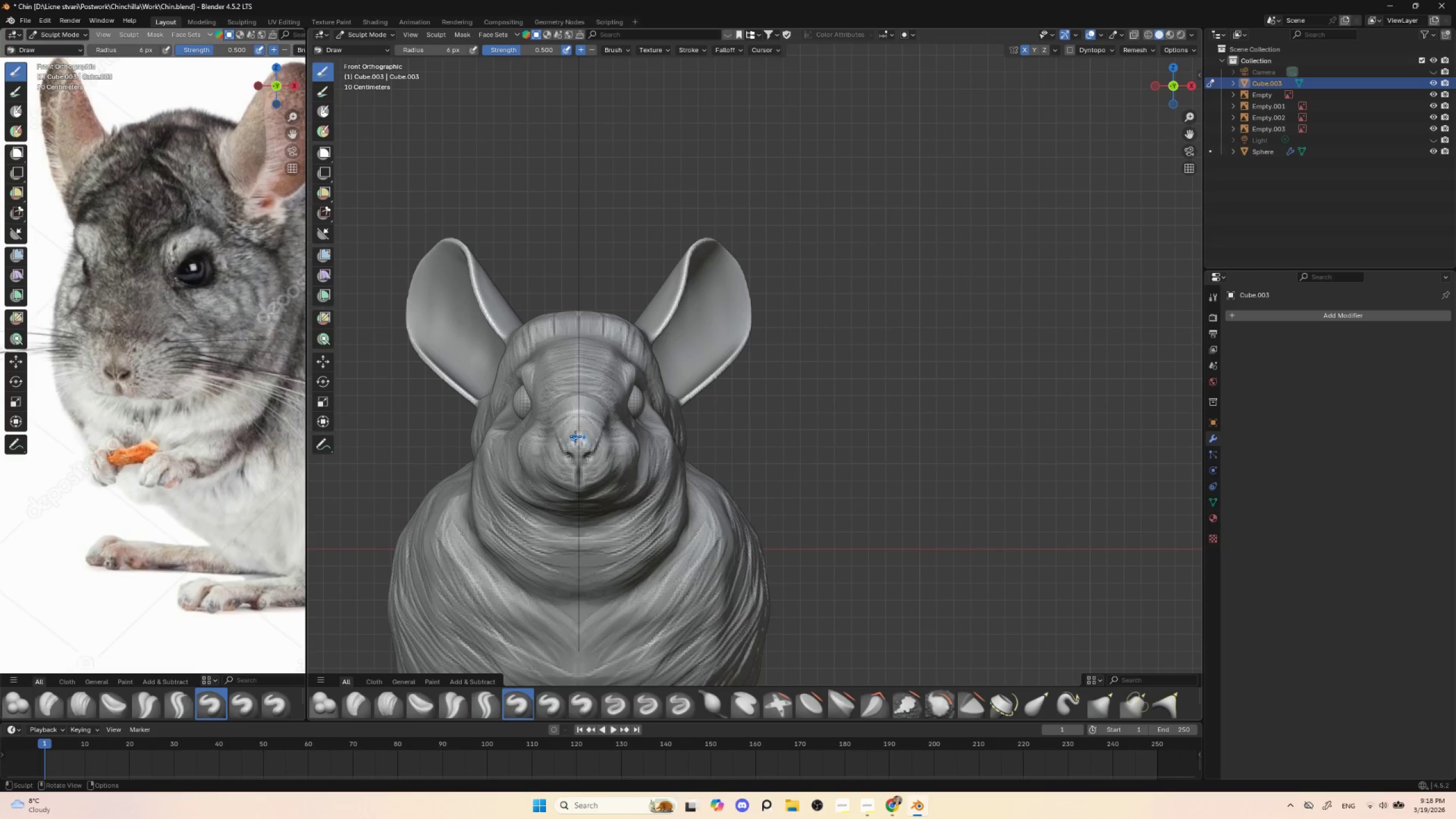 
left_click_drag(start_coordinate=[578, 433], to_coordinate=[566, 449])
 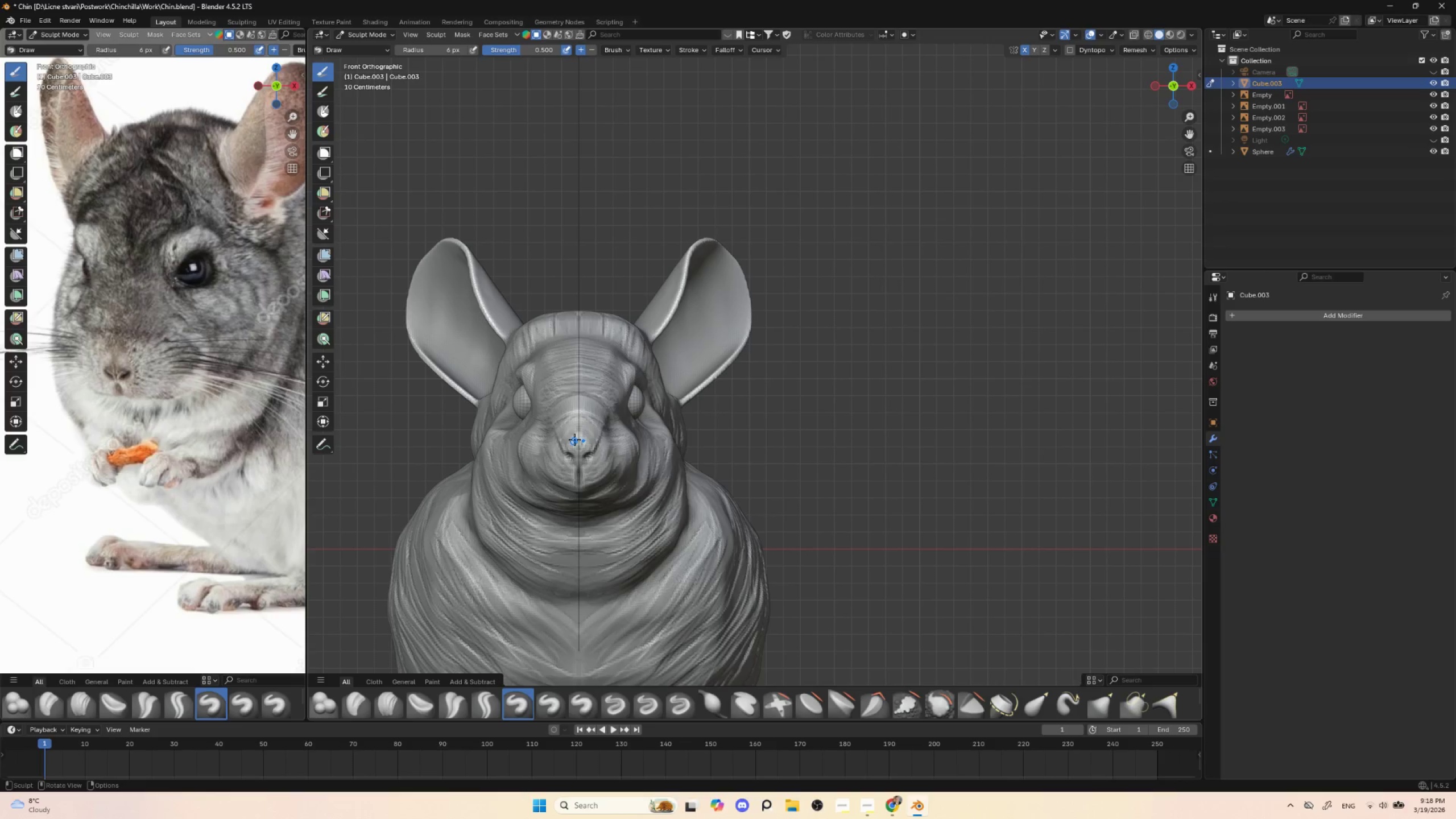 
left_click_drag(start_coordinate=[578, 436], to_coordinate=[567, 448])
 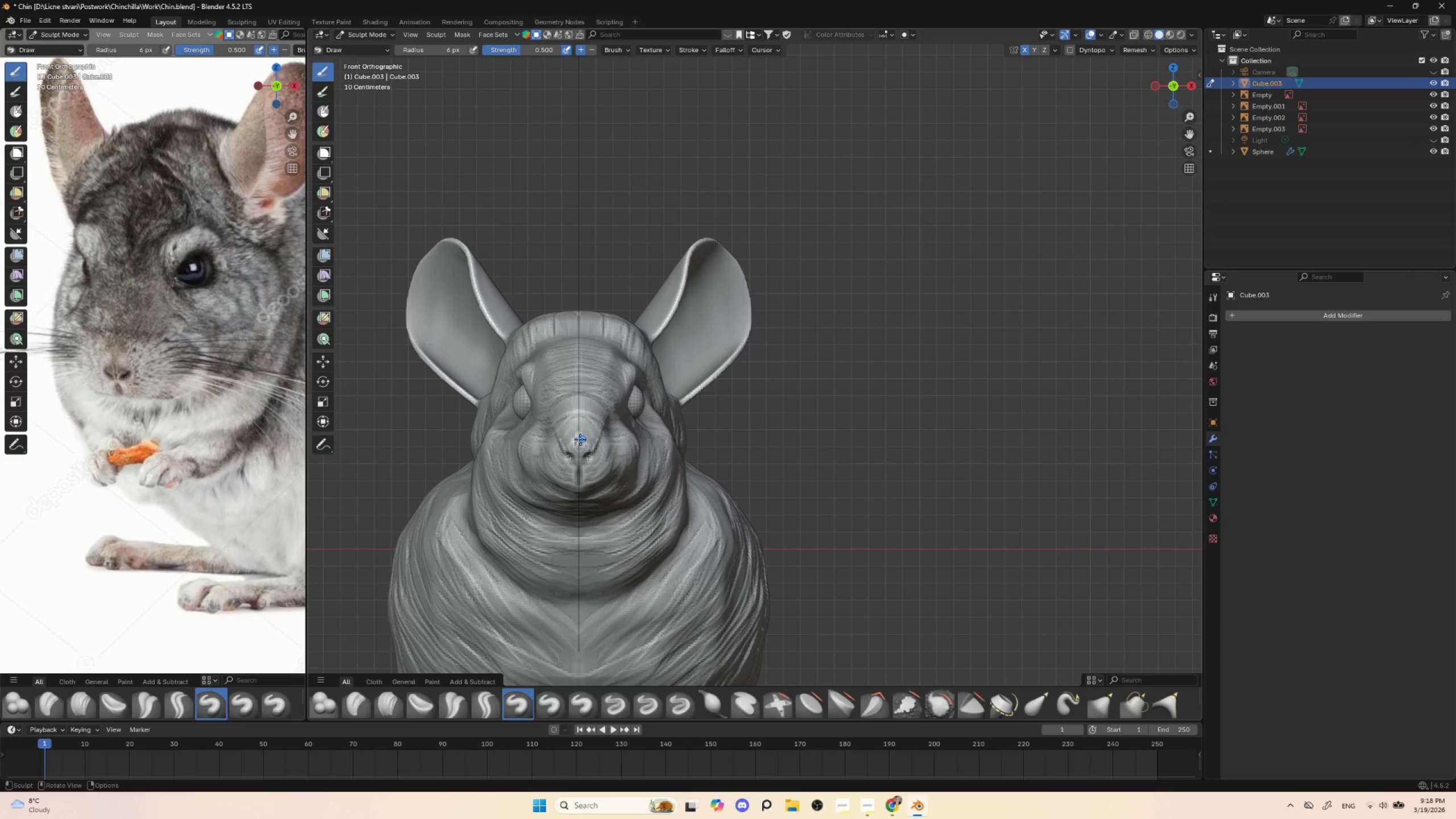 
left_click_drag(start_coordinate=[578, 444], to_coordinate=[580, 447])
 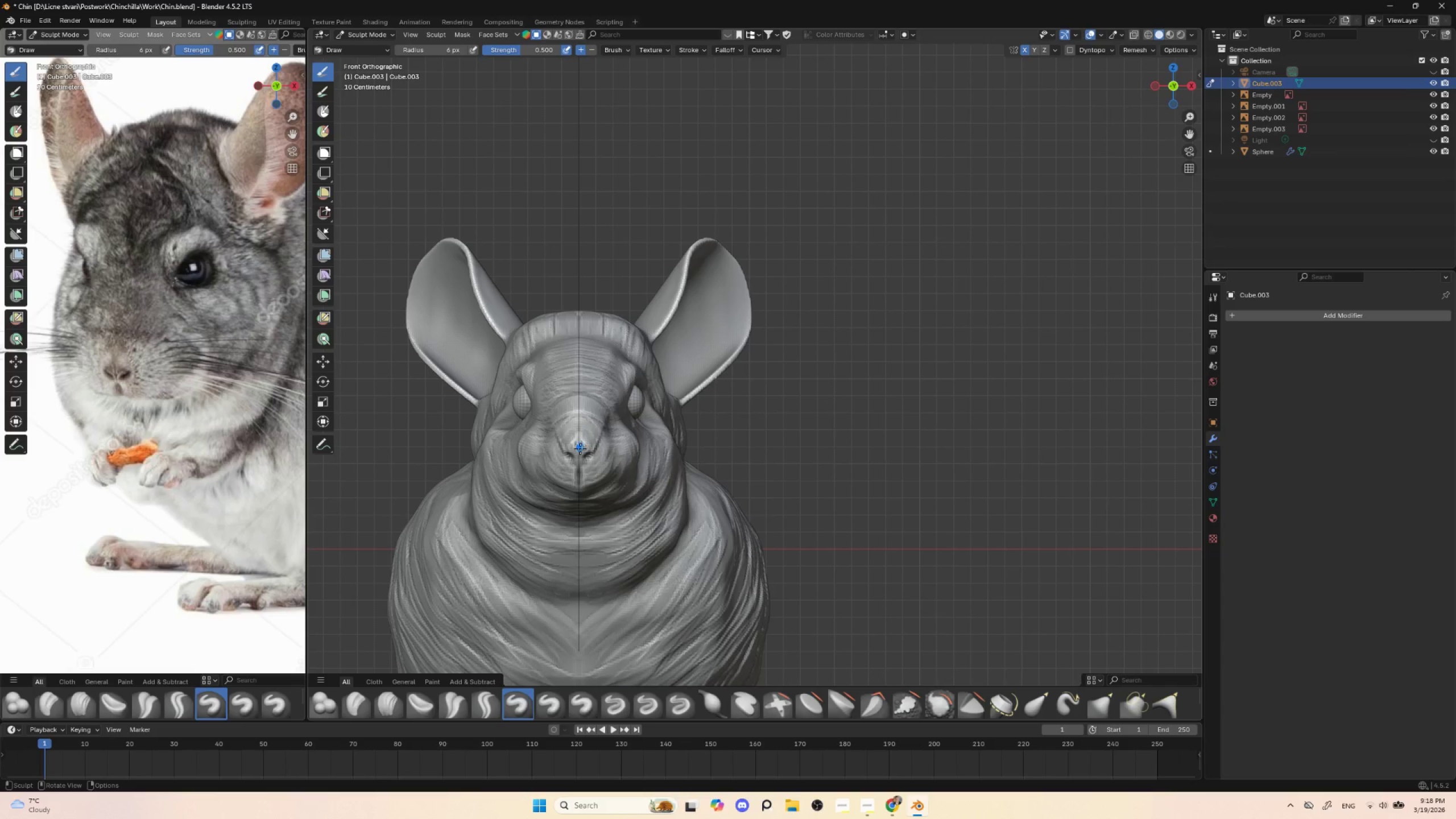 
left_click_drag(start_coordinate=[580, 443], to_coordinate=[579, 462])
 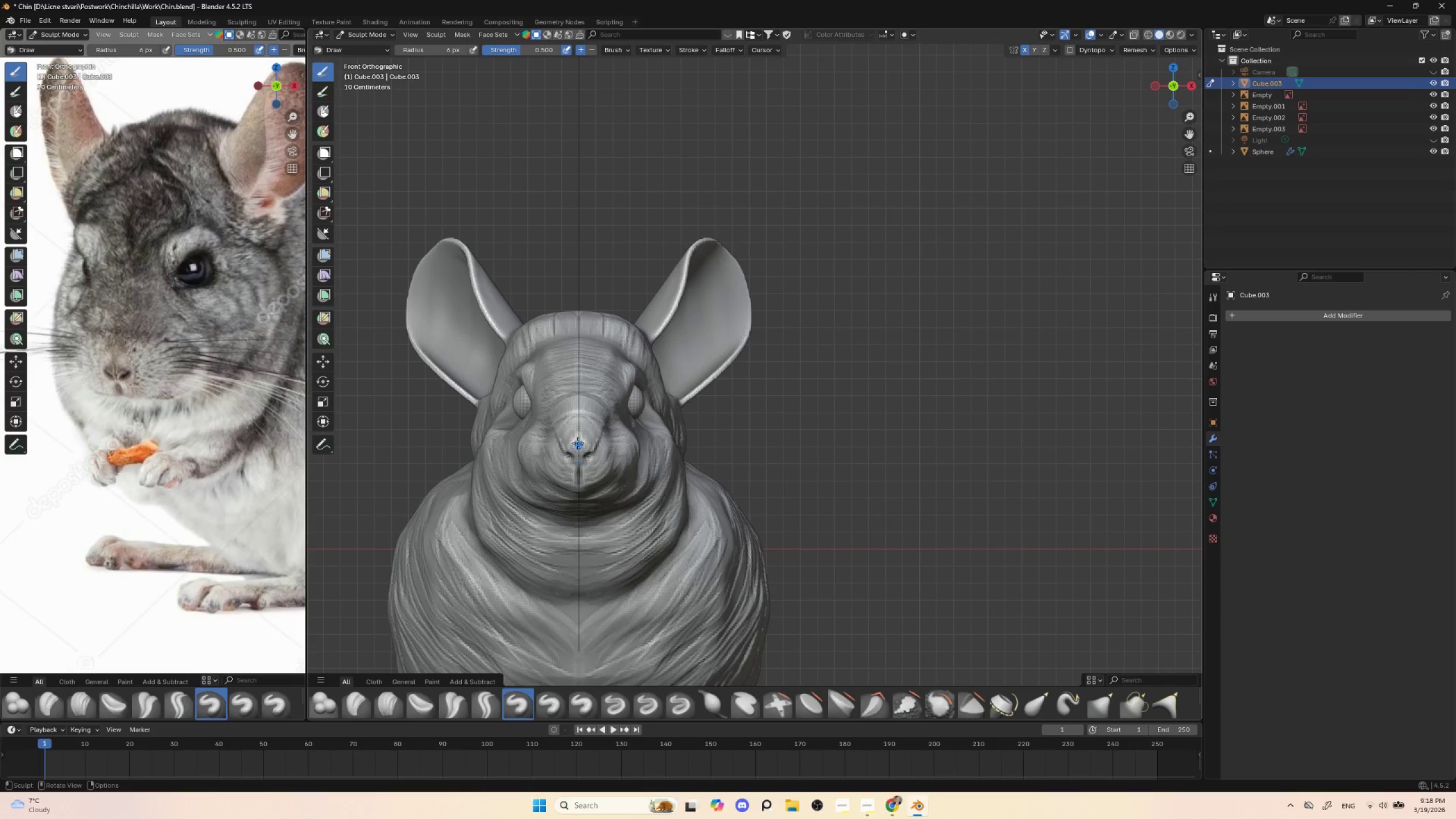 
left_click_drag(start_coordinate=[578, 440], to_coordinate=[578, 469])
 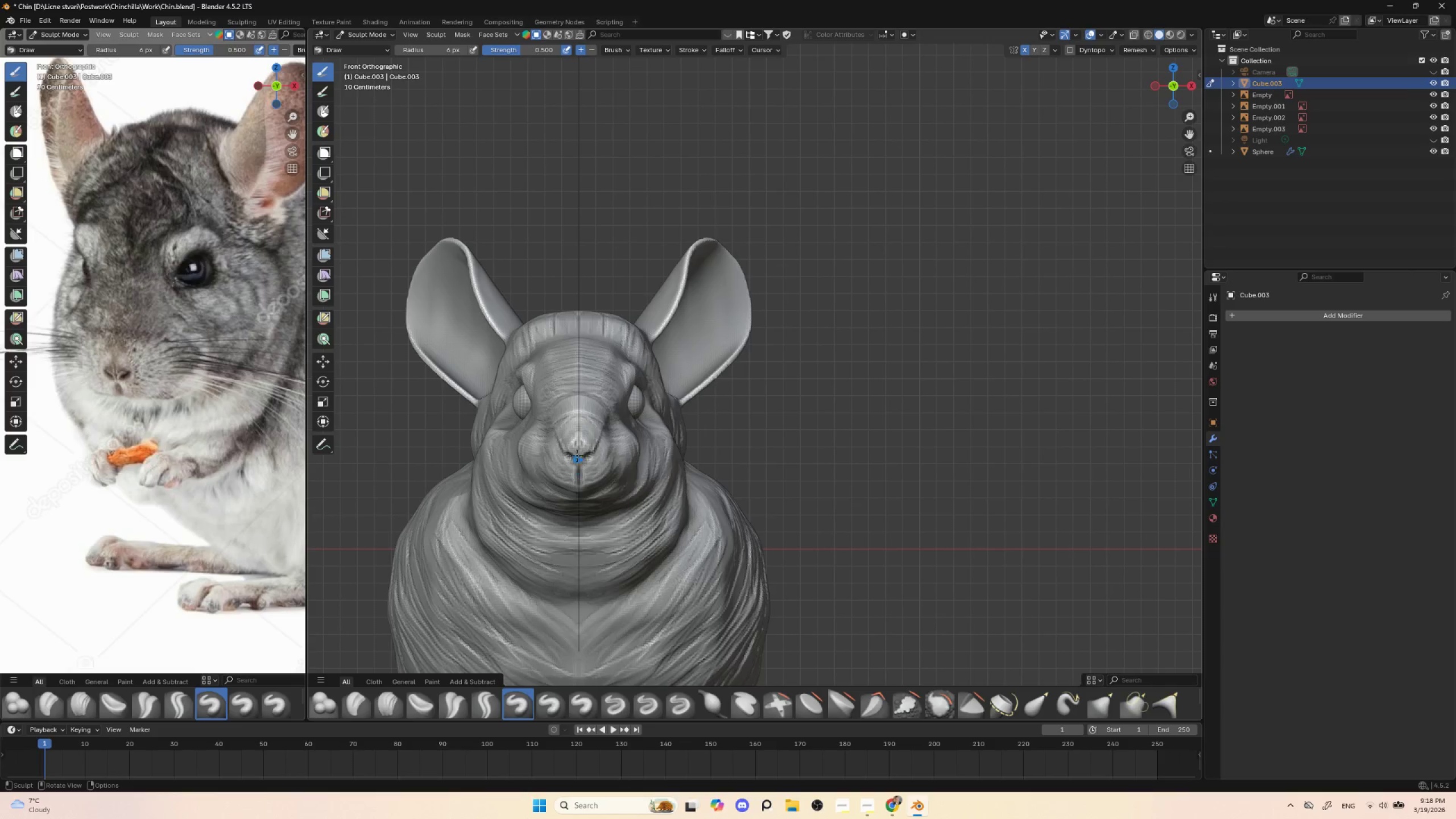 
left_click_drag(start_coordinate=[580, 444], to_coordinate=[580, 466])
 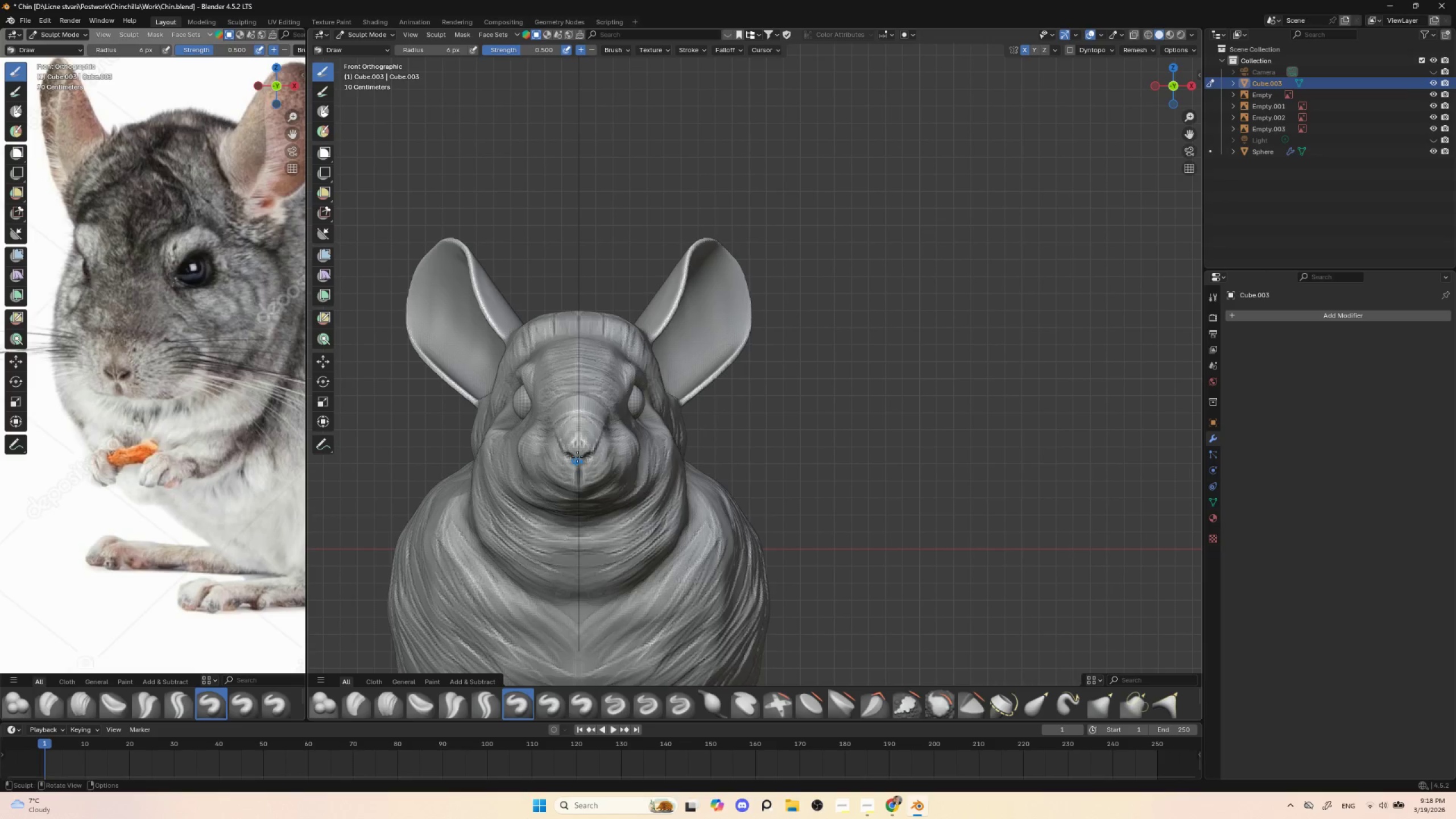 
left_click_drag(start_coordinate=[580, 457], to_coordinate=[576, 469])
 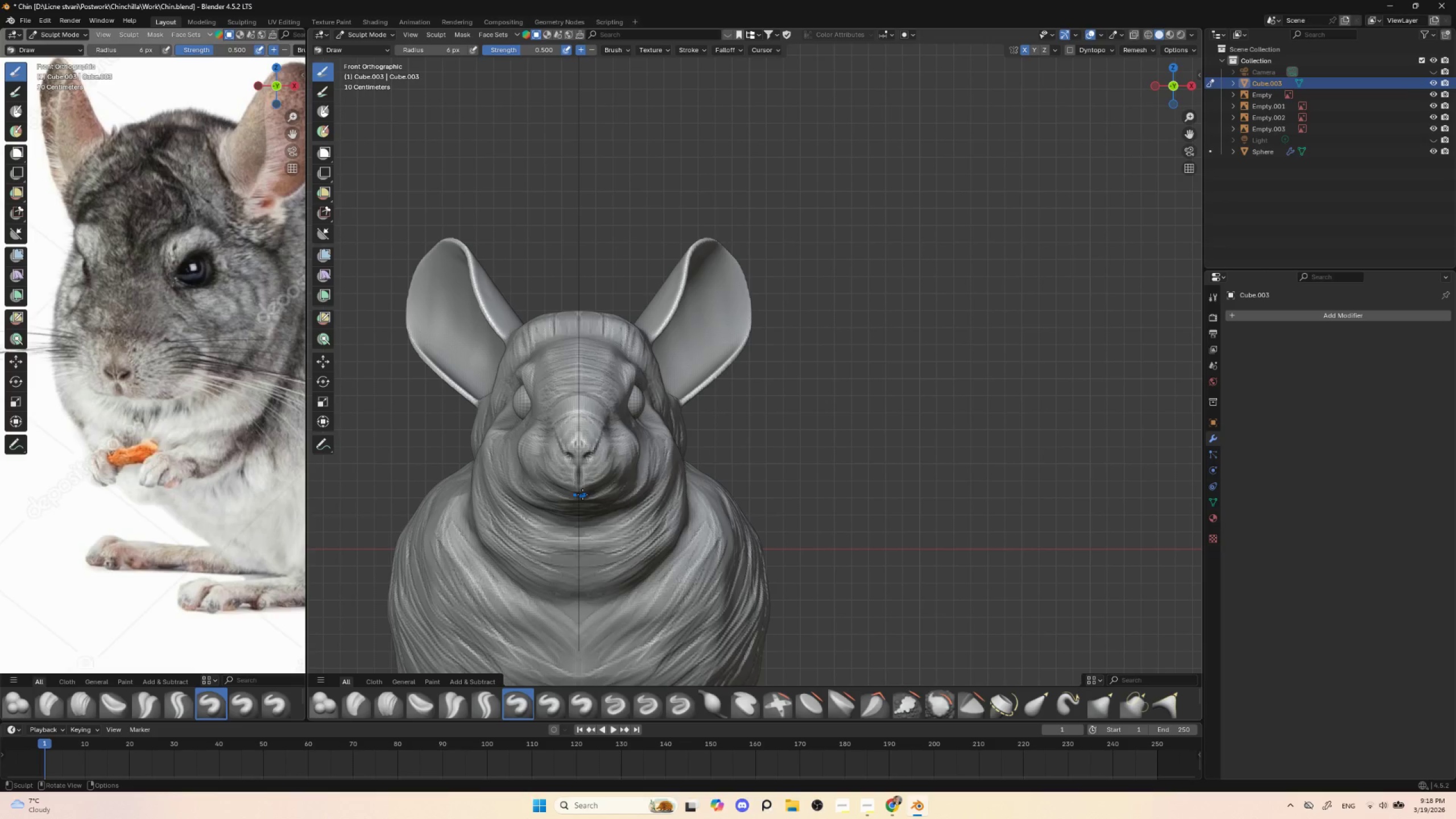 
hold_key(key=ControlLeft, duration=0.92)
left_click_drag(start_coordinate=[578, 485], to_coordinate=[577, 497])
 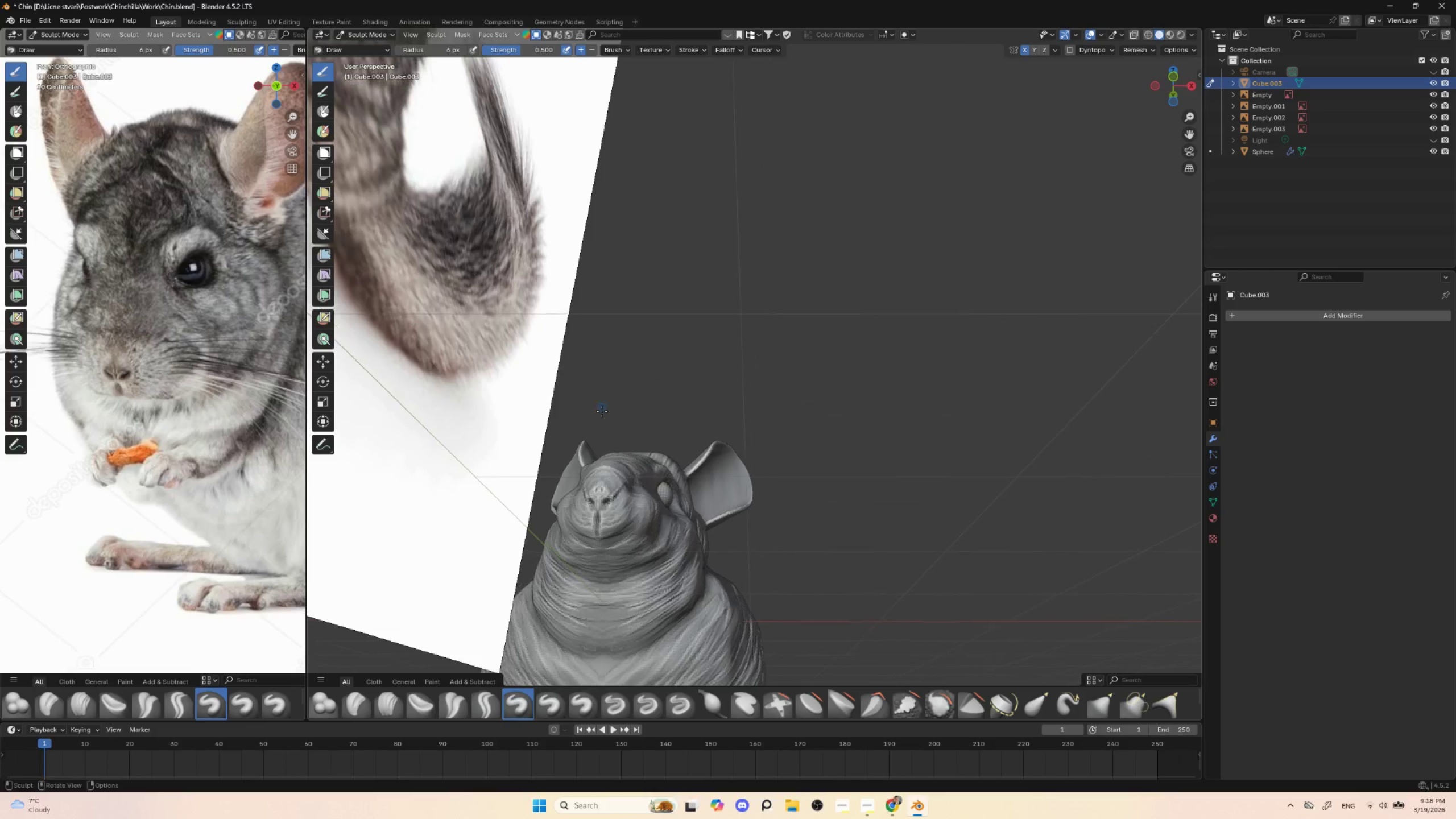 
hold_key(key=ControlLeft, duration=1.5)
left_click_drag(start_coordinate=[597, 528], to_coordinate=[604, 540])
 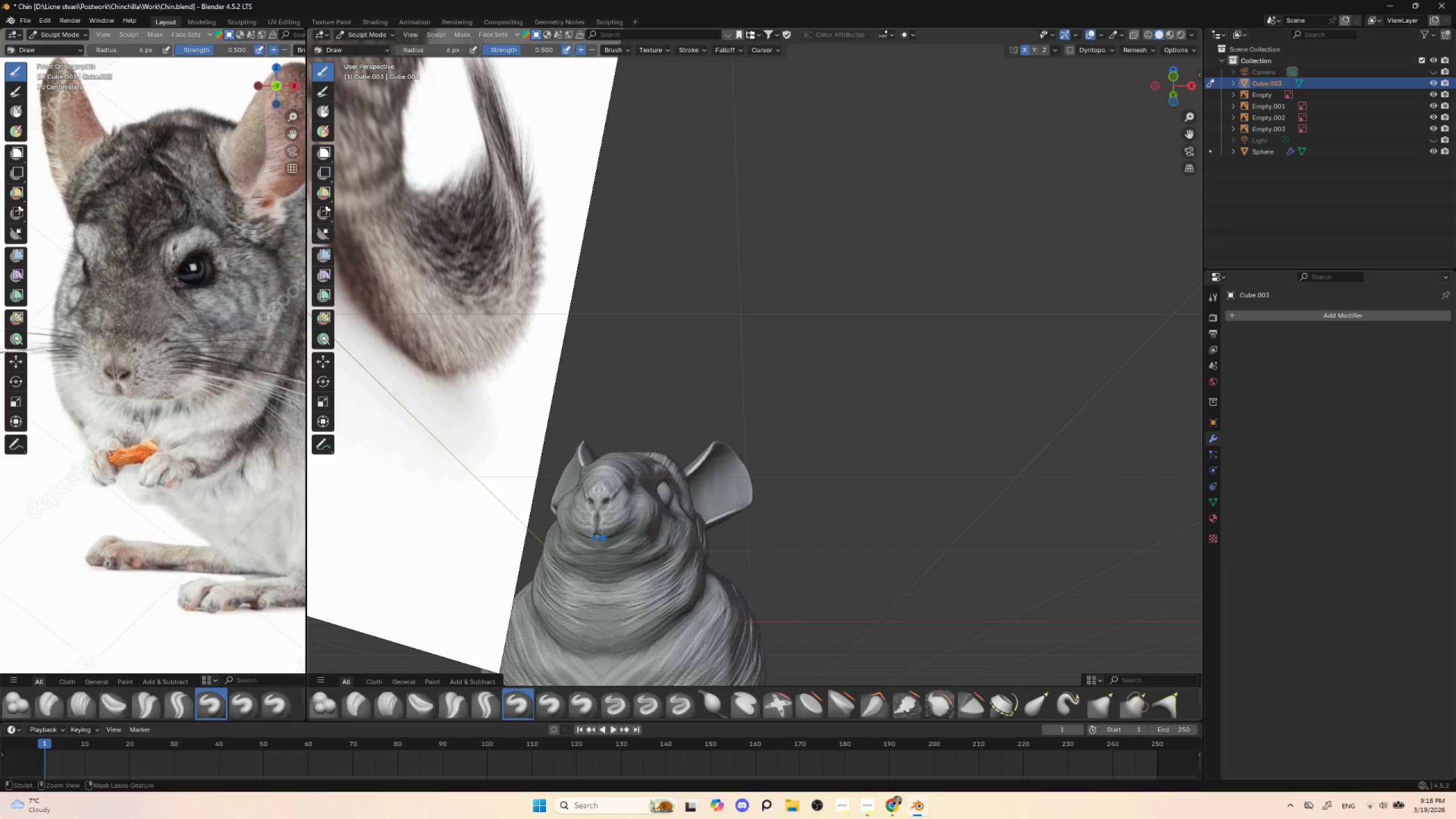 
left_click_drag(start_coordinate=[599, 534], to_coordinate=[595, 522])
 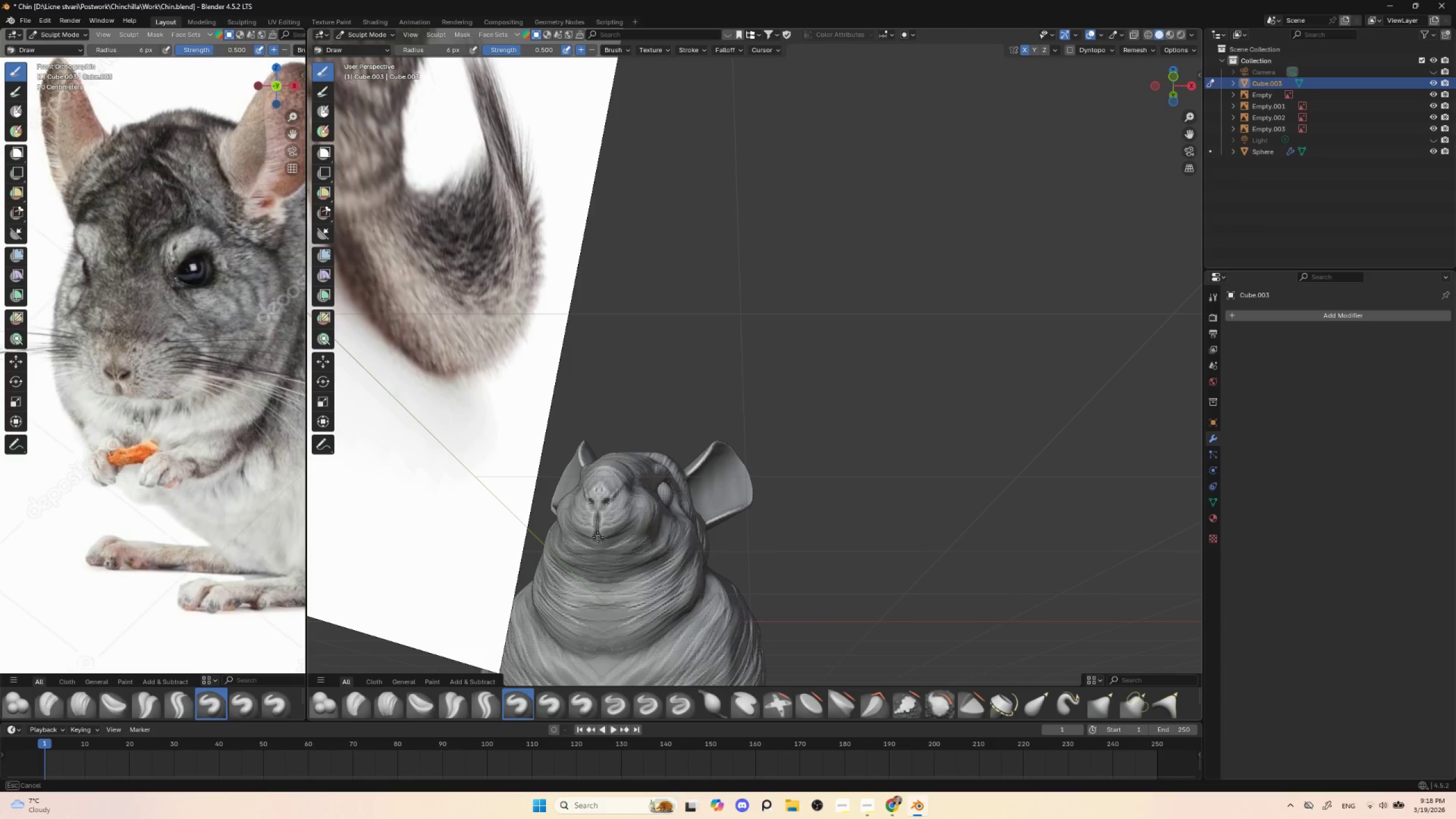 
hold_key(key=ControlLeft, duration=0.86)
left_click_drag(start_coordinate=[595, 521], to_coordinate=[598, 537])
 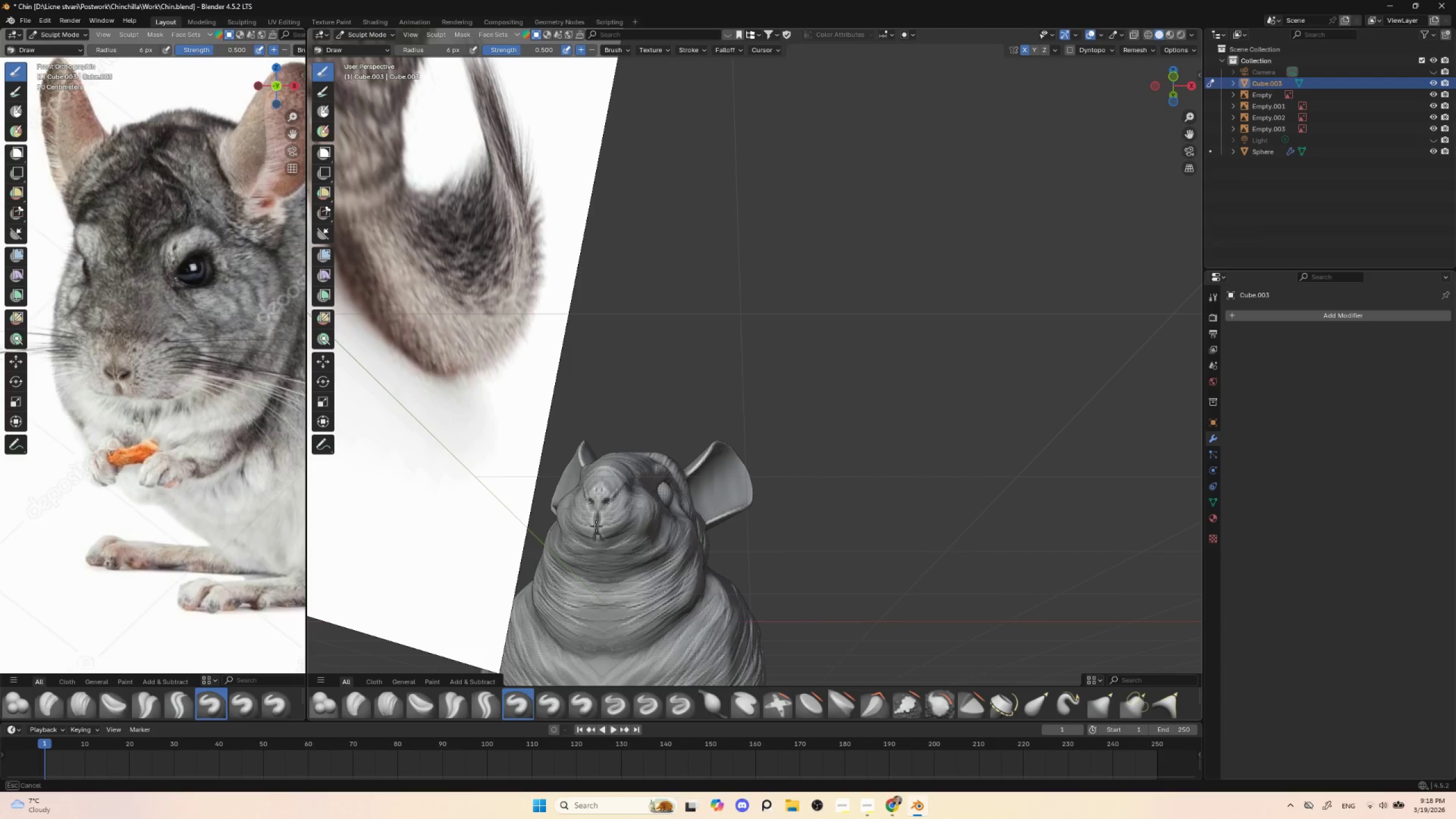 
left_click_drag(start_coordinate=[597, 529], to_coordinate=[601, 537])
 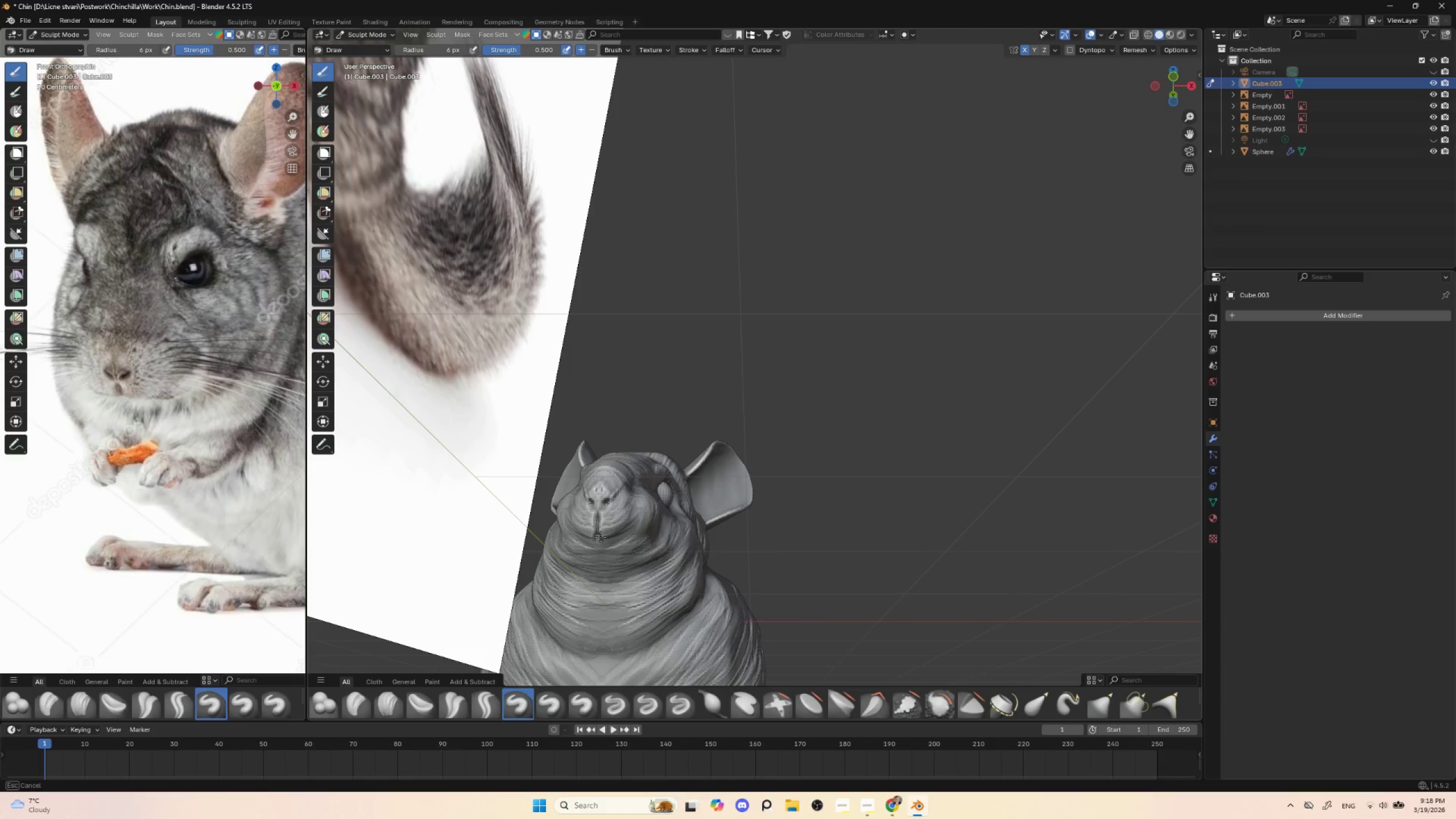 
left_click_drag(start_coordinate=[598, 531], to_coordinate=[603, 541])
 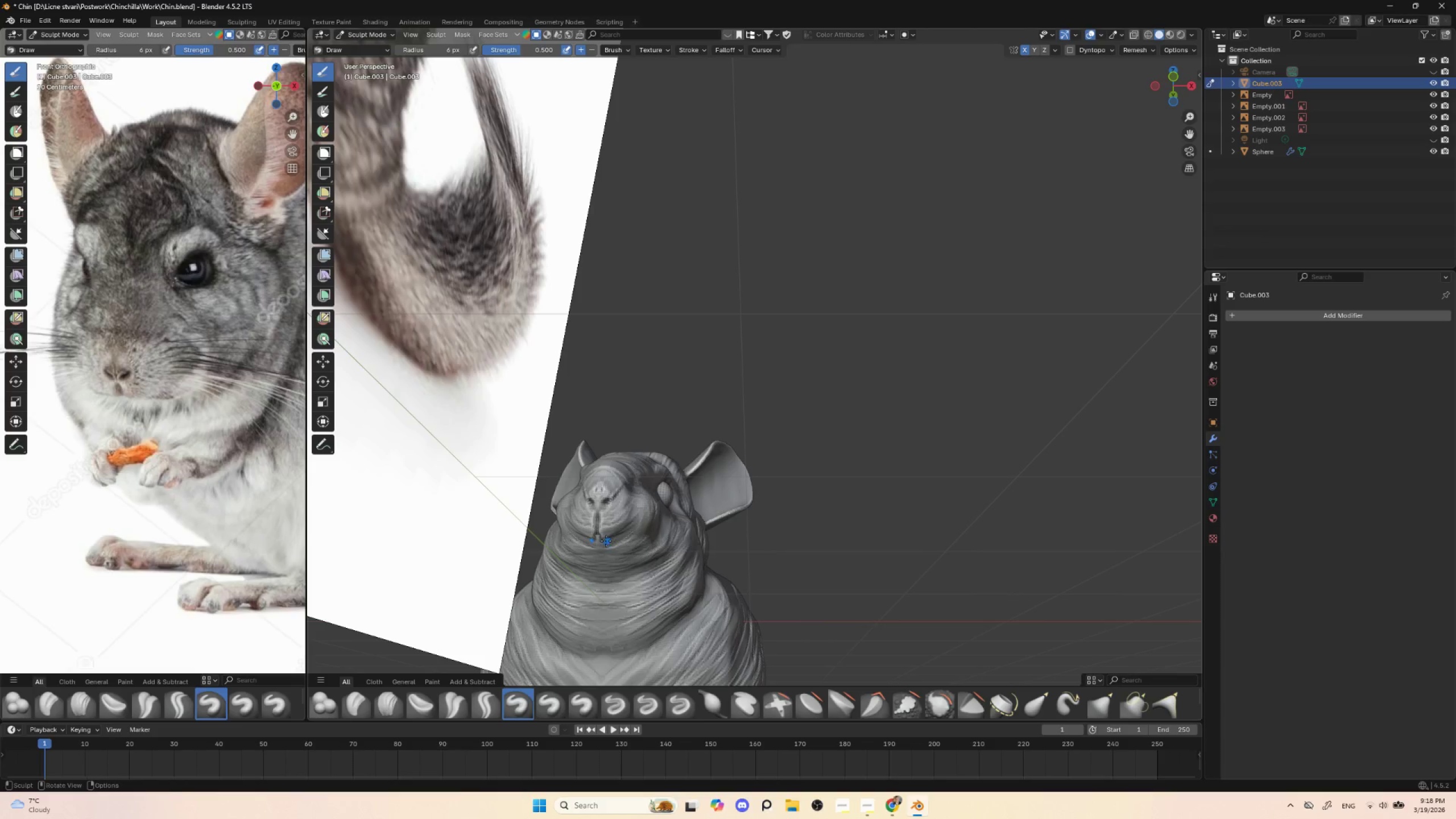 
hold_key(key=ShiftLeft, duration=1.24)
left_click_drag(start_coordinate=[598, 536], to_coordinate=[609, 543])
 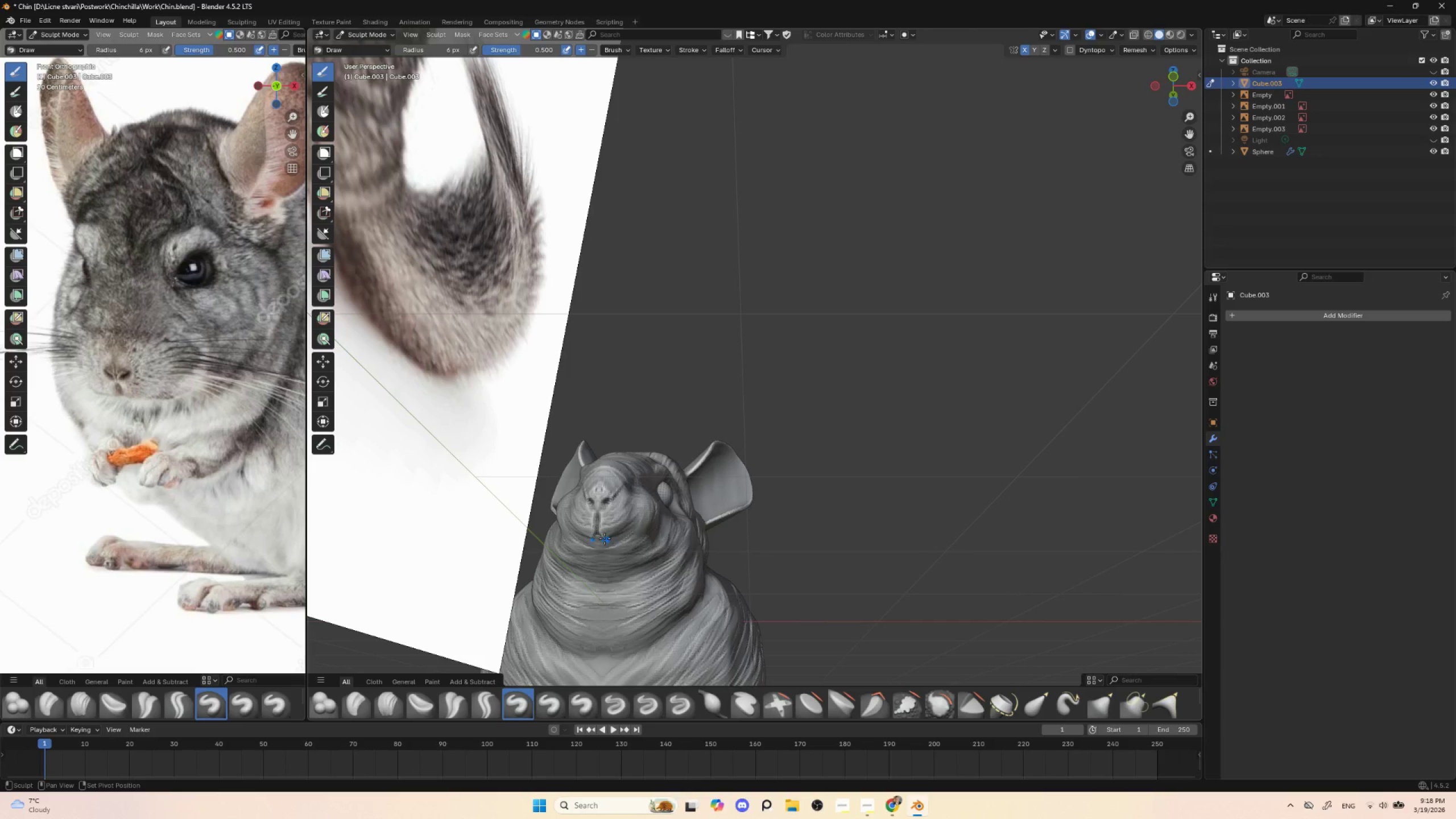 
left_click_drag(start_coordinate=[597, 534], to_coordinate=[610, 541])
 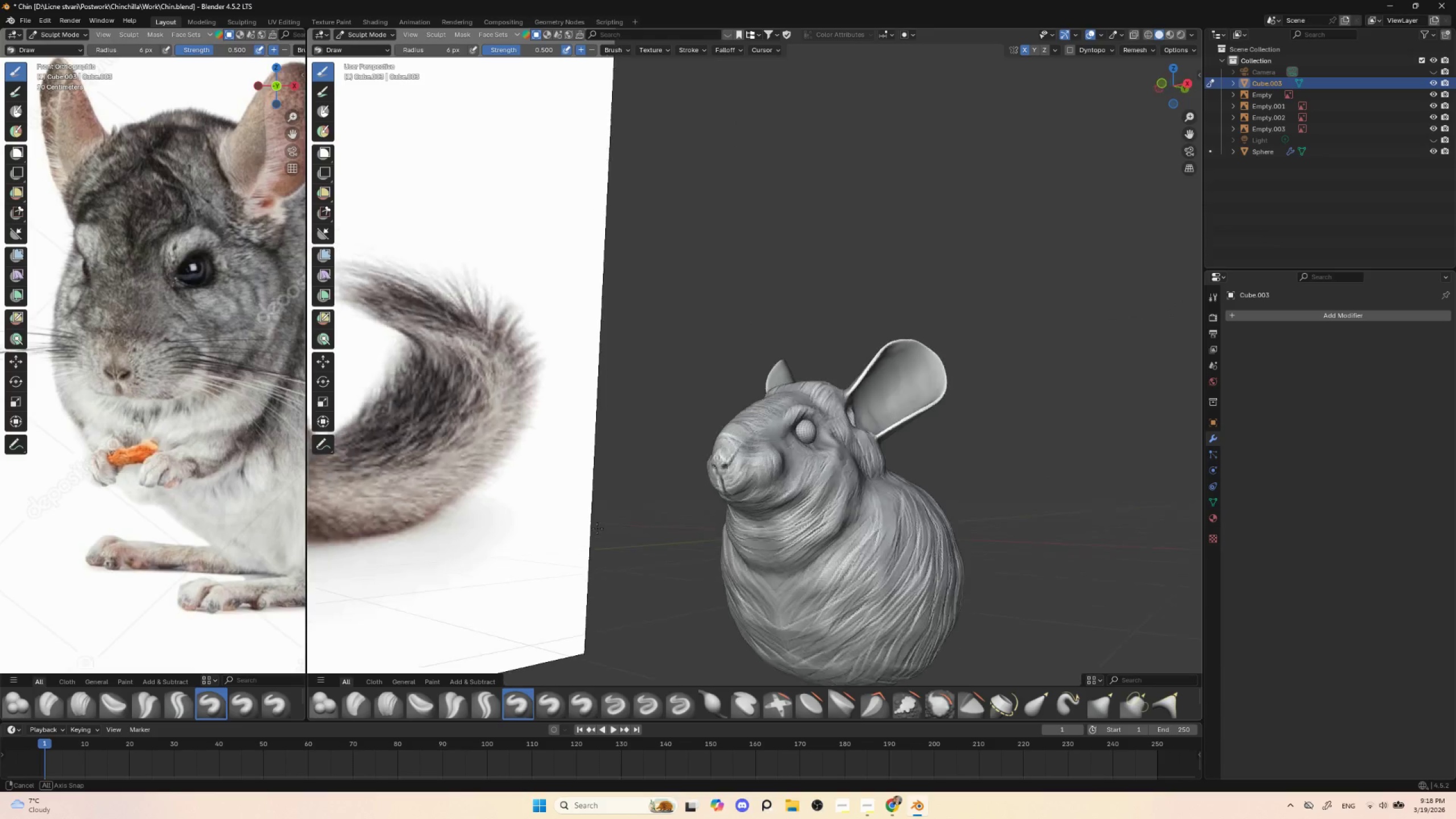 
hold_key(key=AltLeft, duration=1.08)
 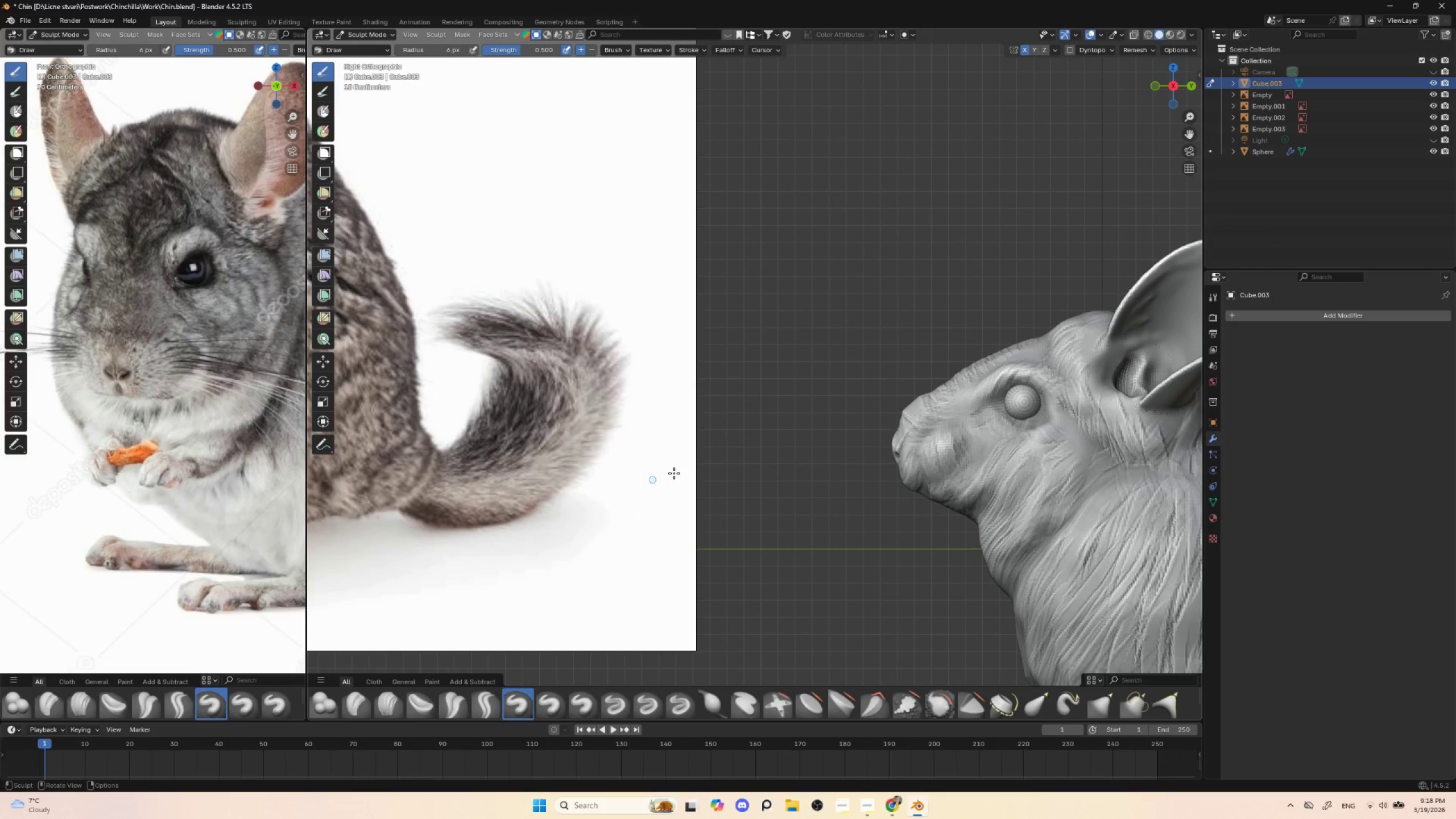 
hold_key(key=ShiftLeft, duration=0.62)
 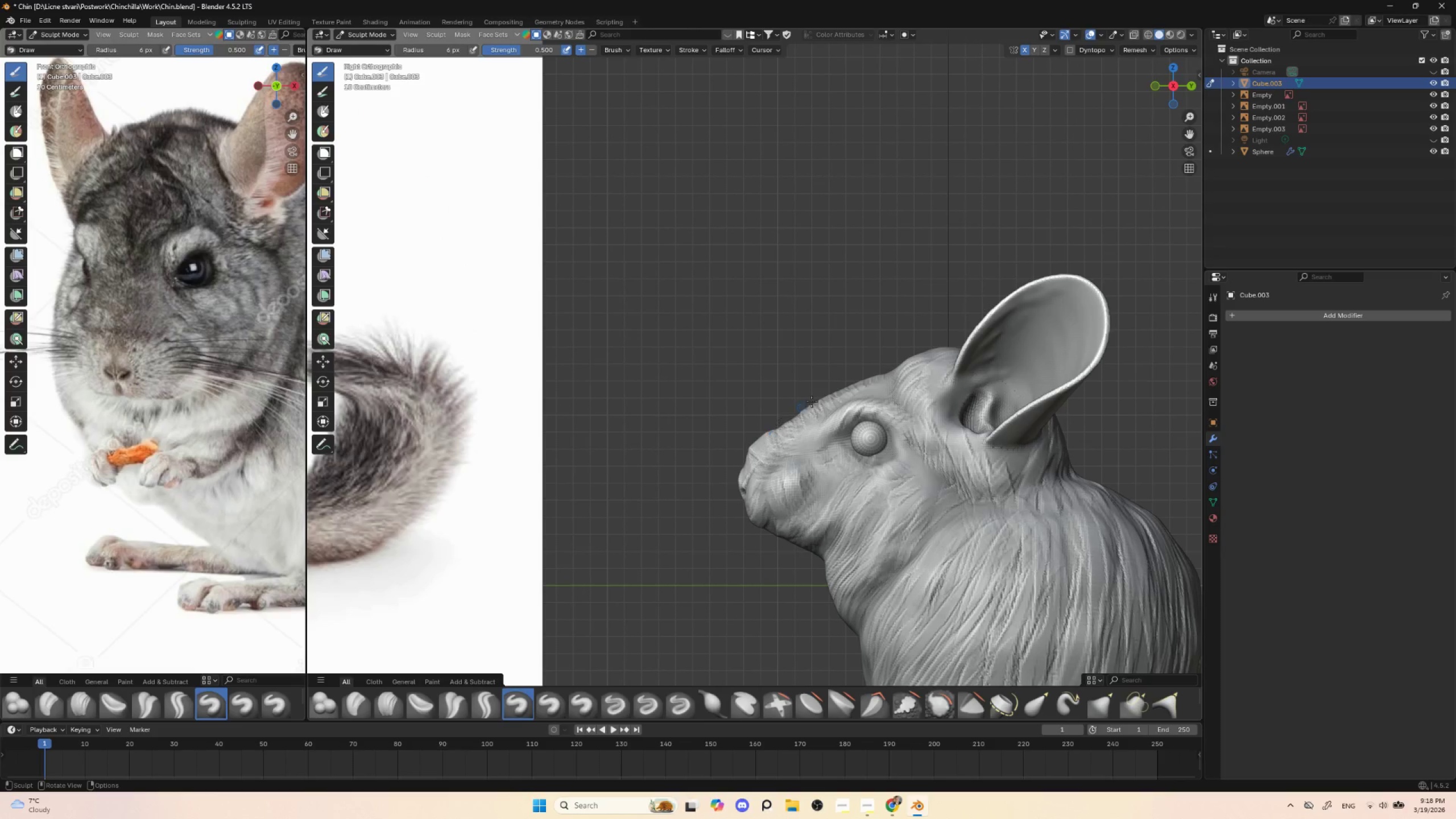 
hold_key(key=ShiftLeft, duration=0.44)
 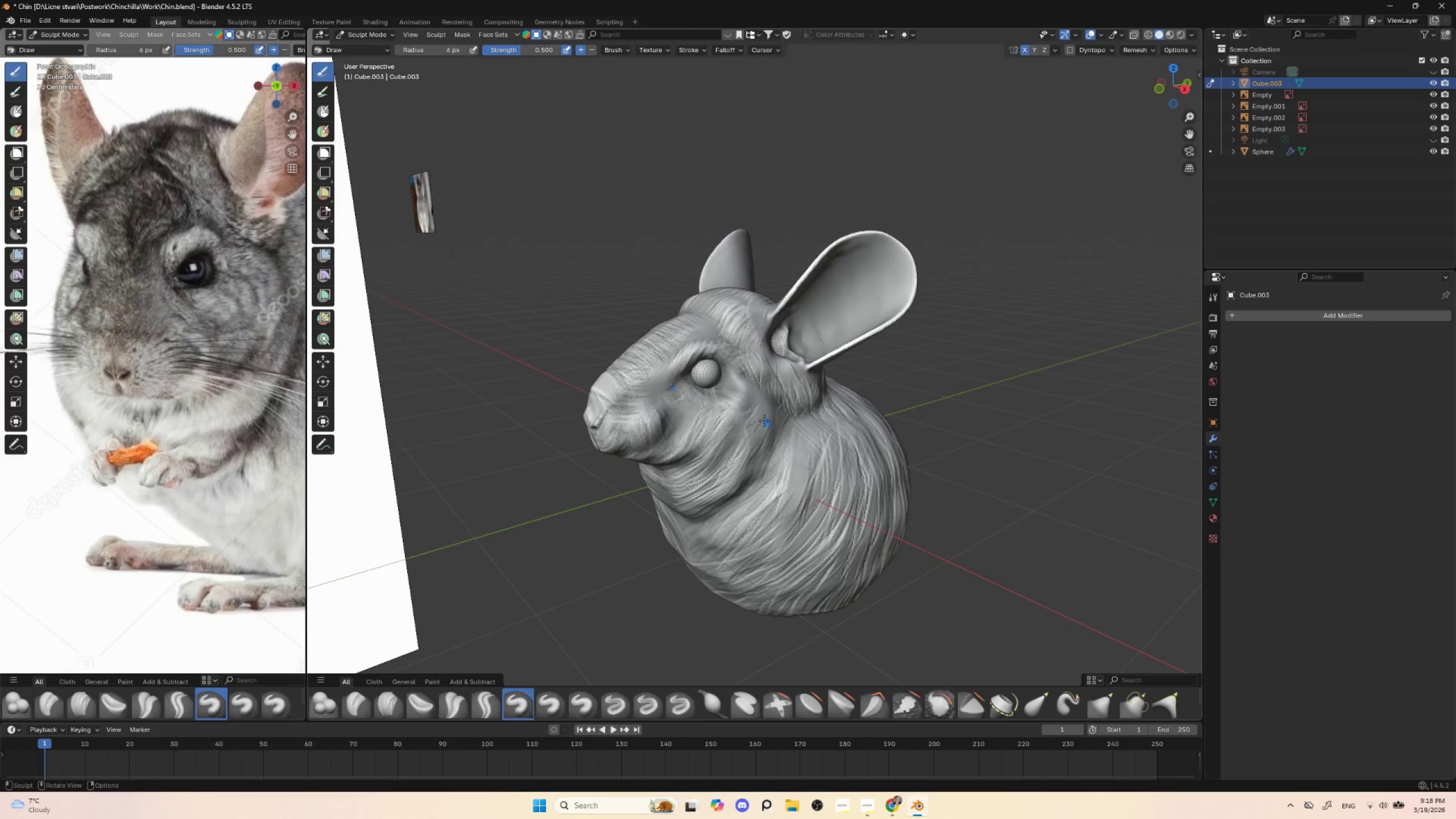 
hold_key(key=ShiftLeft, duration=0.84)
 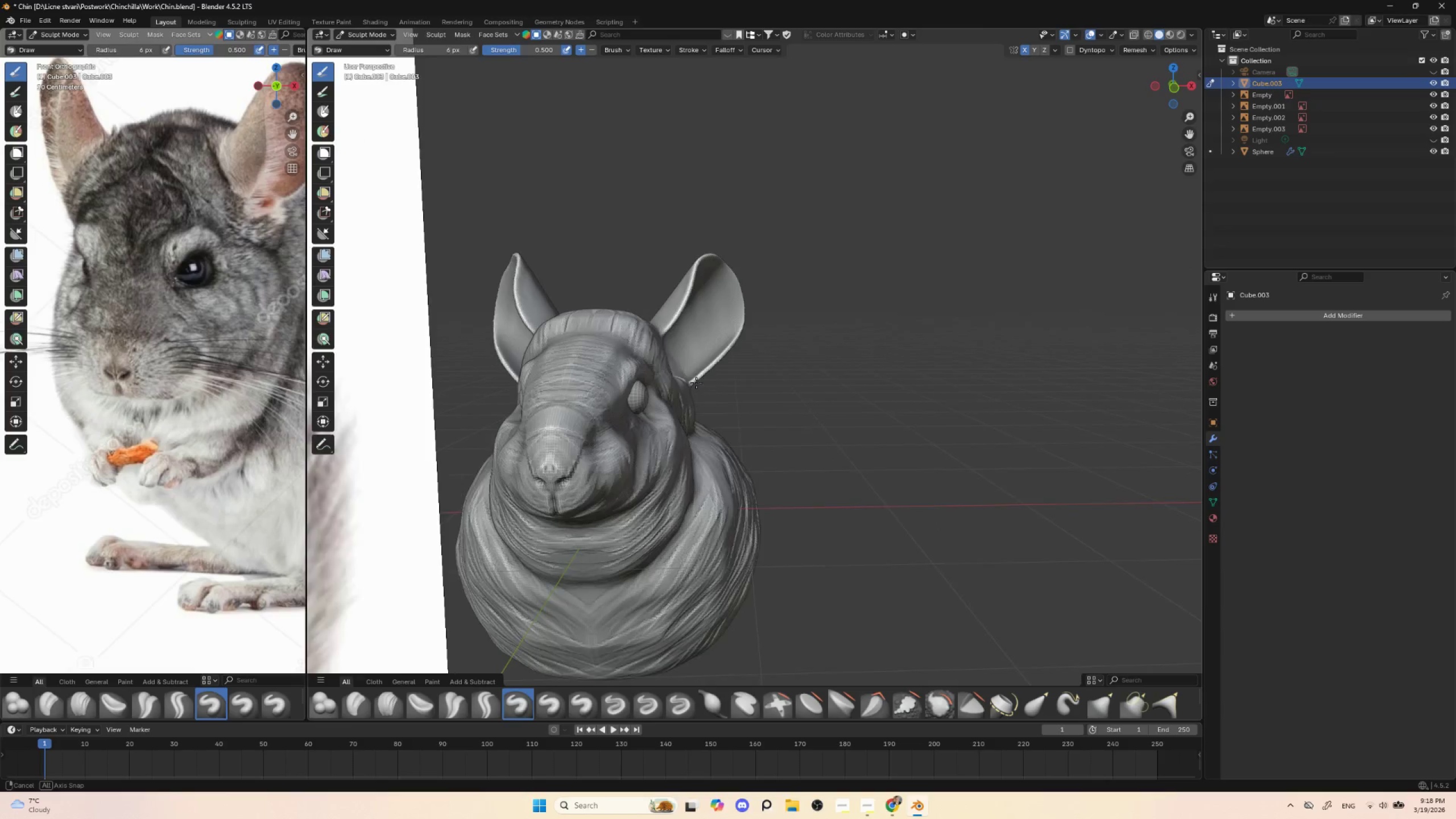 
hold_key(key=ShiftLeft, duration=1.78)
 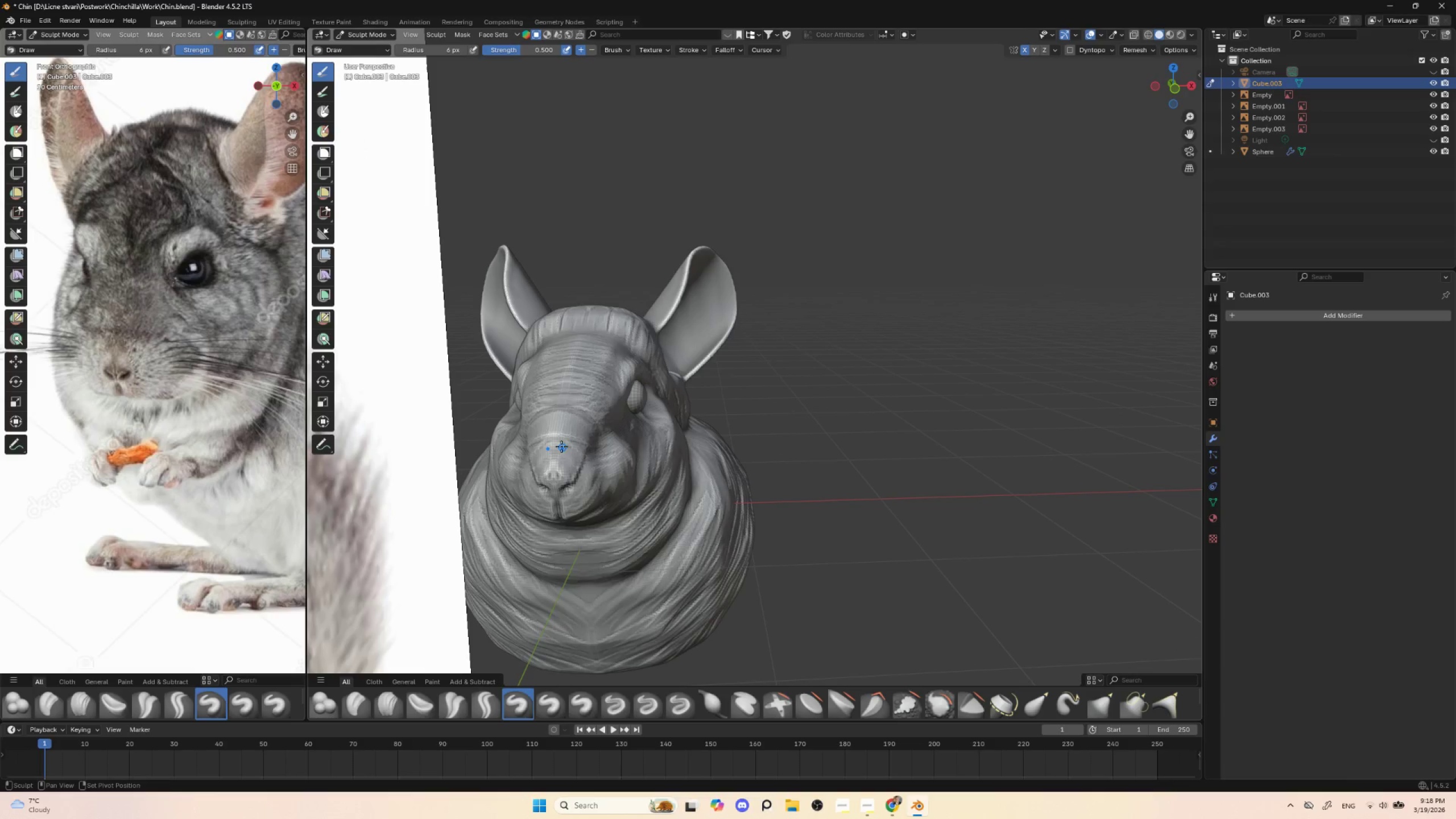 
hold_key(key=ShiftLeft, duration=1.52)
left_click_drag(start_coordinate=[561, 444], to_coordinate=[558, 439])
 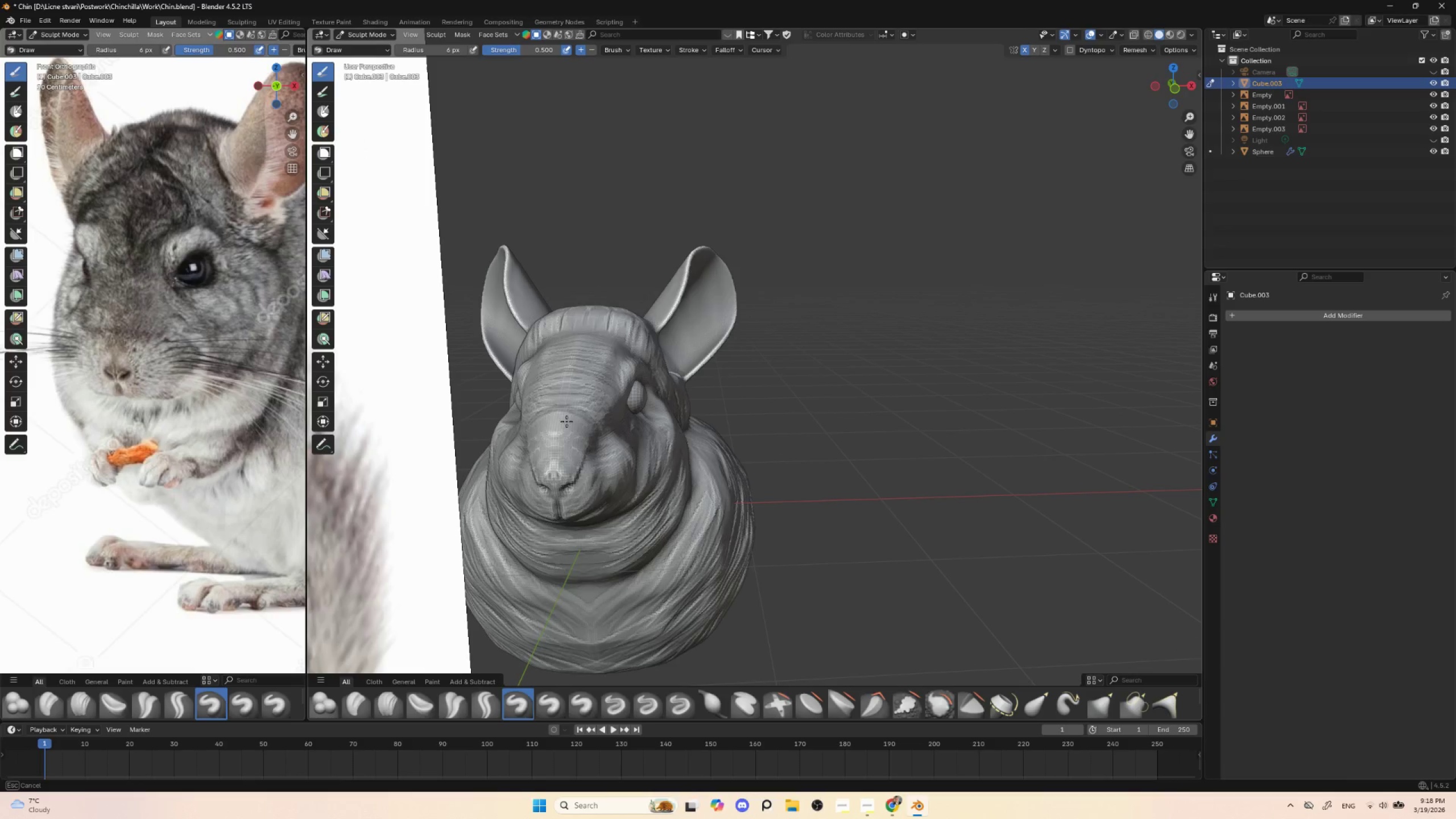 
hold_key(key=ShiftLeft, duration=1.52)
 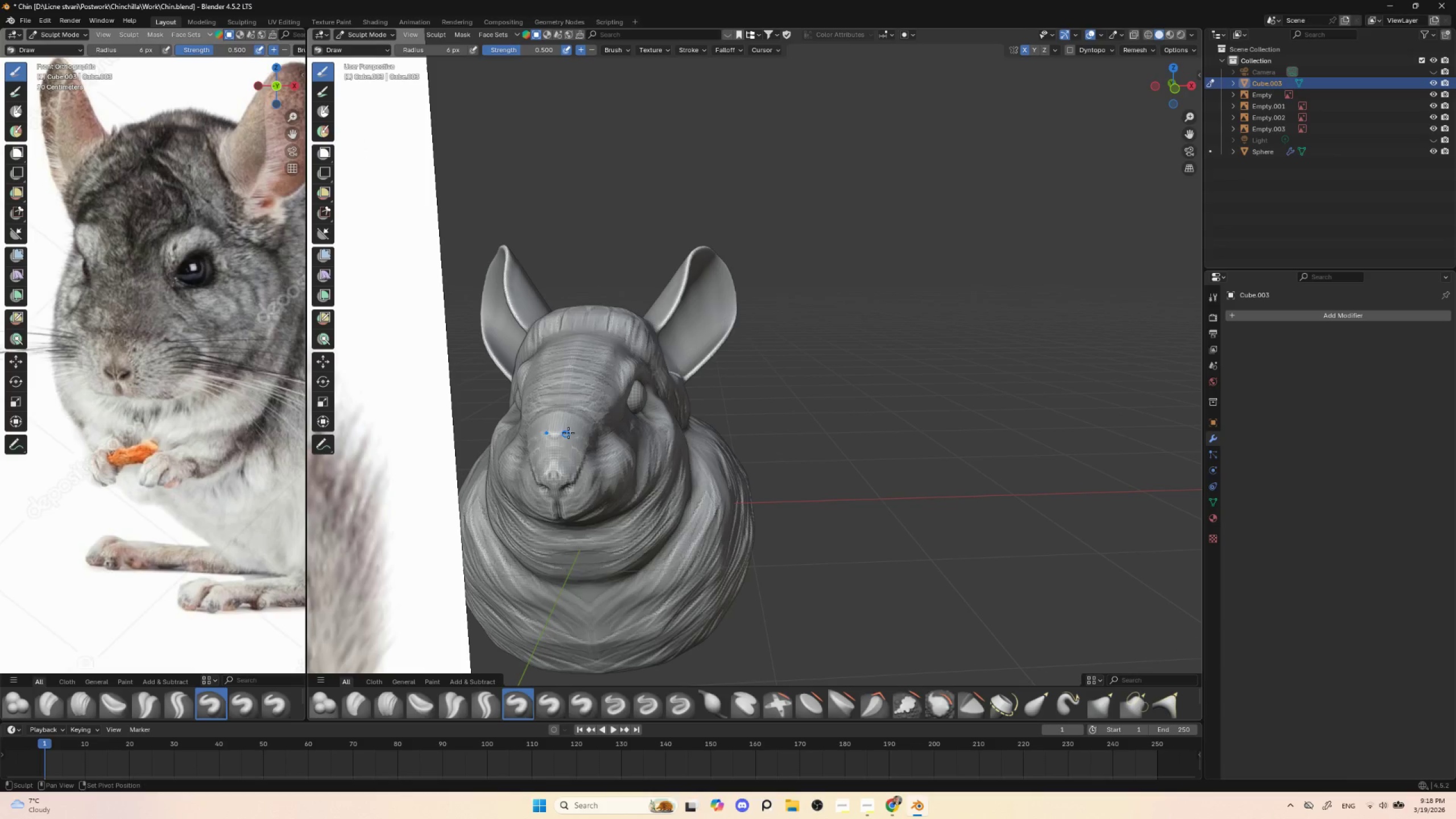 
hold_key(key=ShiftLeft, duration=0.48)
 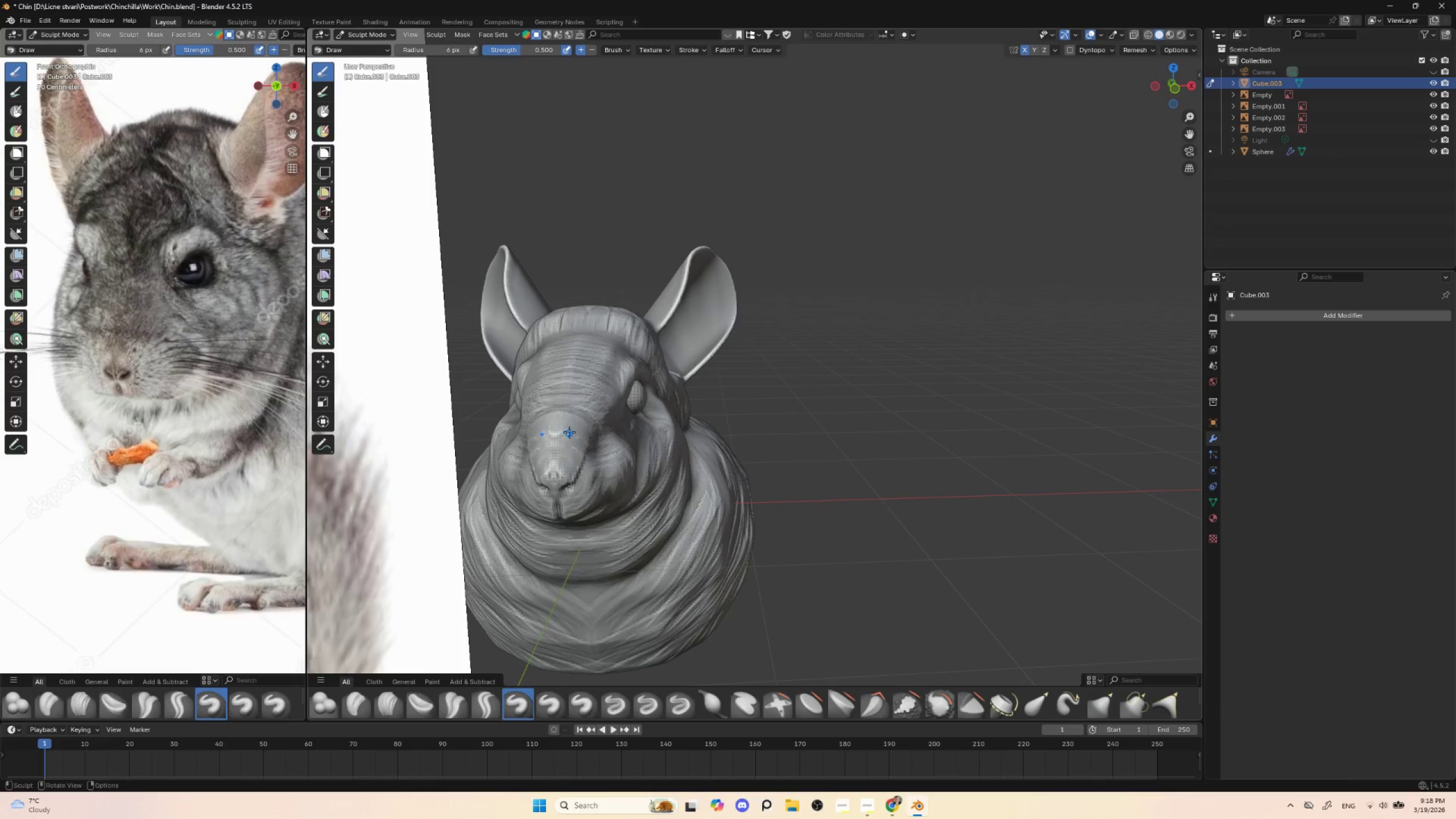 
hold_key(key=ShiftLeft, duration=0.73)
left_click_drag(start_coordinate=[573, 428], to_coordinate=[556, 433])
 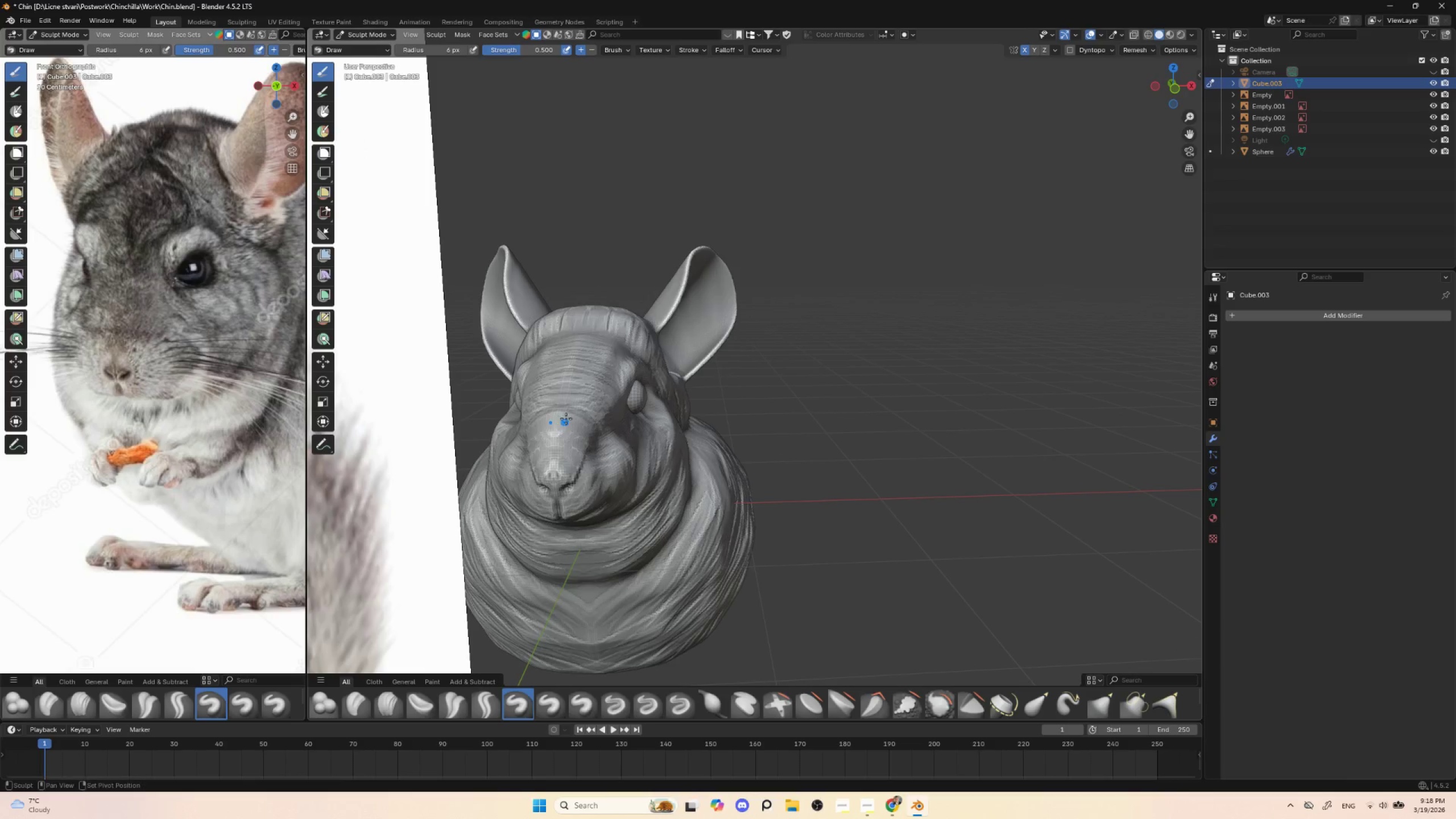 
left_click_drag(start_coordinate=[556, 427], to_coordinate=[547, 432])
 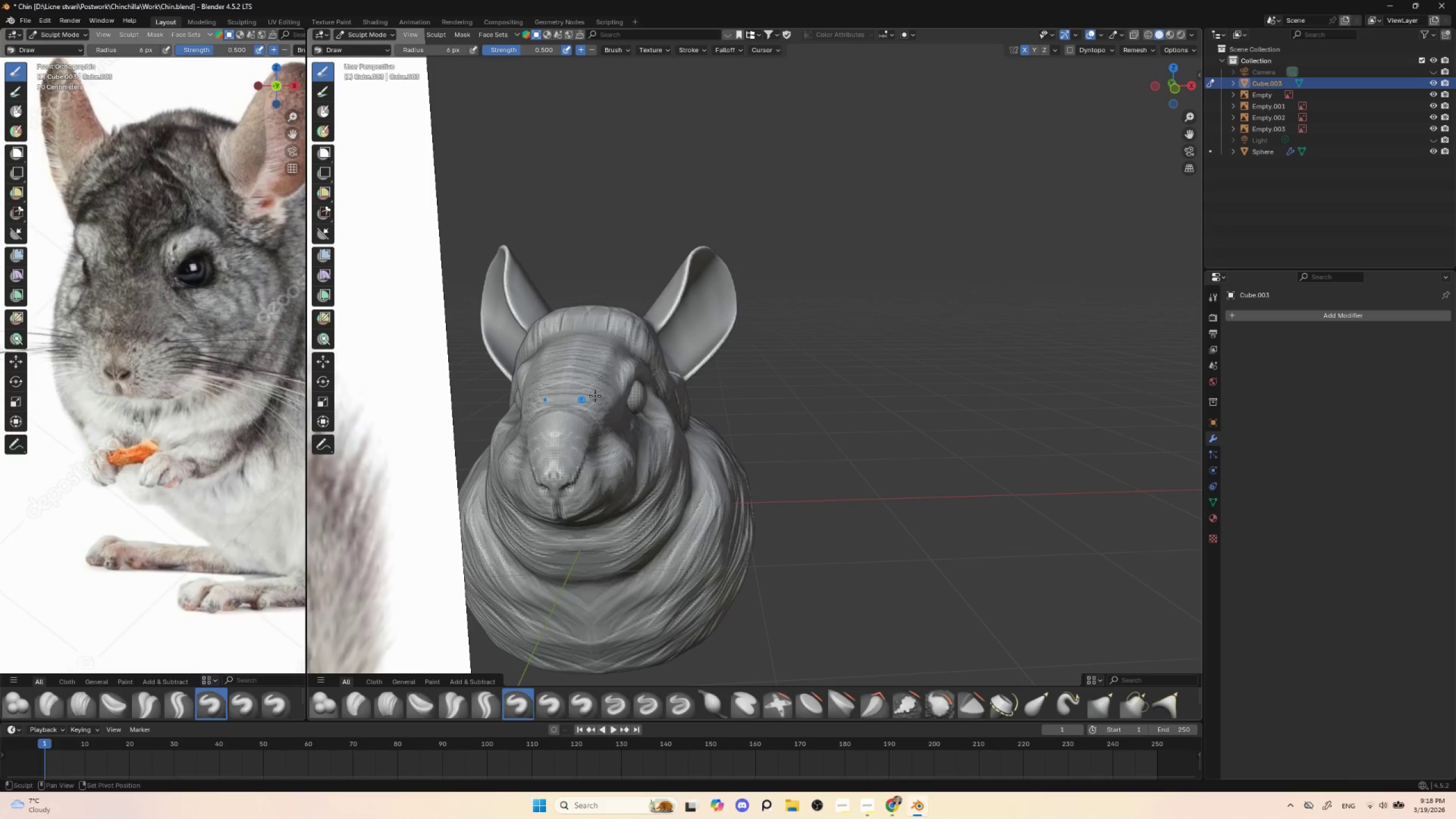 
hold_key(key=ShiftLeft, duration=2.77)
 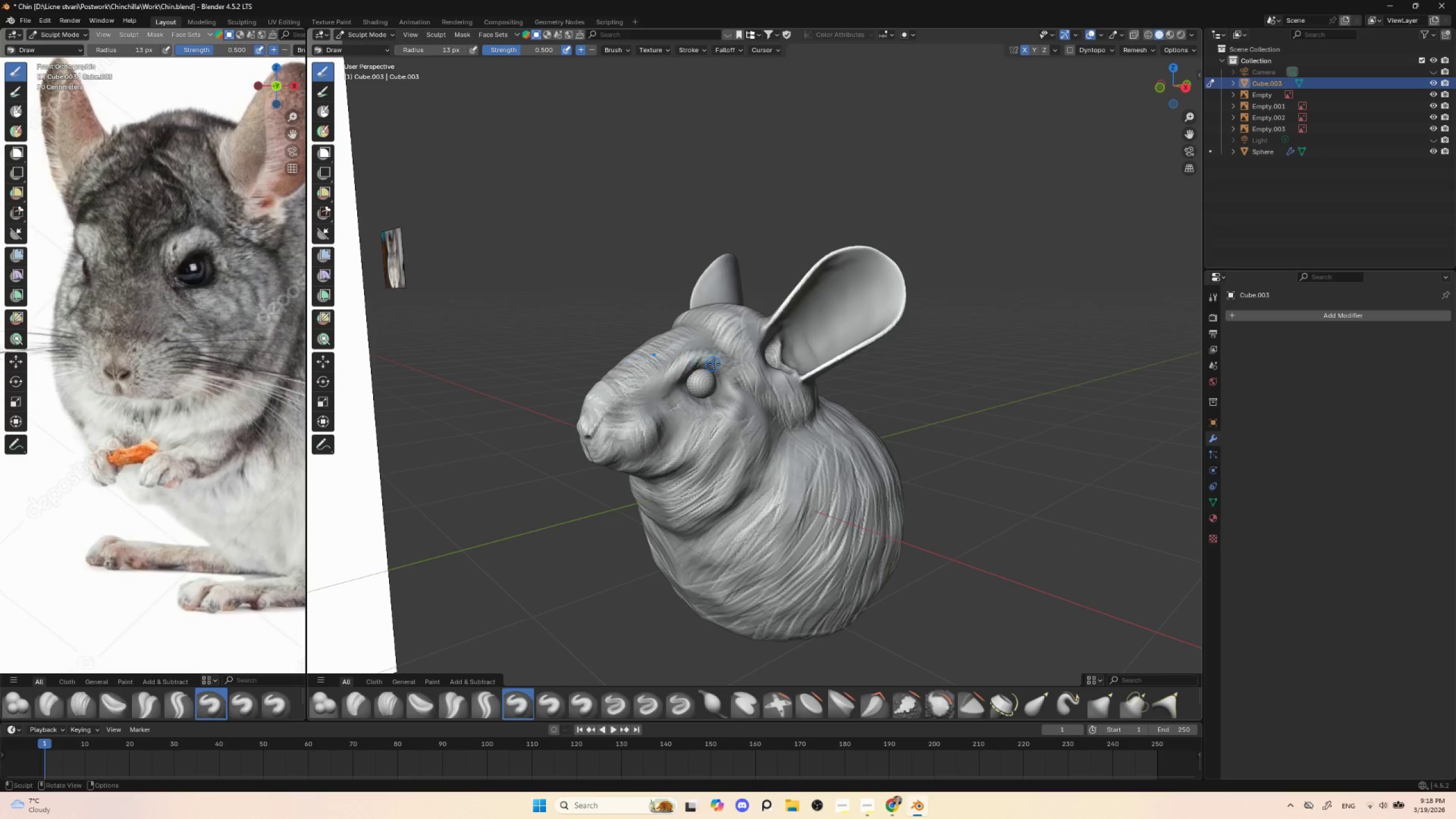 
key(BracketRight)
 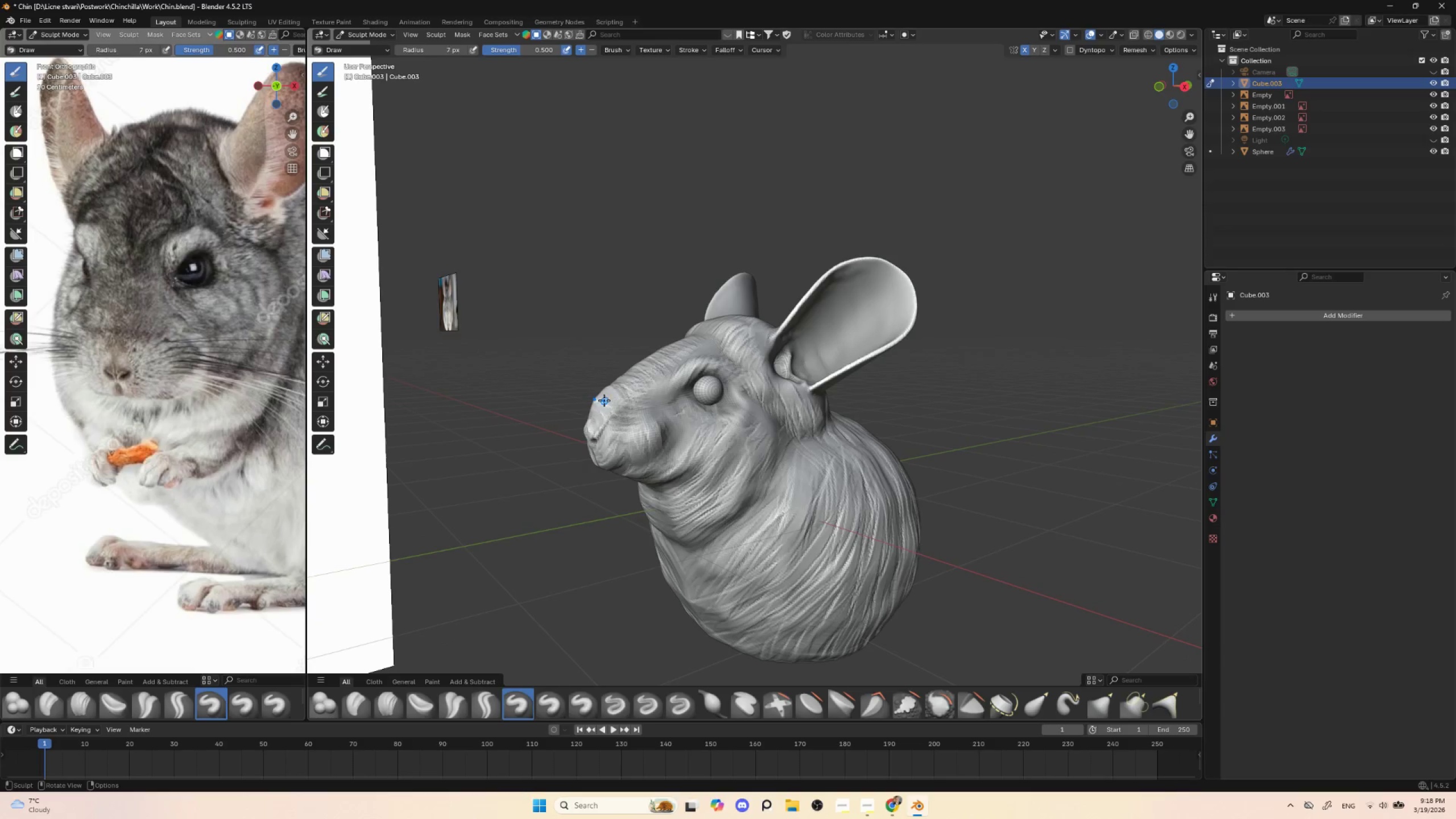 
key(BracketRight)
 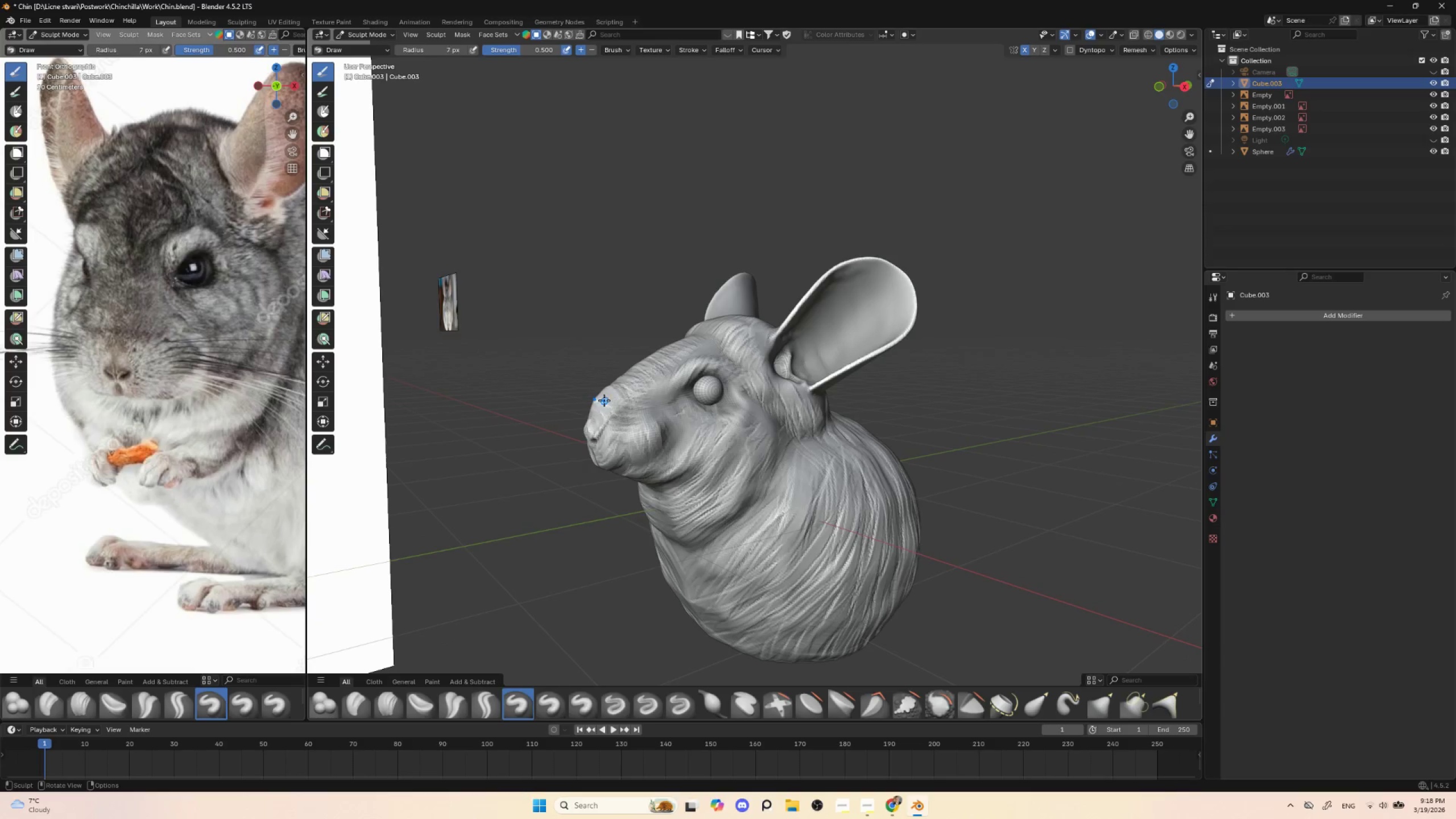 
key(BracketRight)
 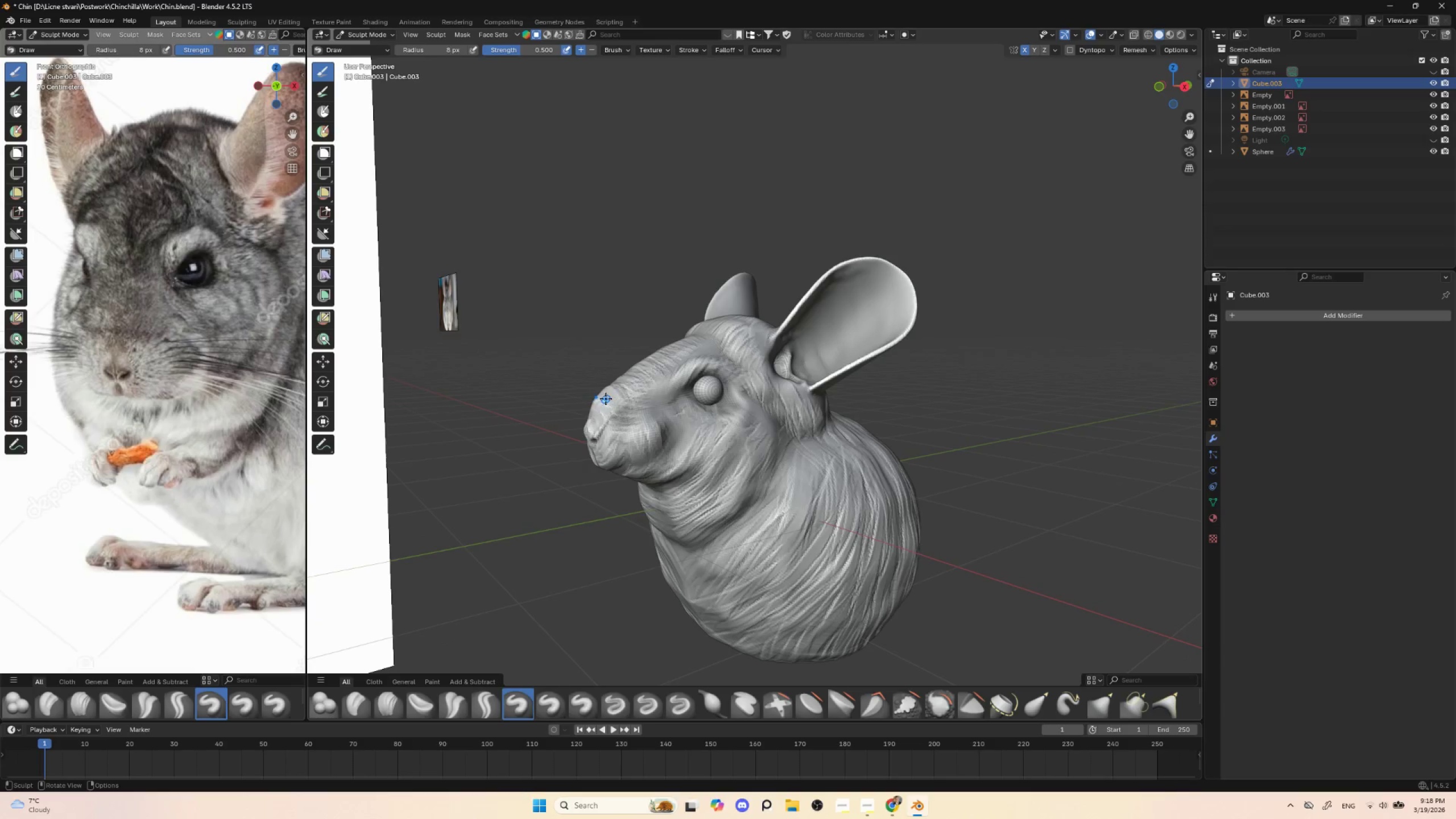 
key(BracketRight)
 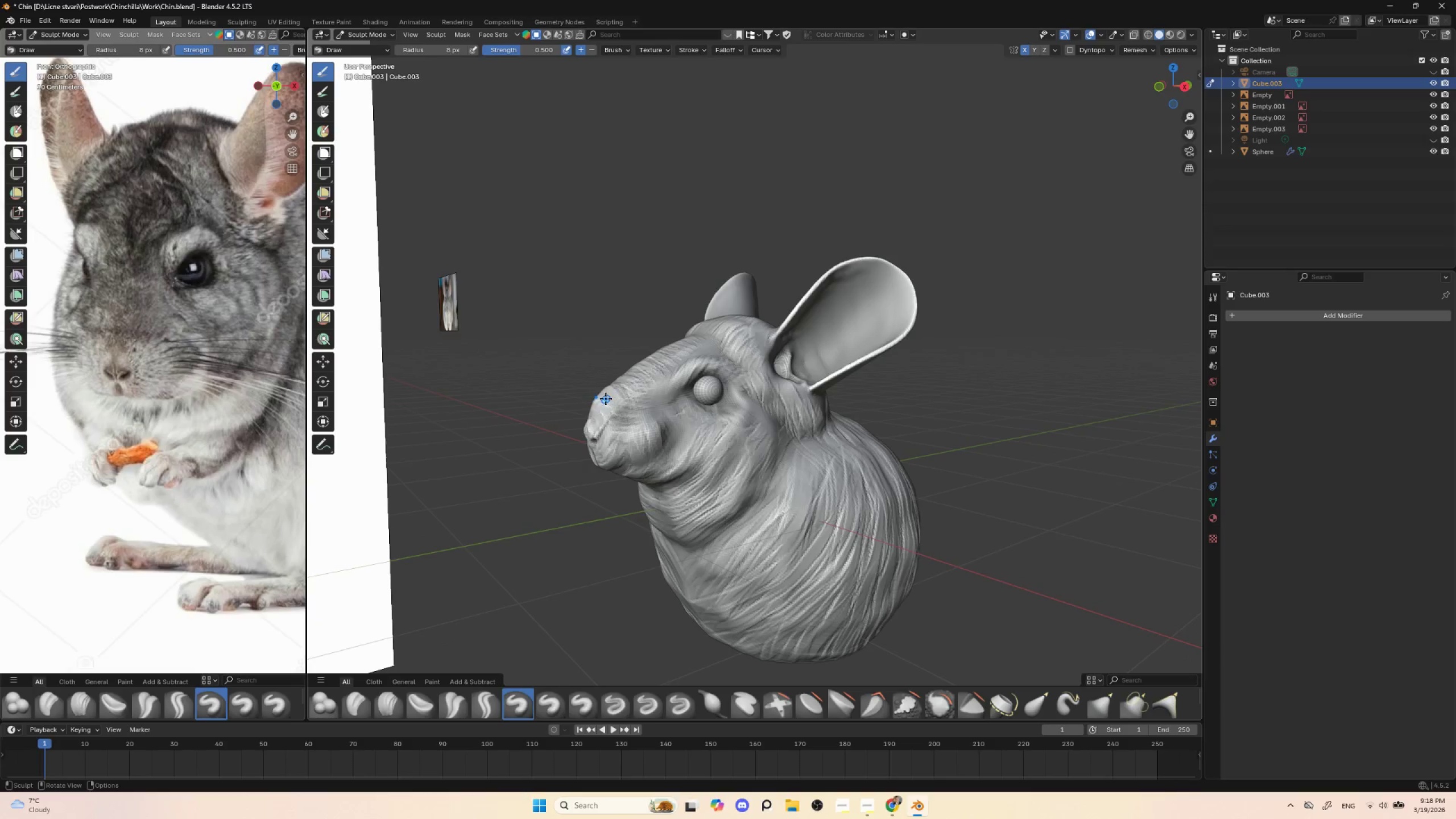 
key(BracketRight)
 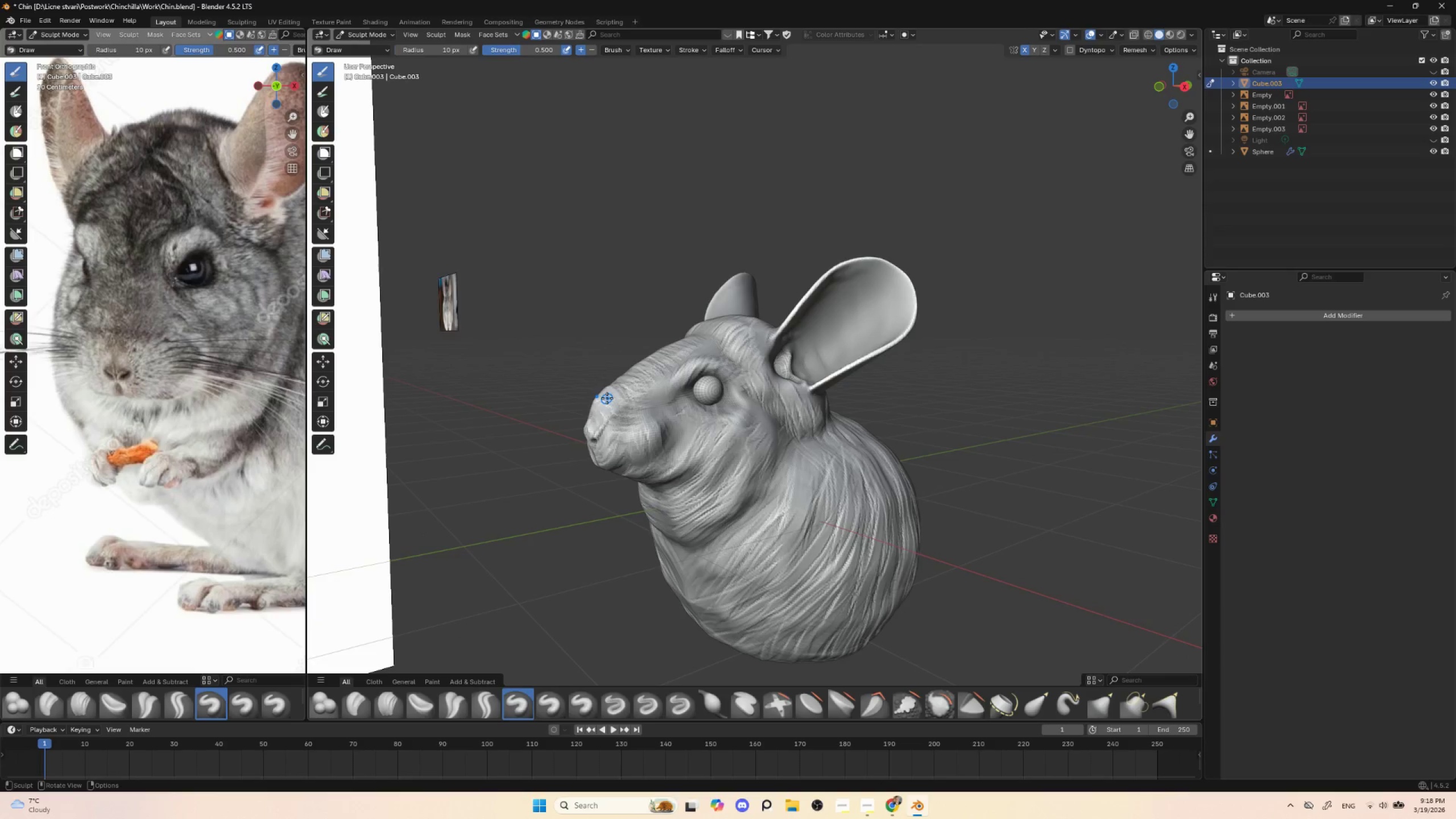 
key(BracketRight)
 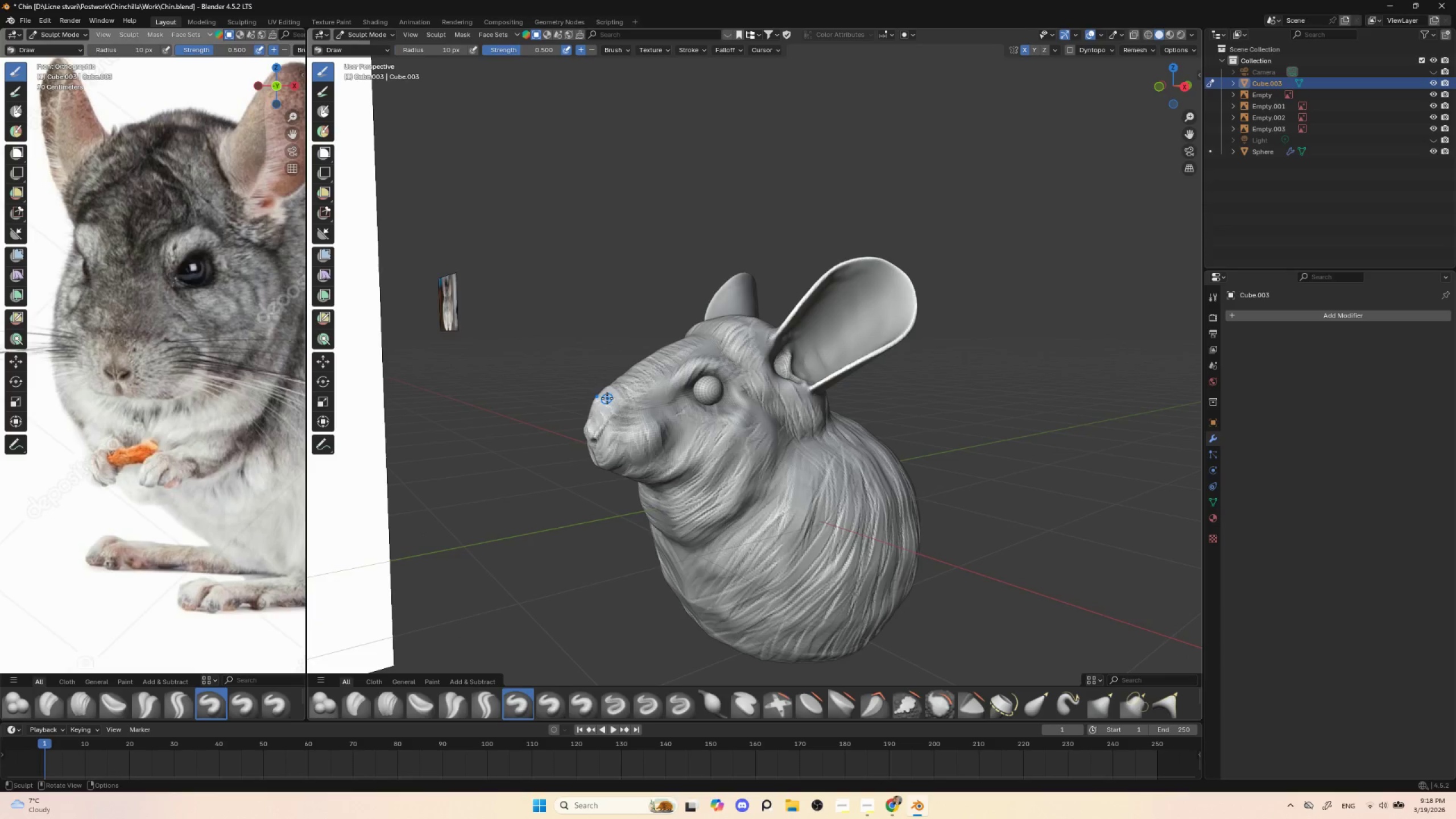 
key(BracketRight)
 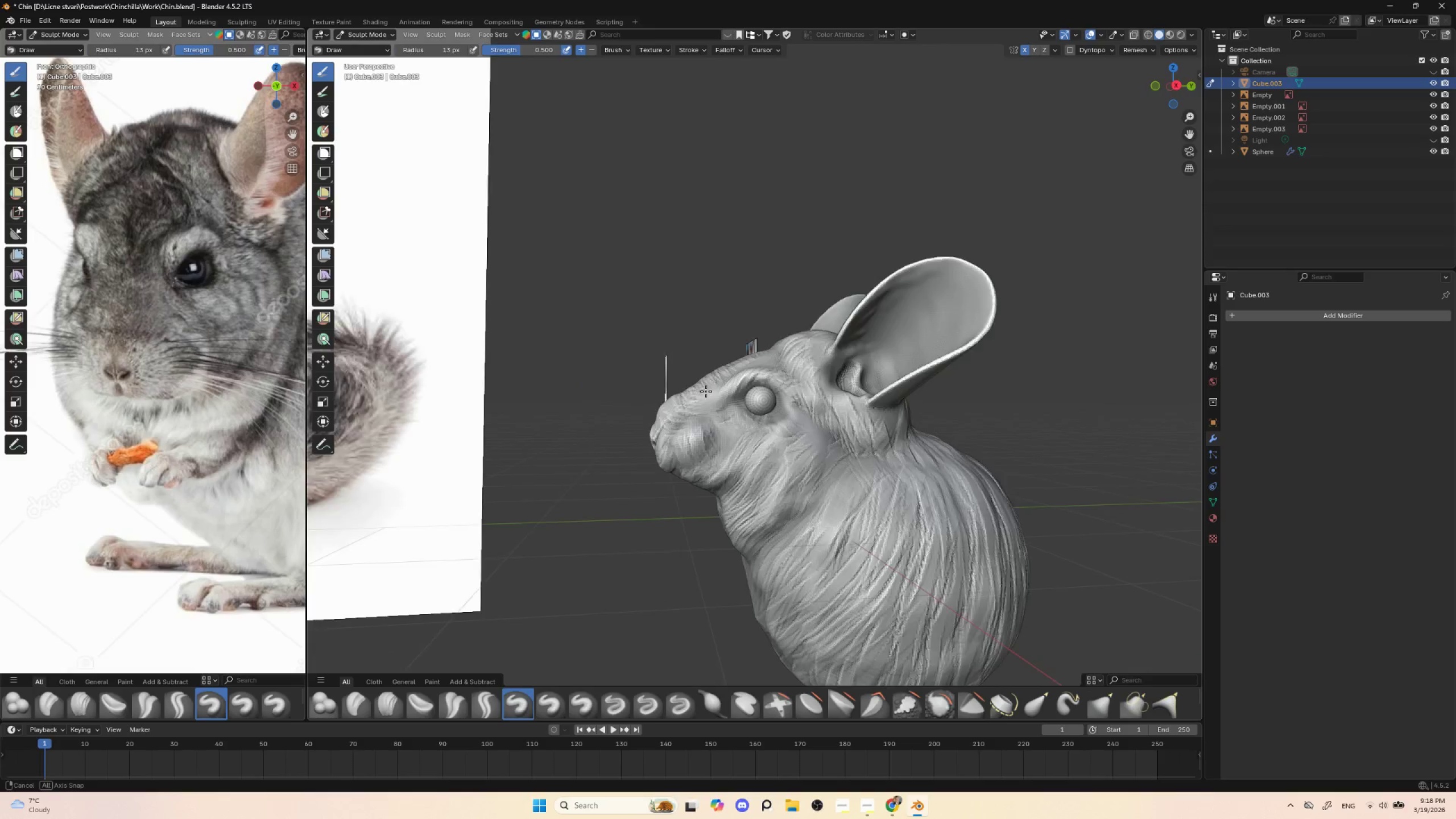 
hold_key(key=ShiftLeft, duration=0.34)
 